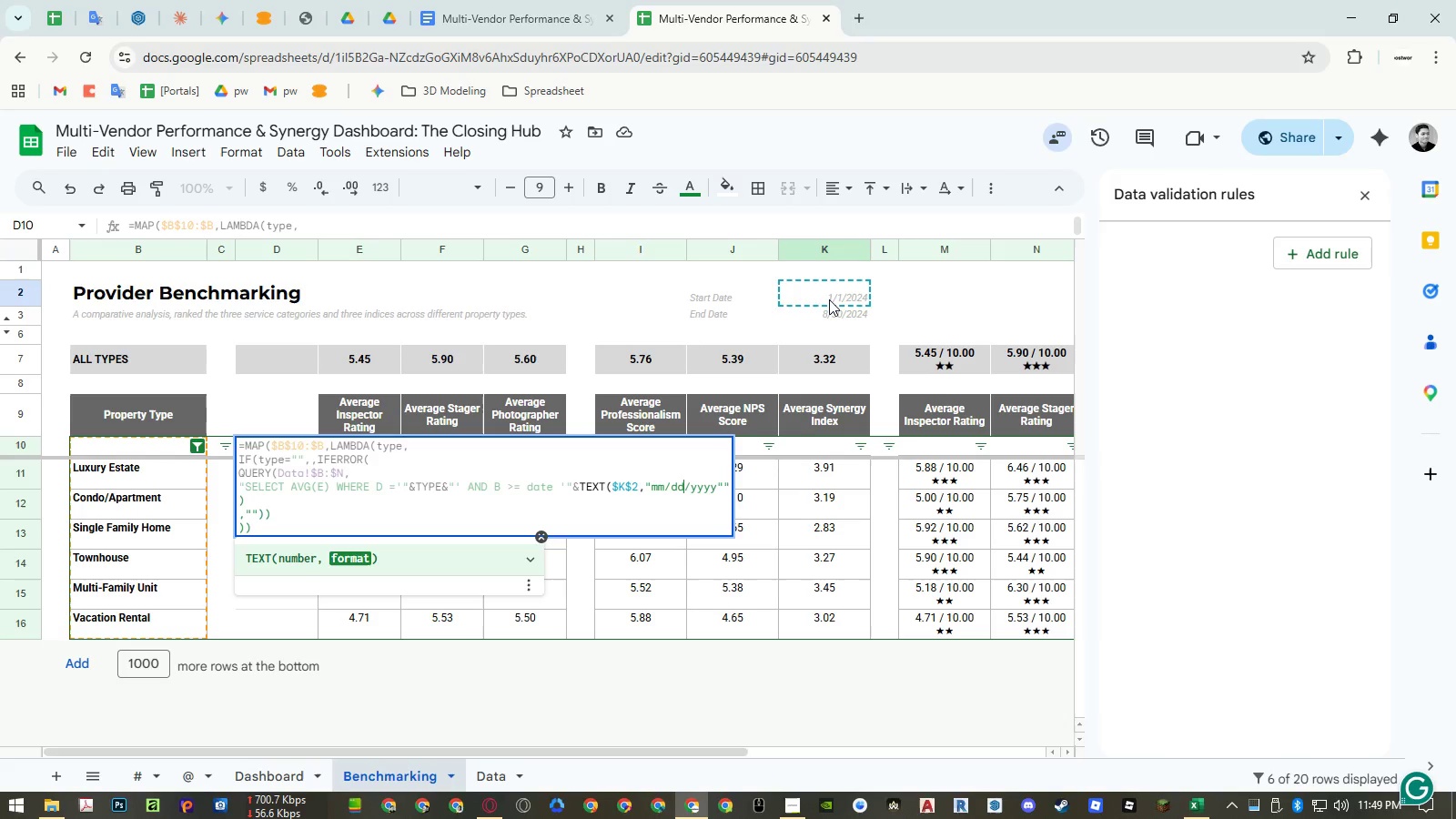 
key(ArrowRight)
 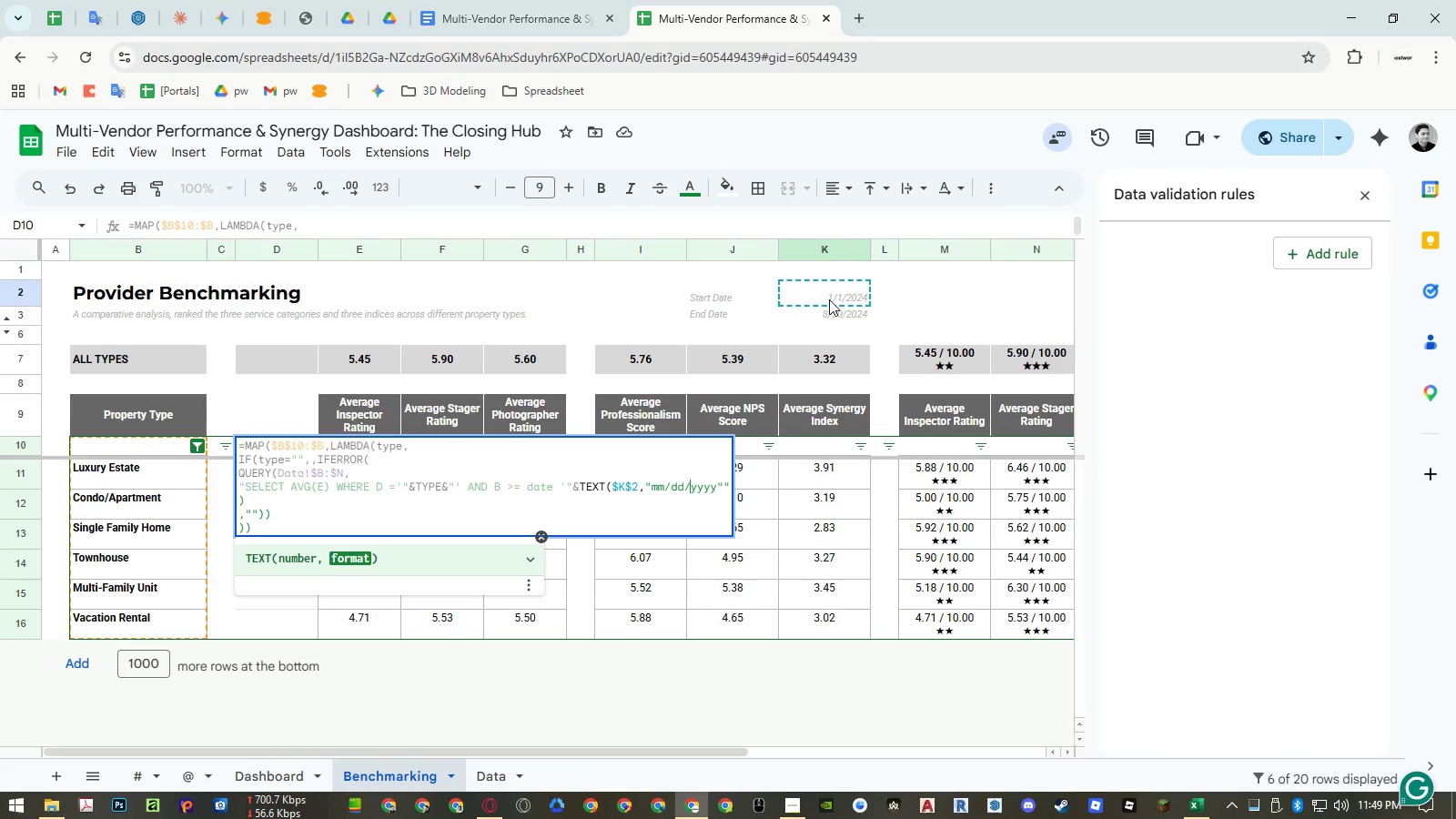 
key(ArrowRight)
 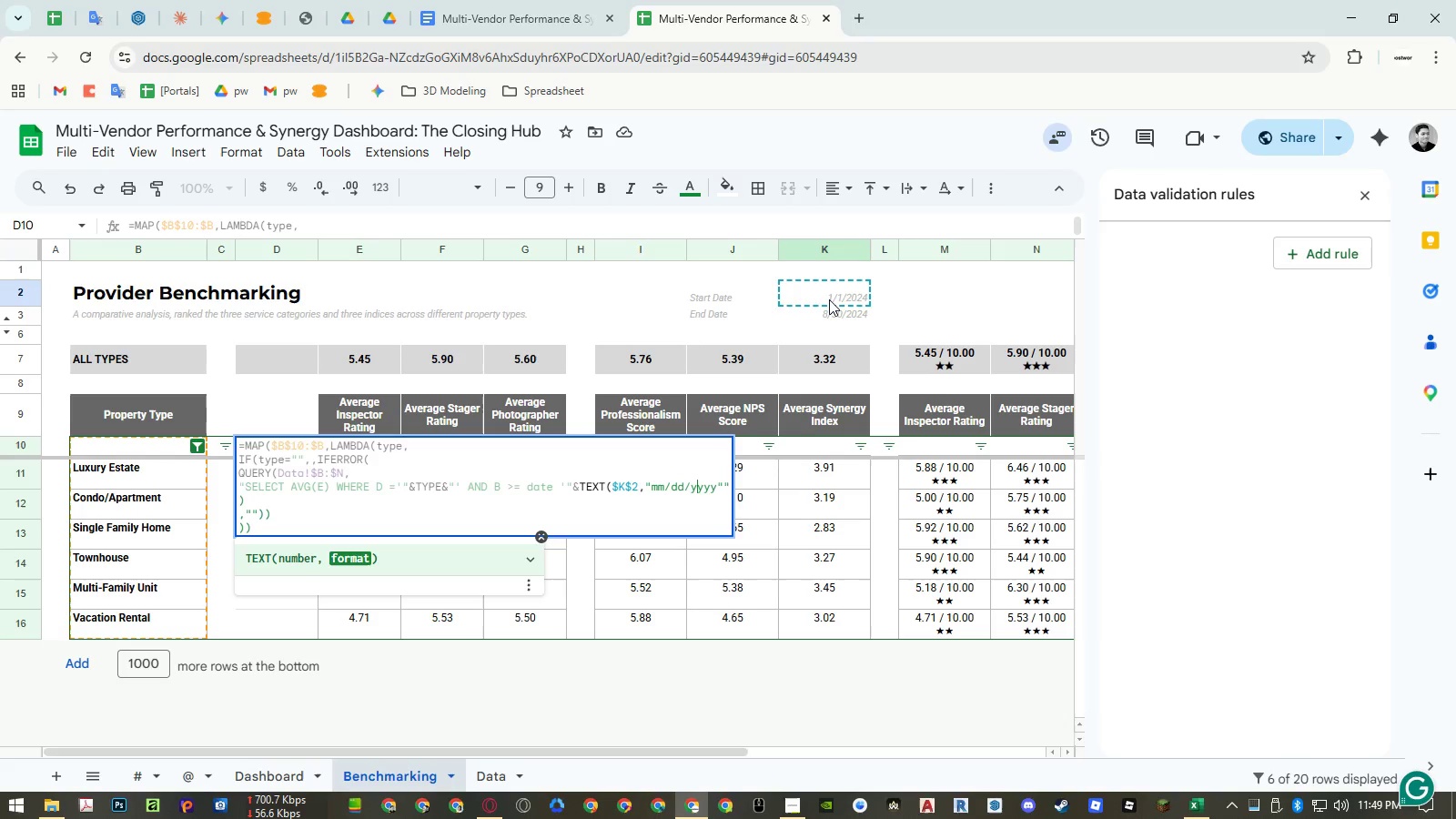 
key(ArrowRight)
 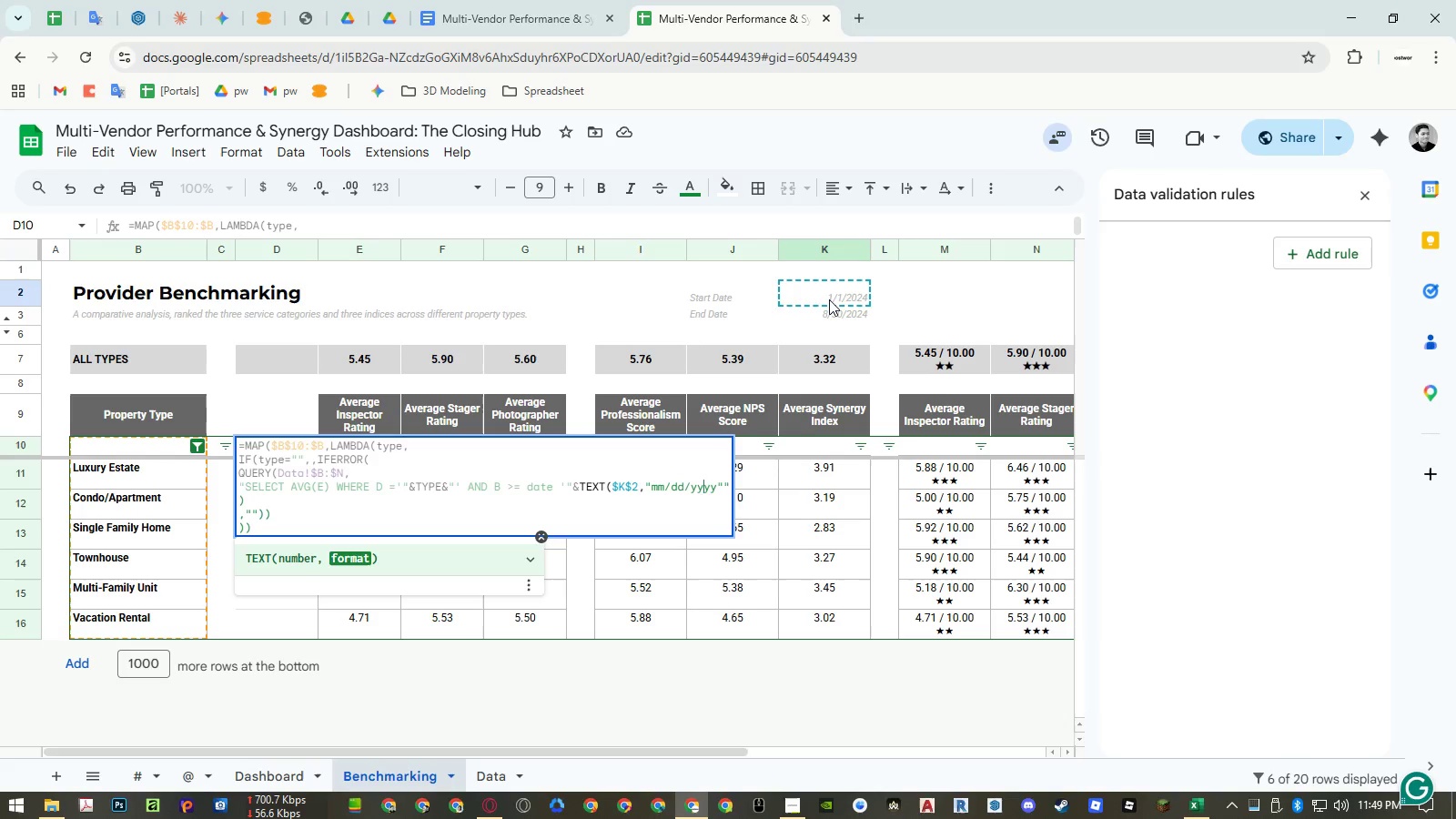 
key(ArrowRight)
 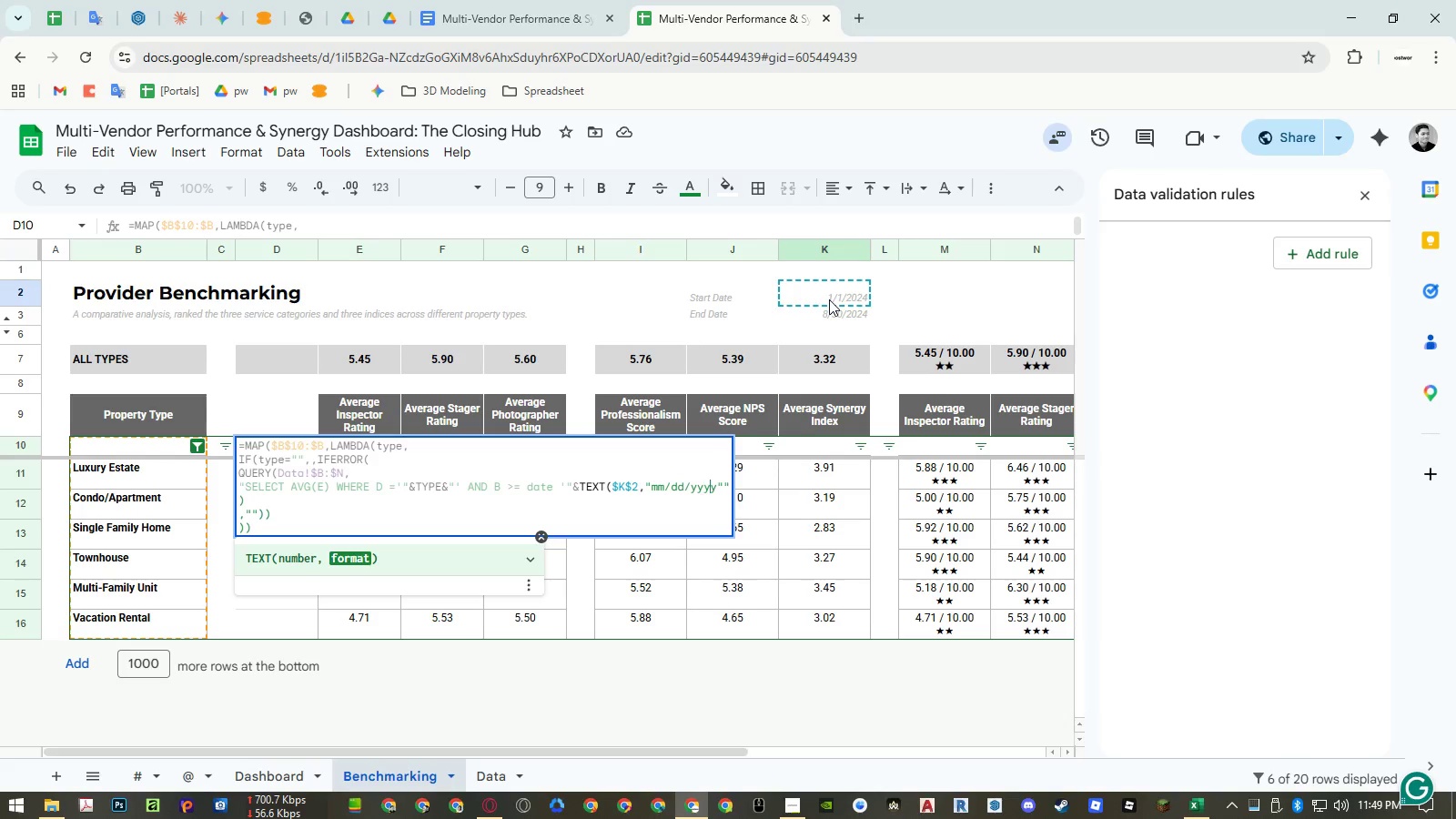 
key(ArrowRight)
 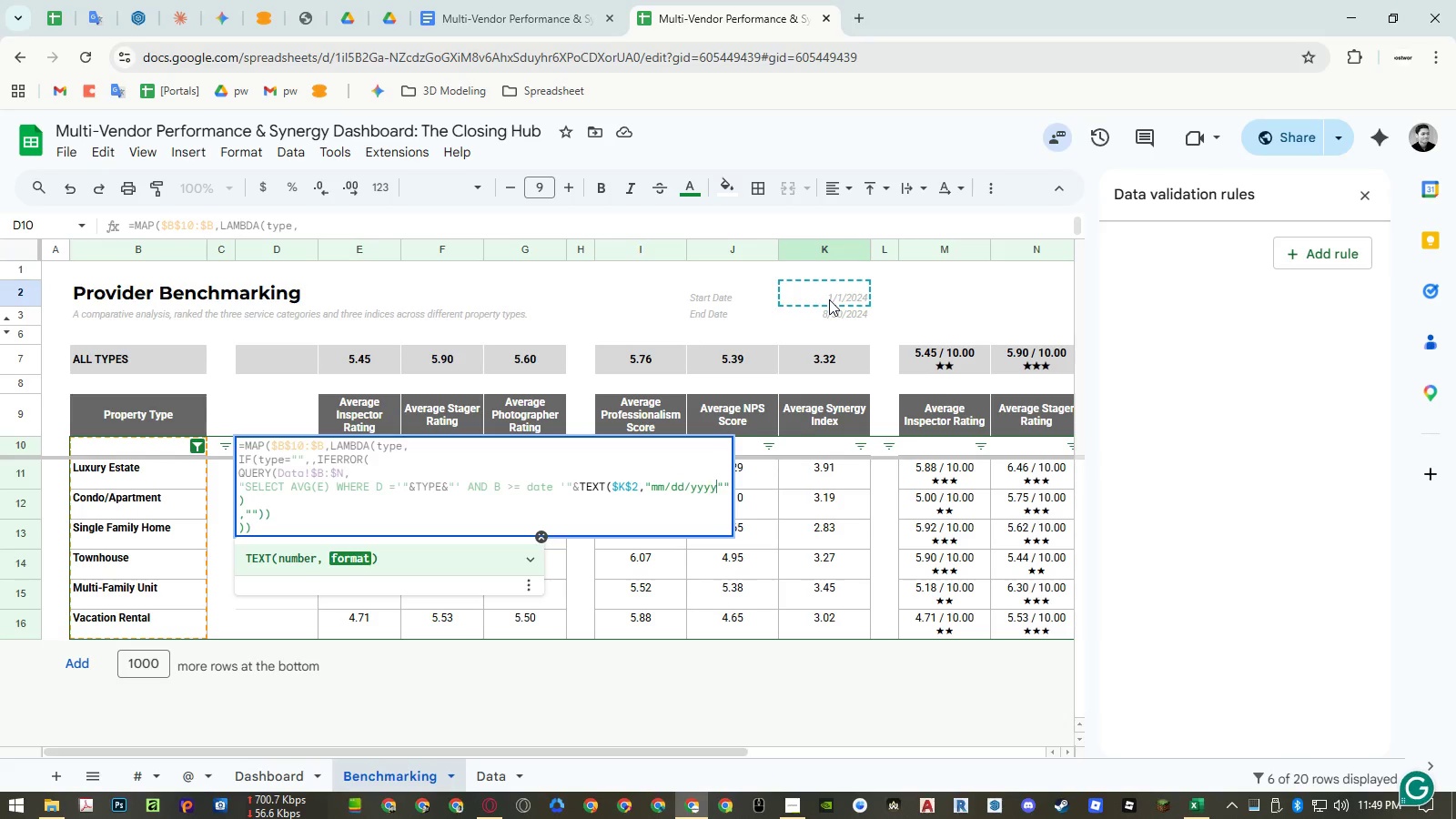 
key(ArrowRight)
 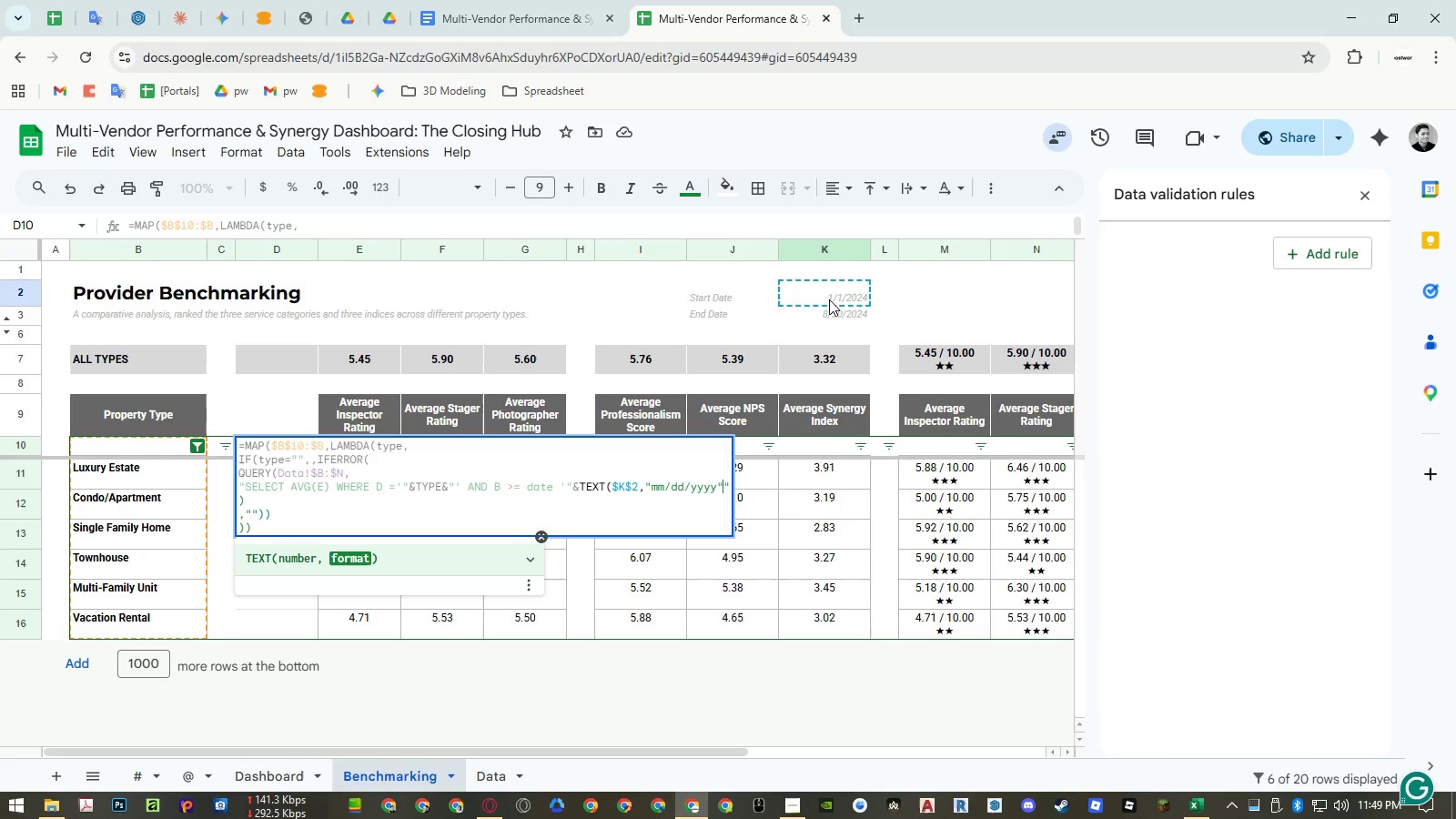 
key(Shift+0)
 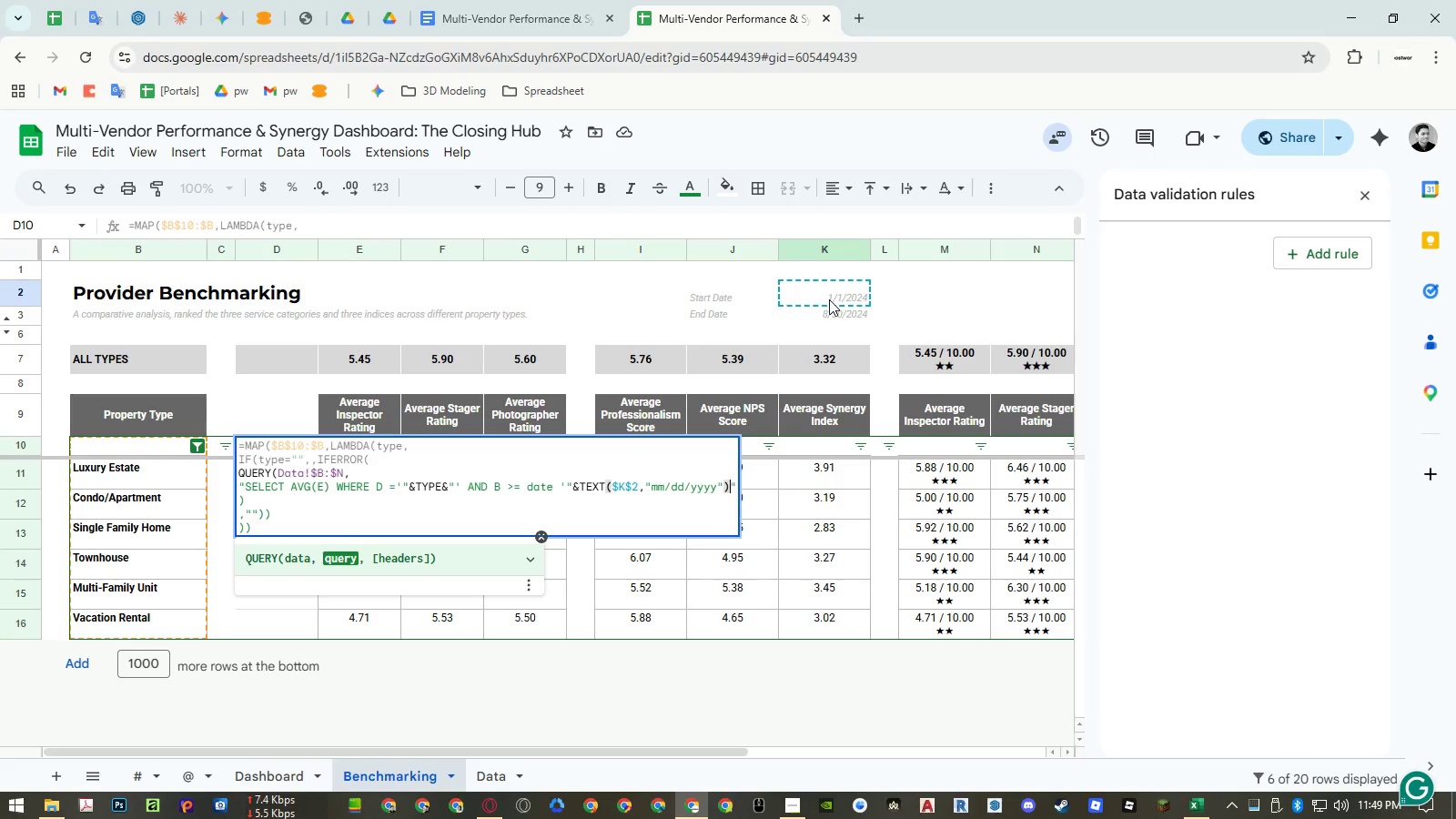 
key(Shift+7)
 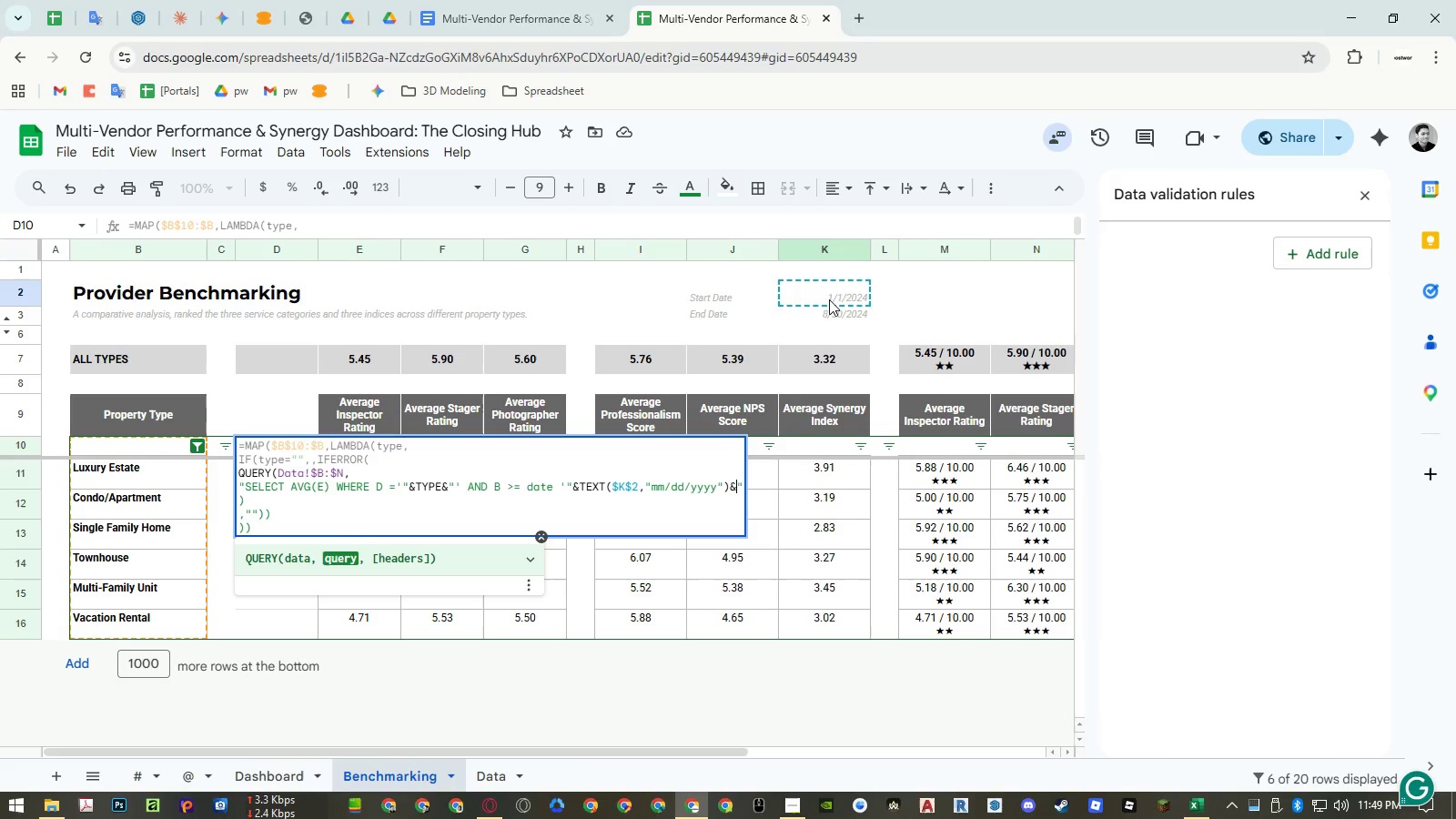 
wait(5.36)
 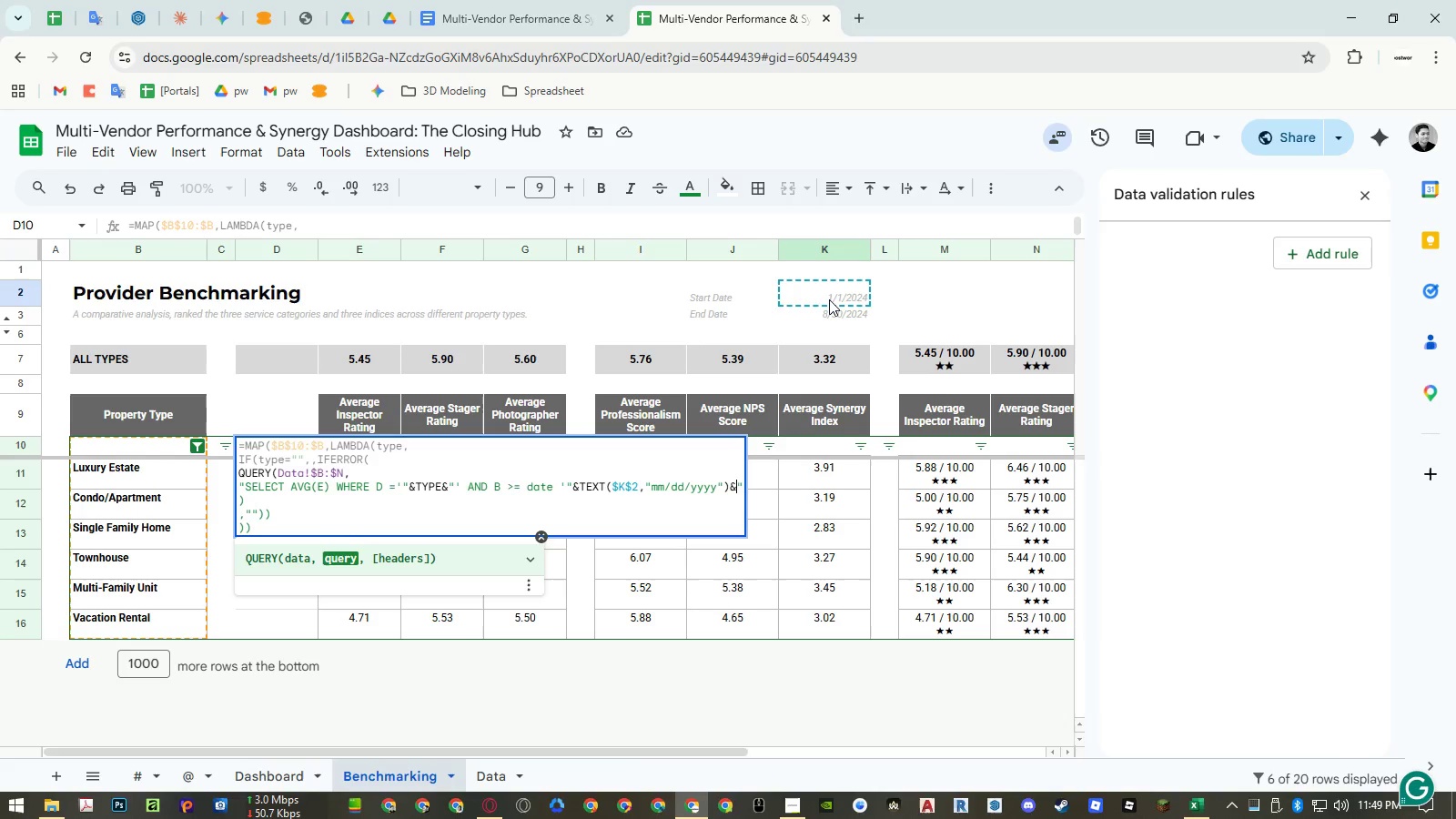 
key(Shift+Quote)
 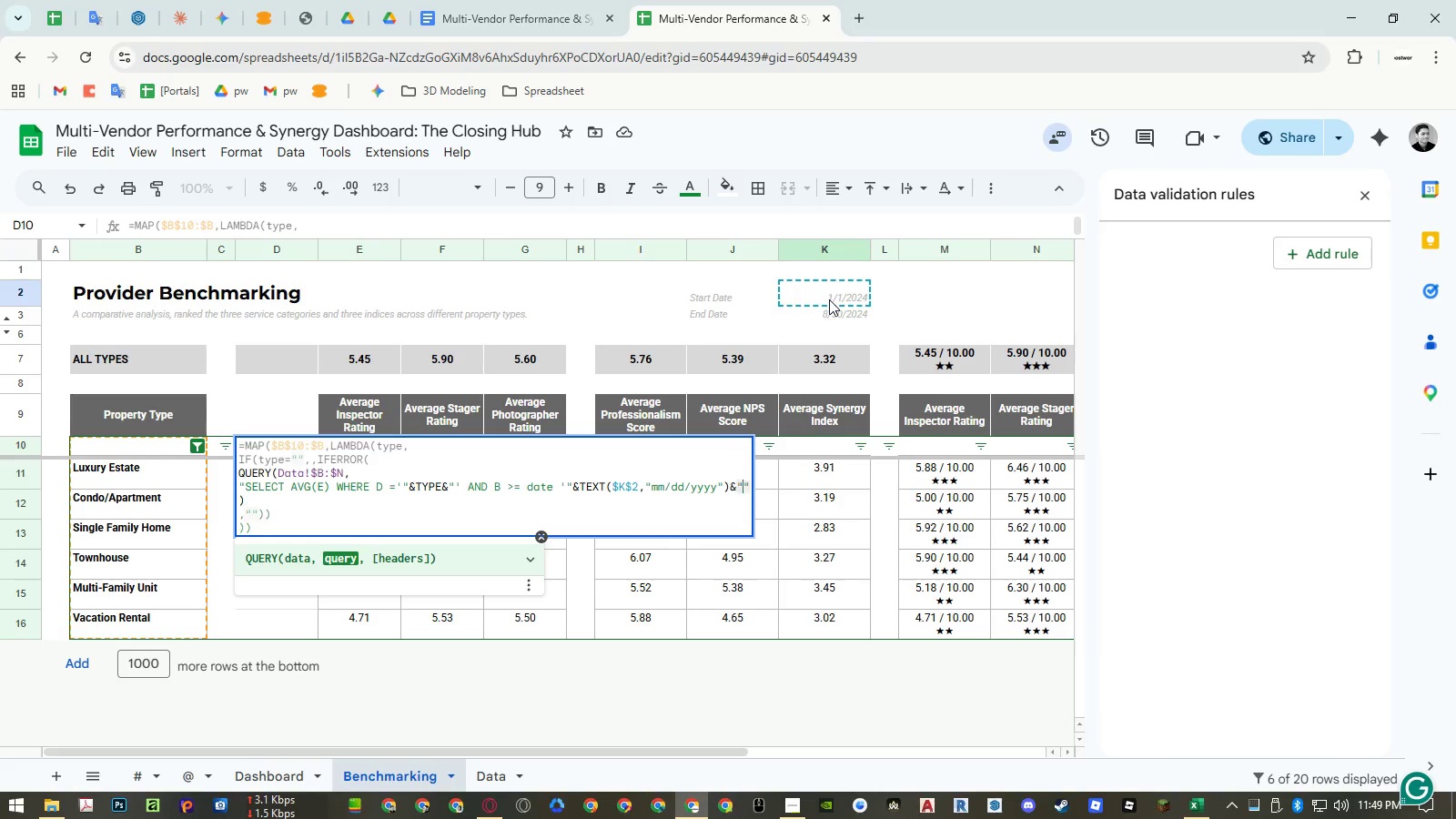 
key(Quote)
 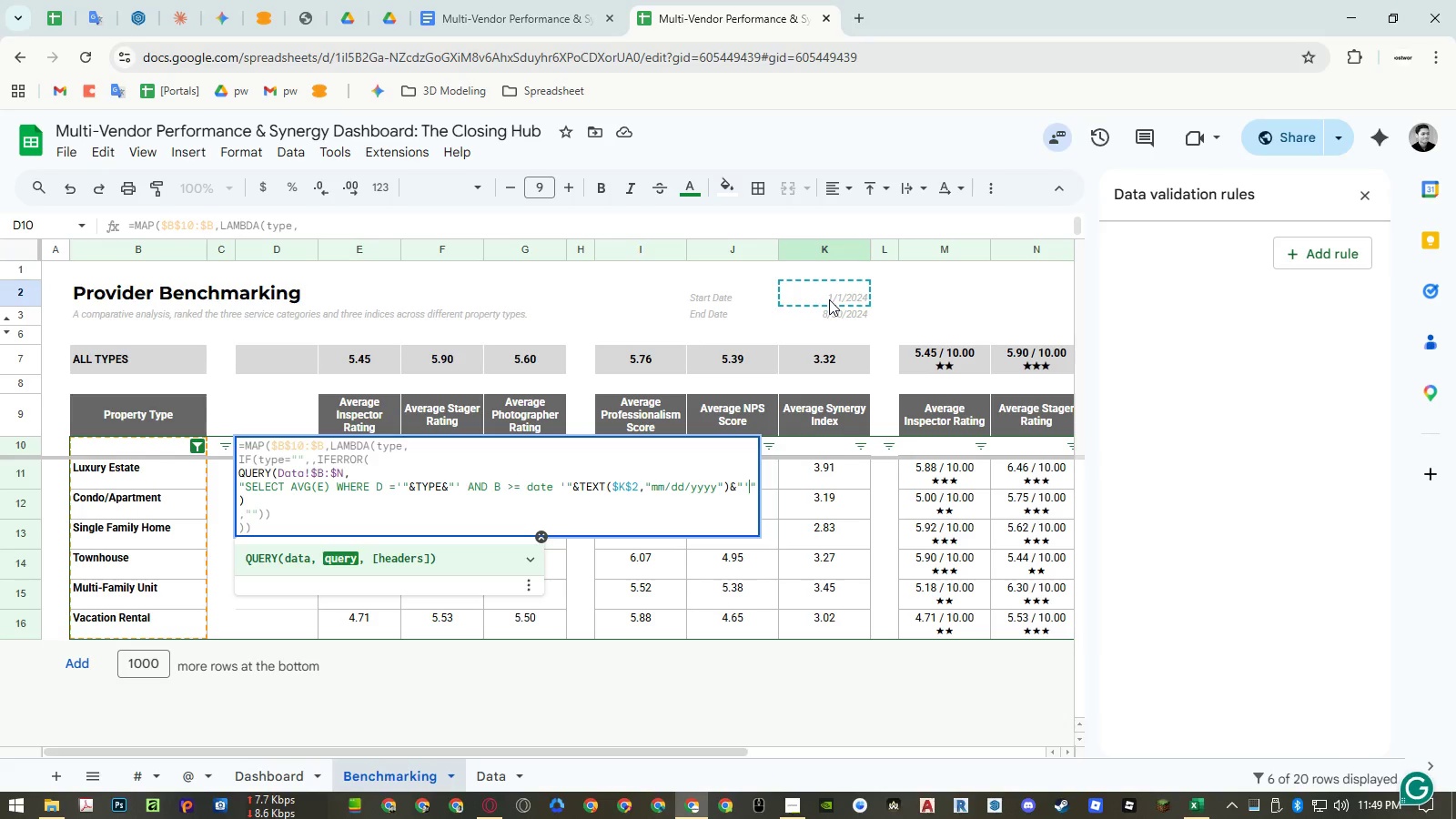 
wait(9.75)
 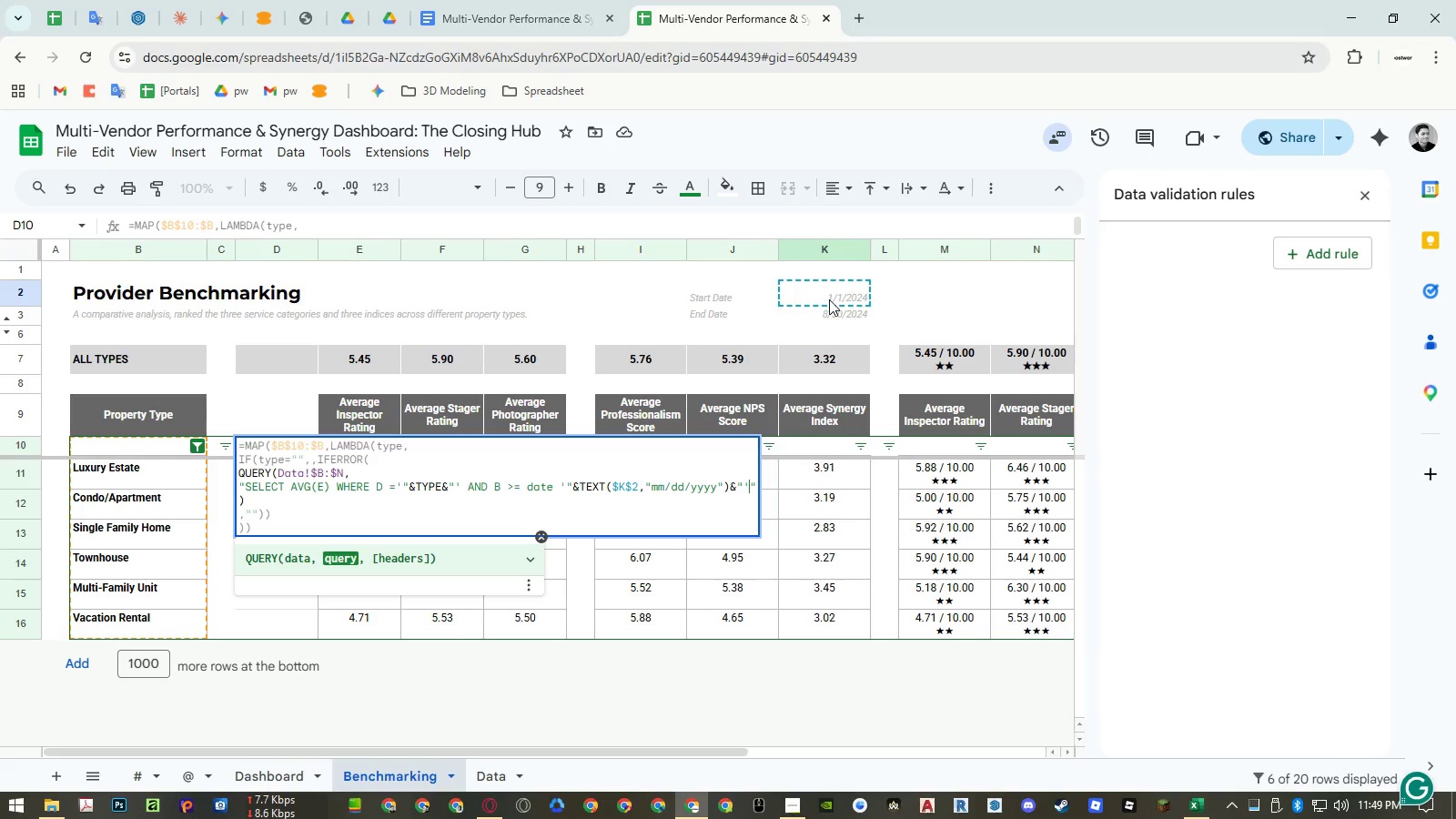 
key(ArrowRight)
 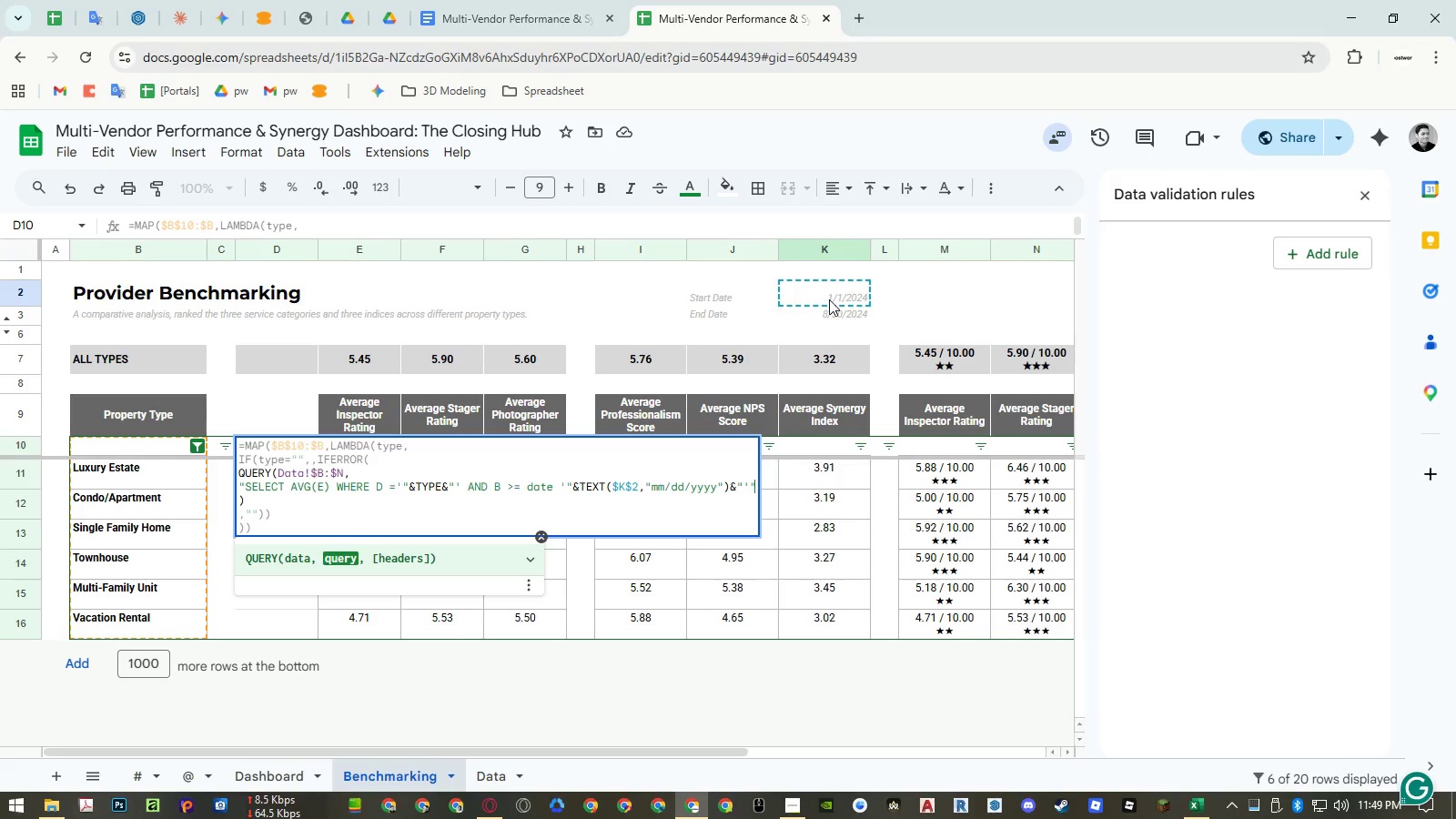 
key(ArrowLeft)
 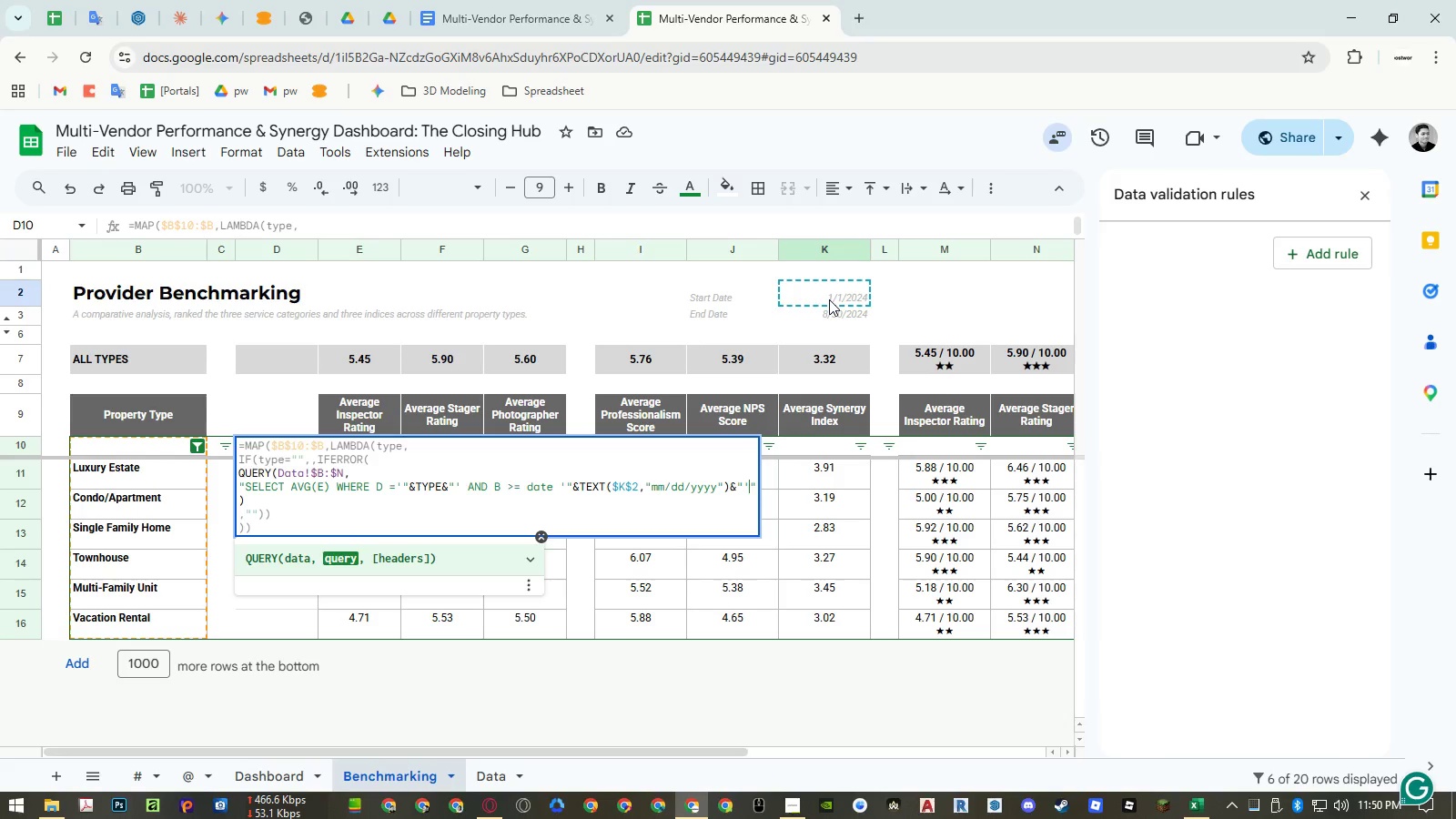 
wait(23.47)
 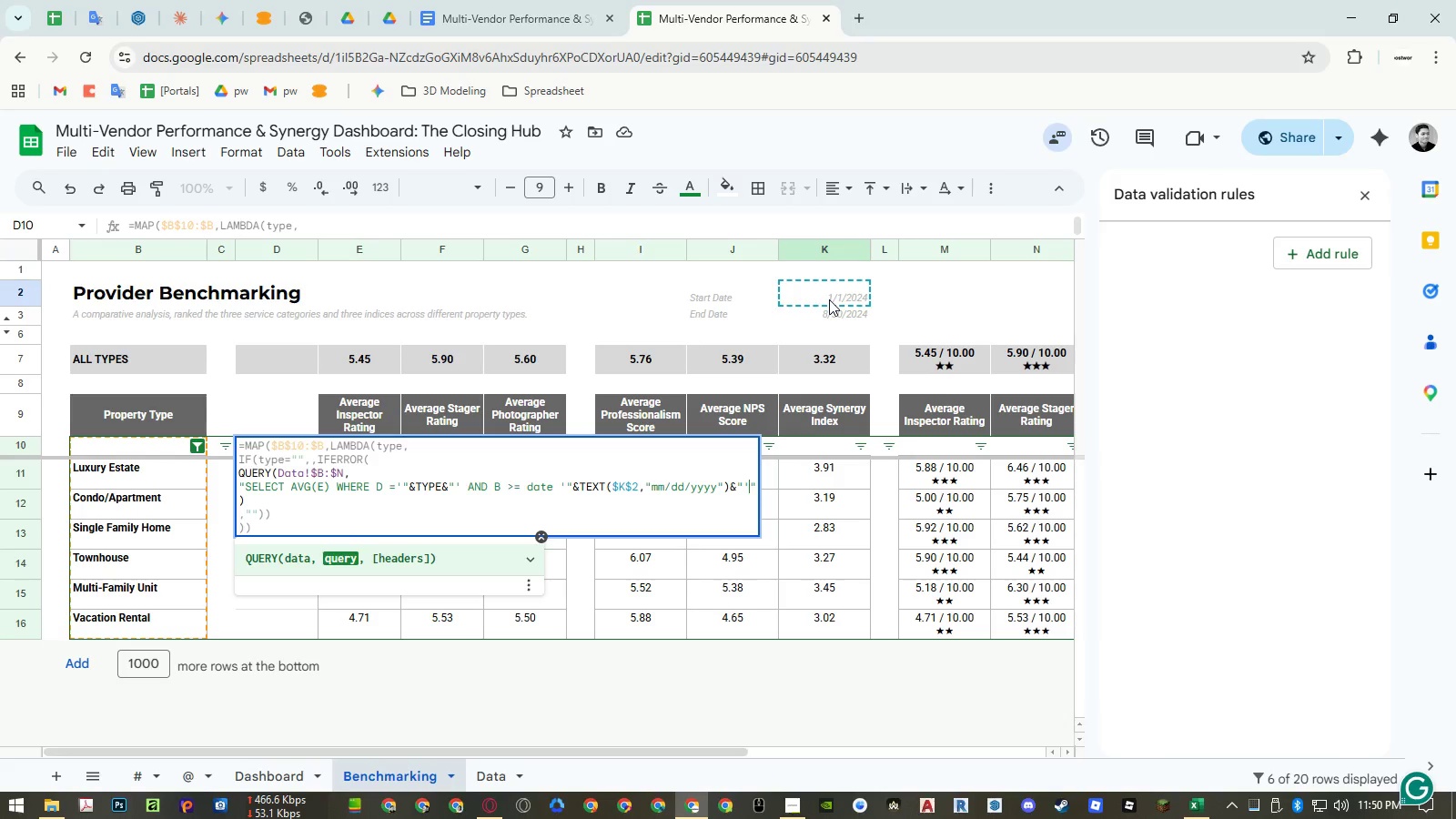 
left_click([283, 477])
 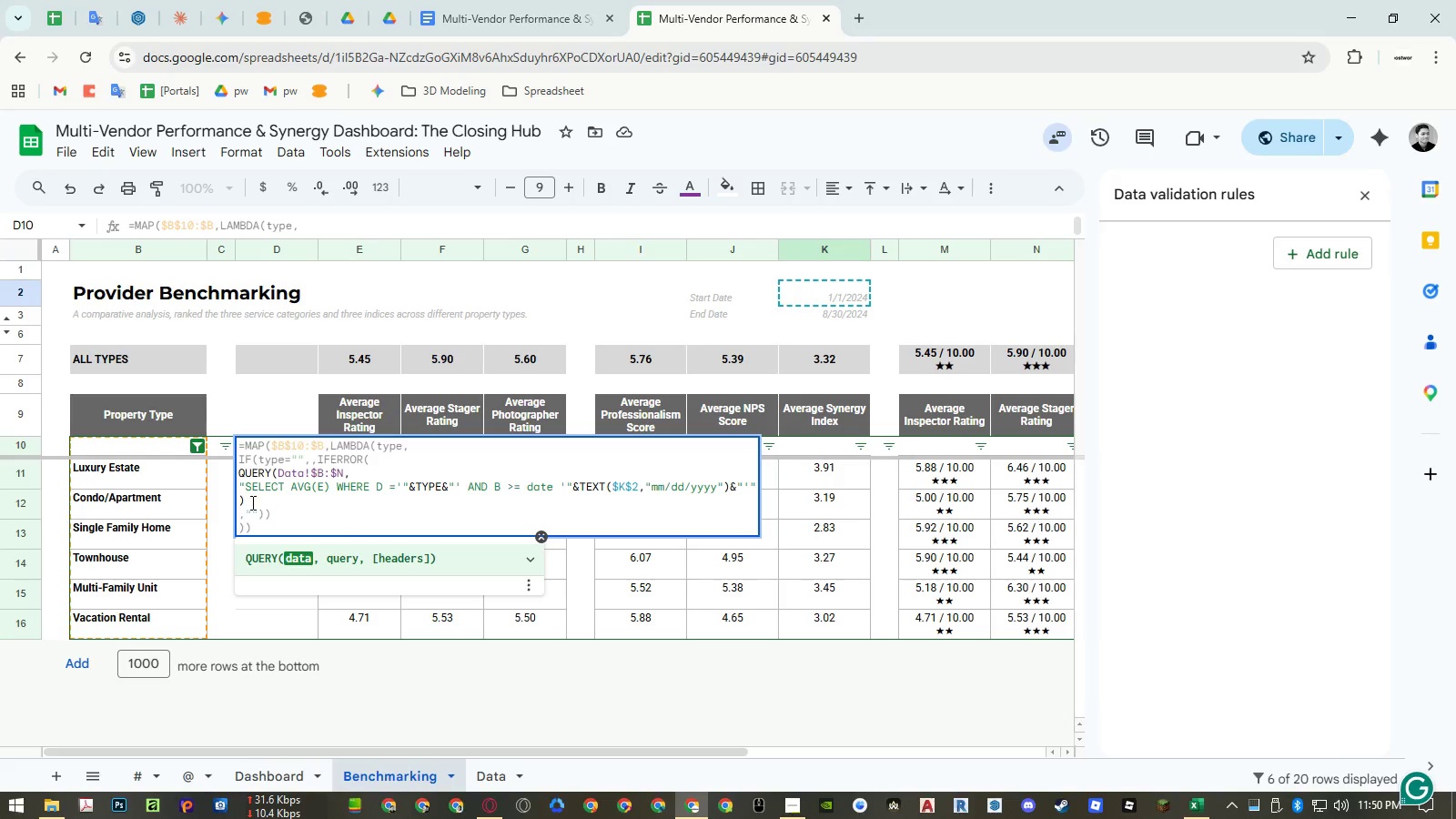 
wait(5.8)
 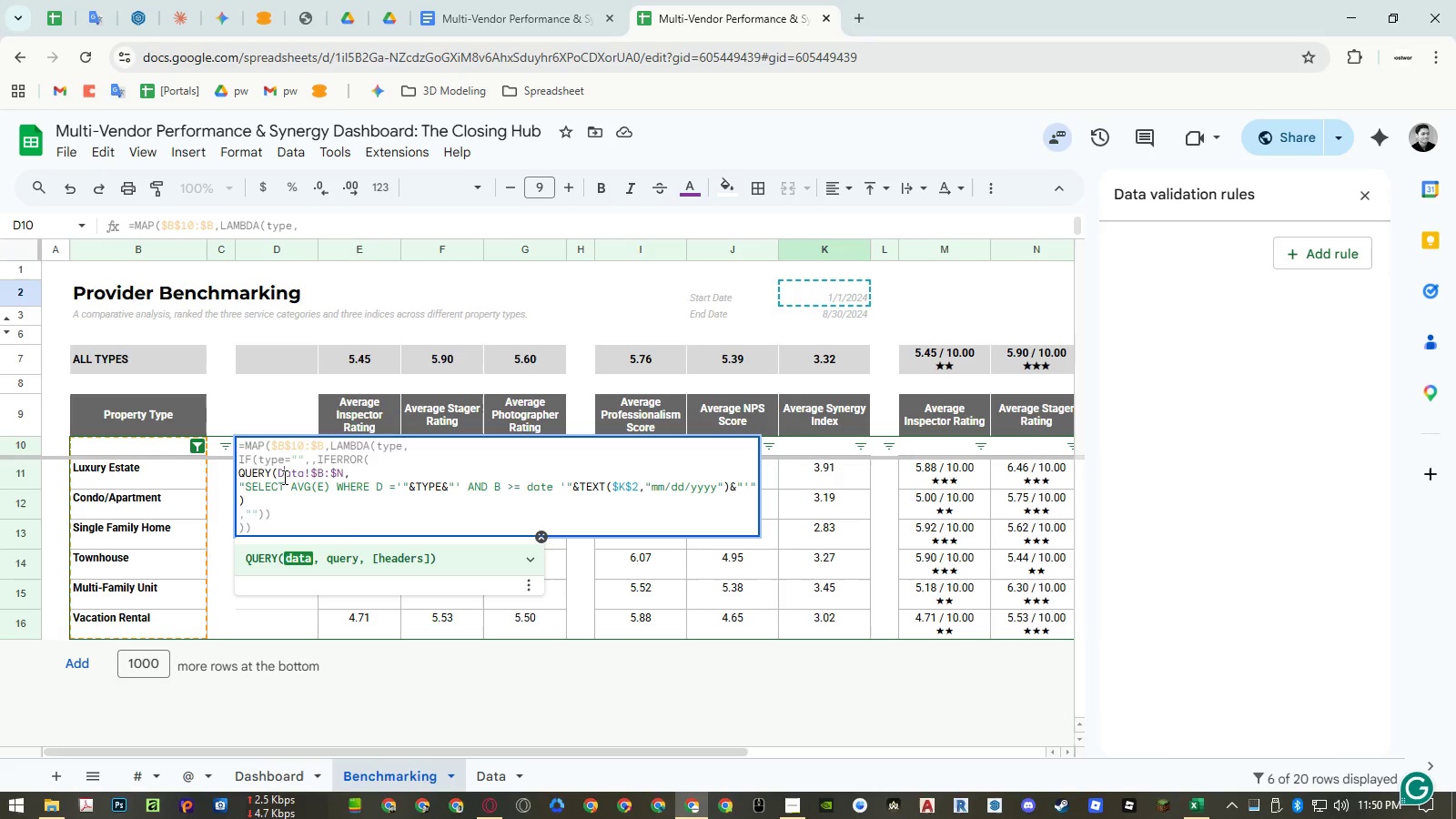 
left_click([240, 499])
 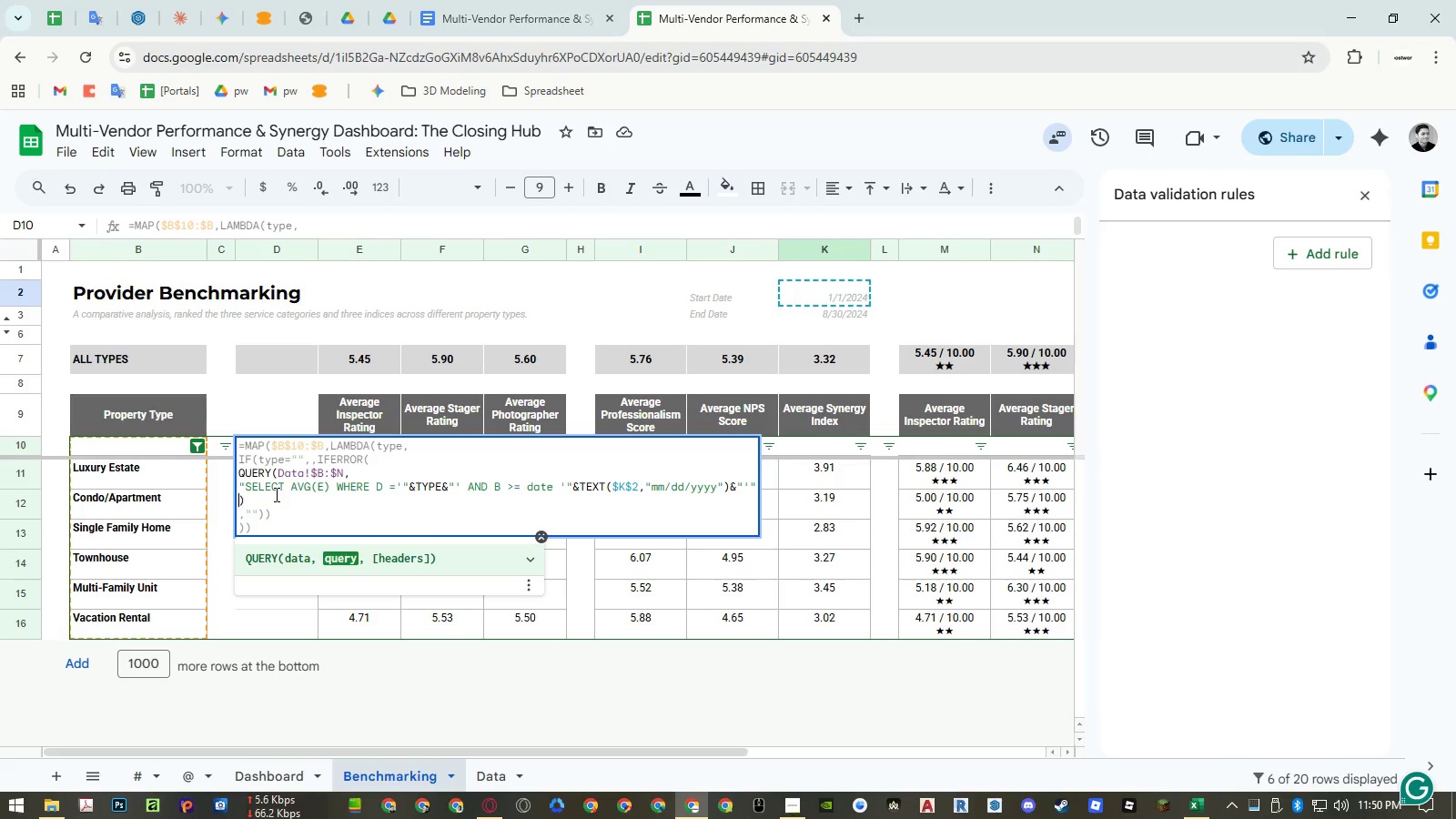 
key(Comma)
 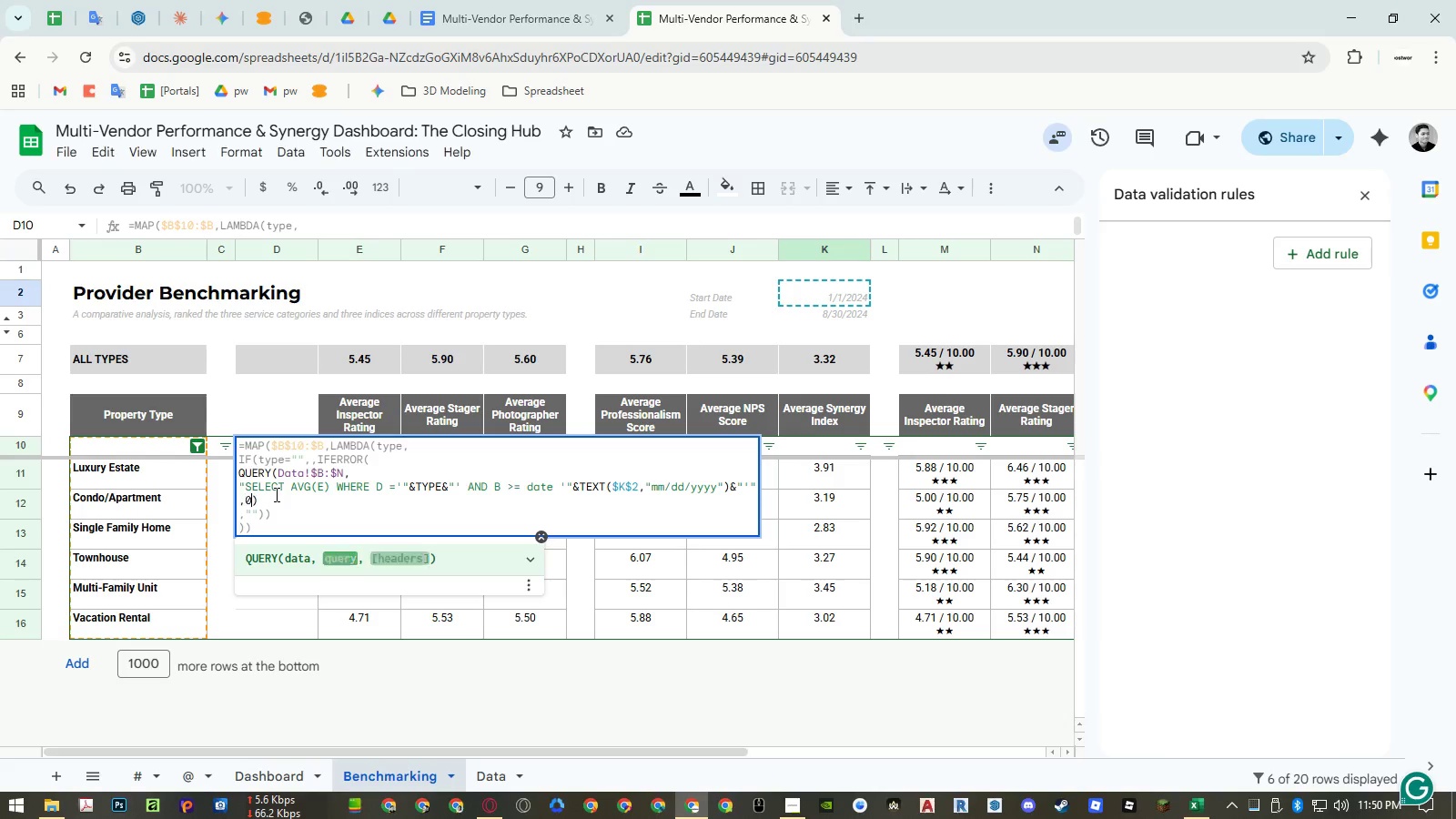 
key(Numpad0)
 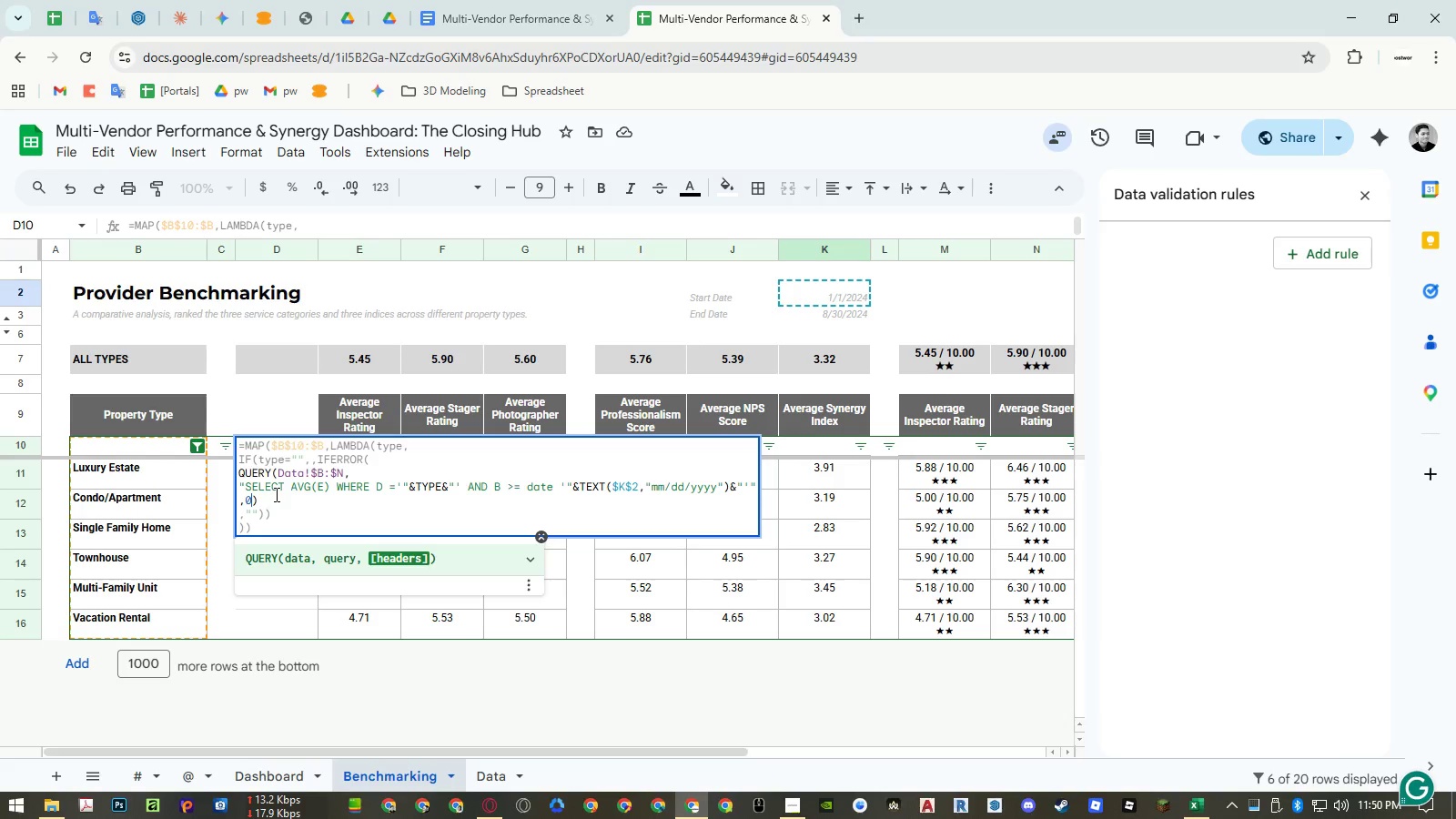 
left_click([311, 511])
 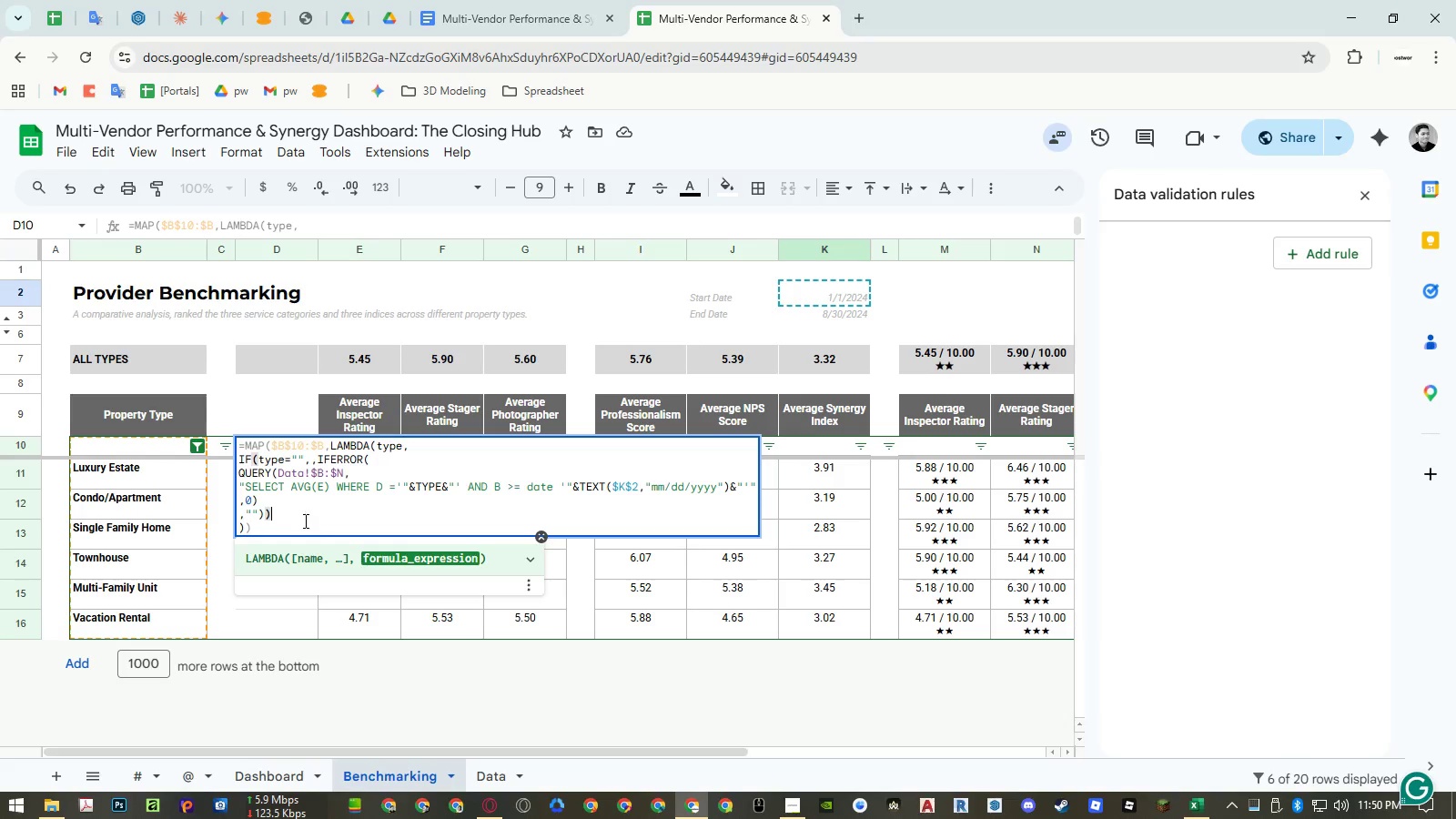 
left_click([301, 524])
 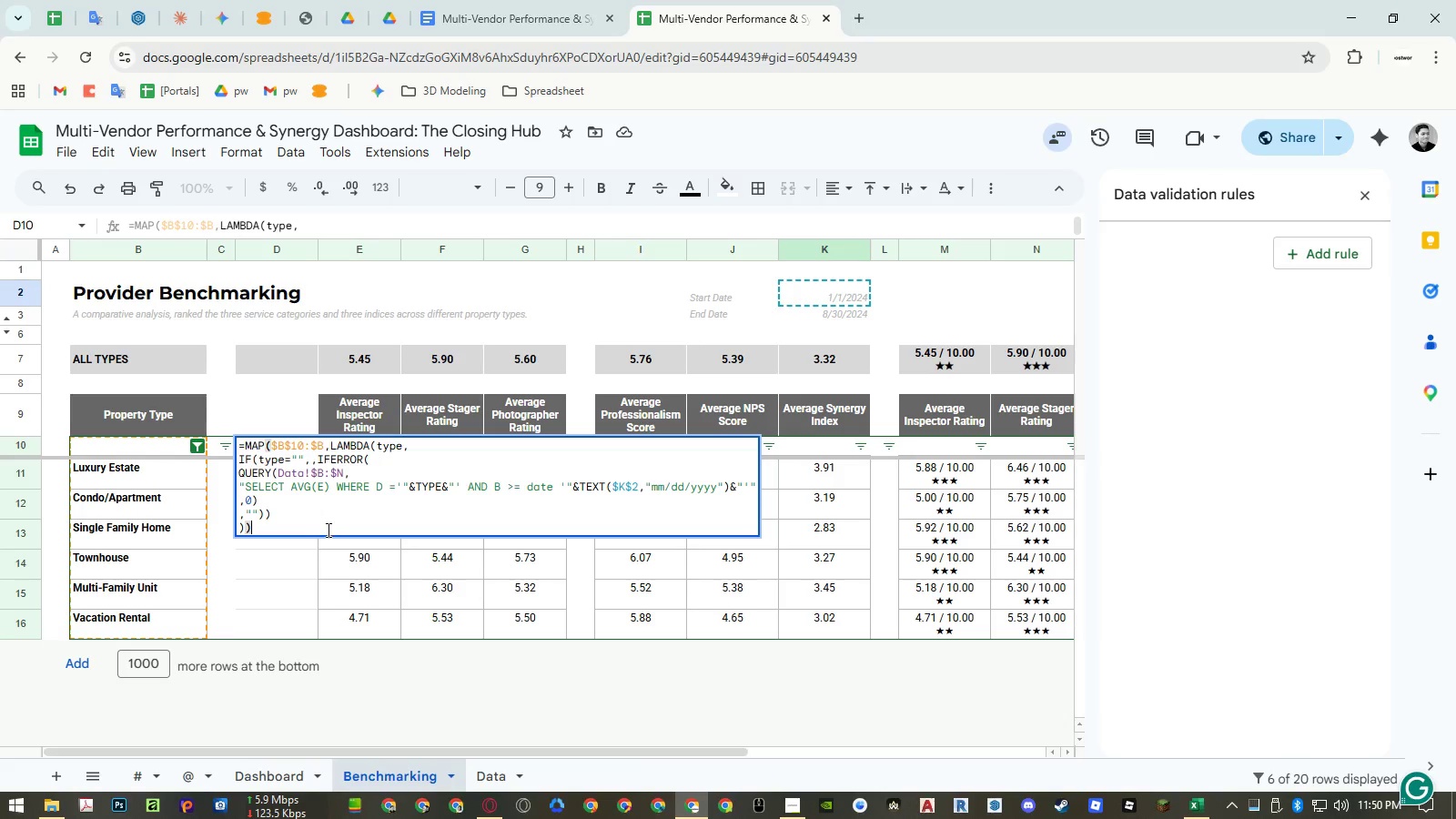 
key(Enter)
 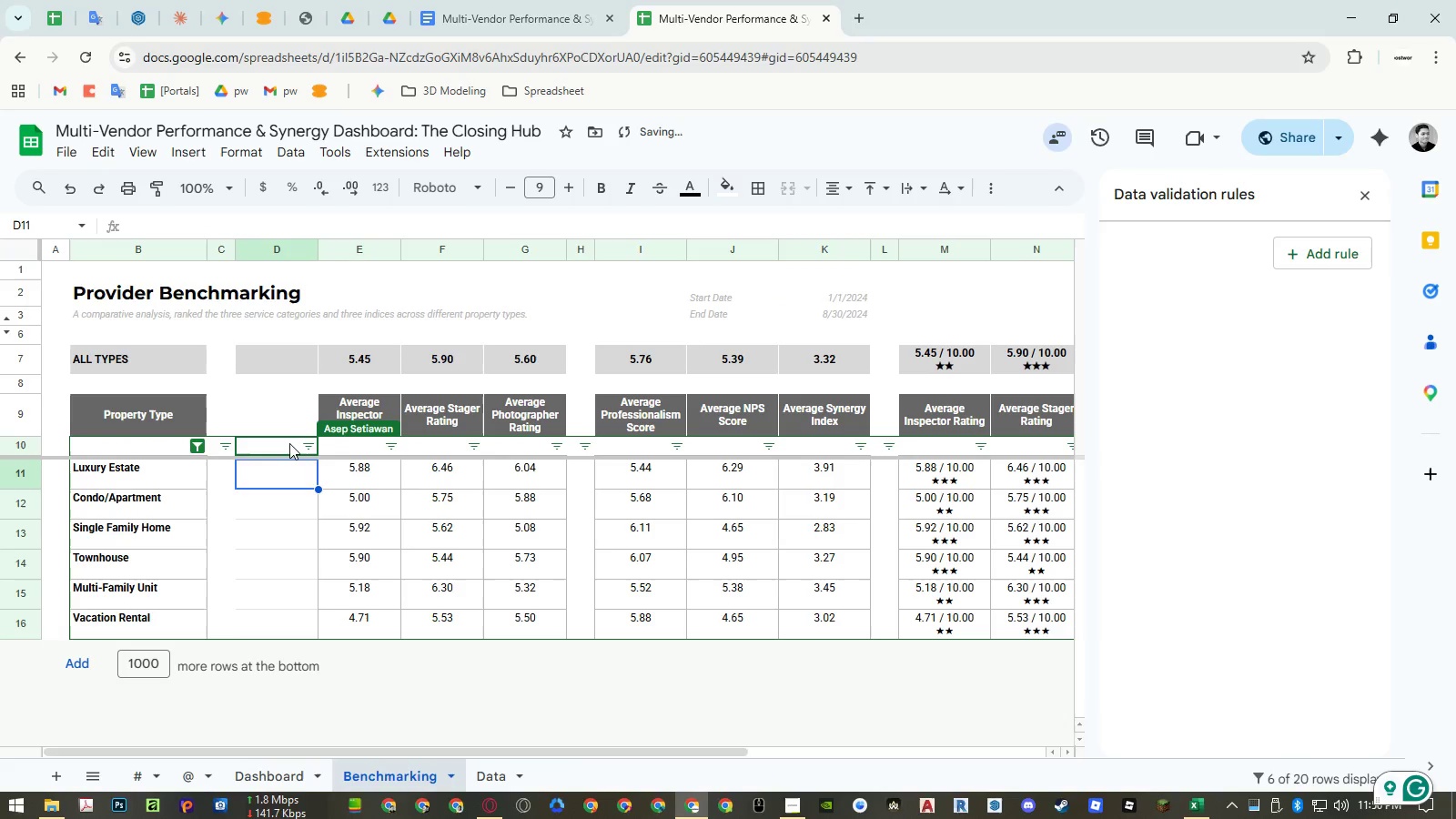 
double_click([289, 443])
 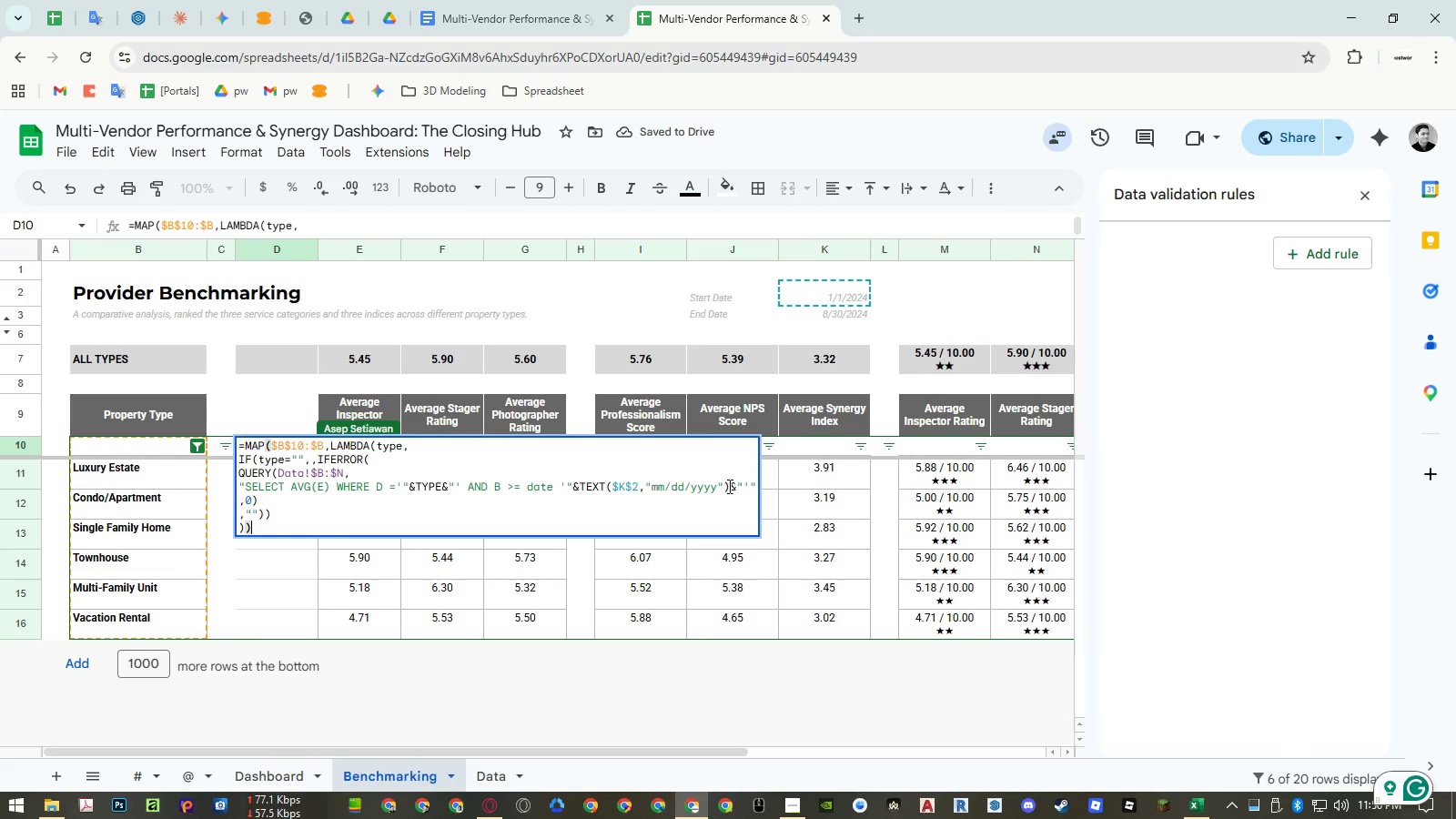 
left_click([734, 486])
 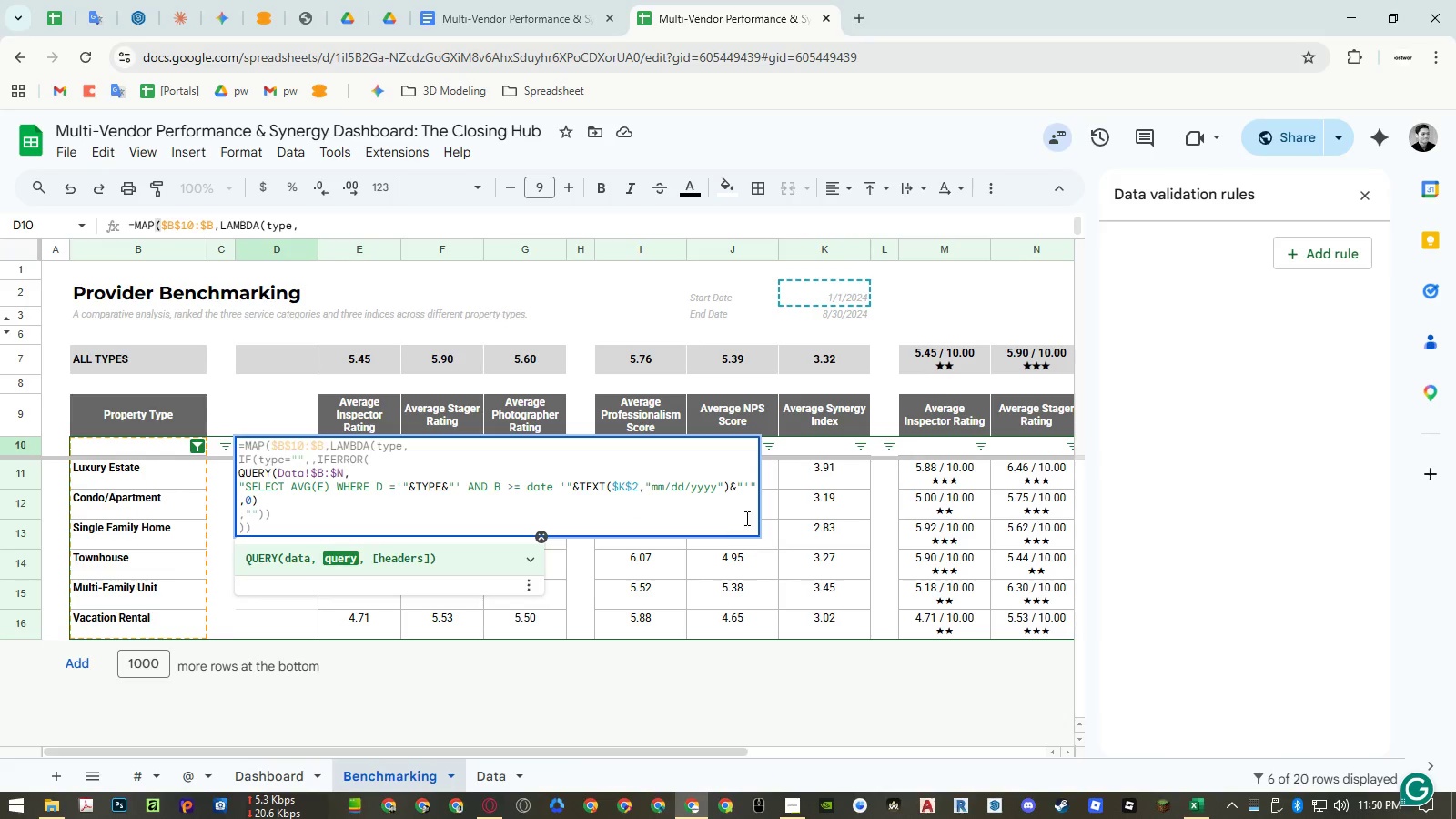 
left_click([750, 490])
 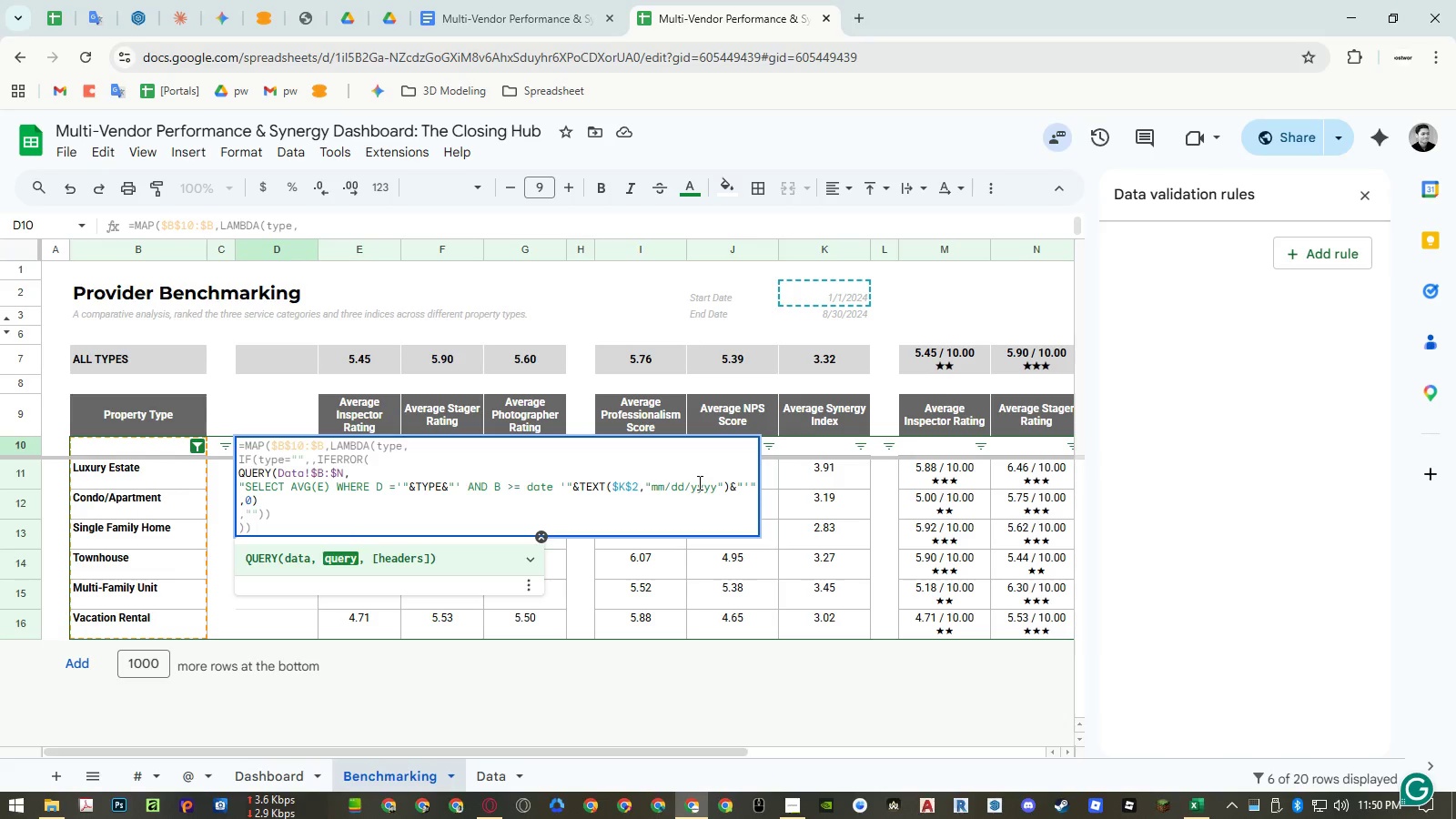 
wait(14.12)
 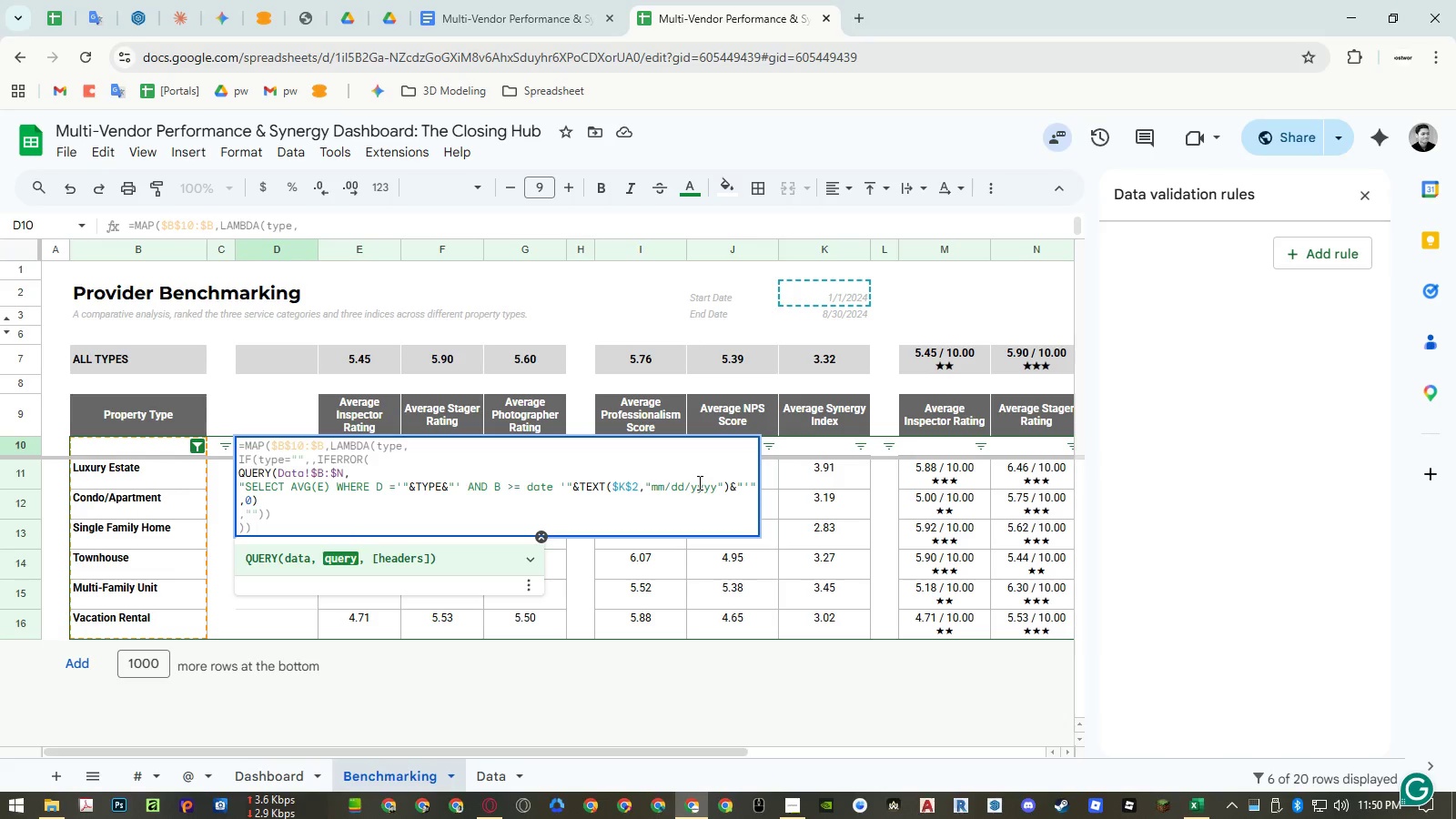 
type( LABEL AVG(E))
 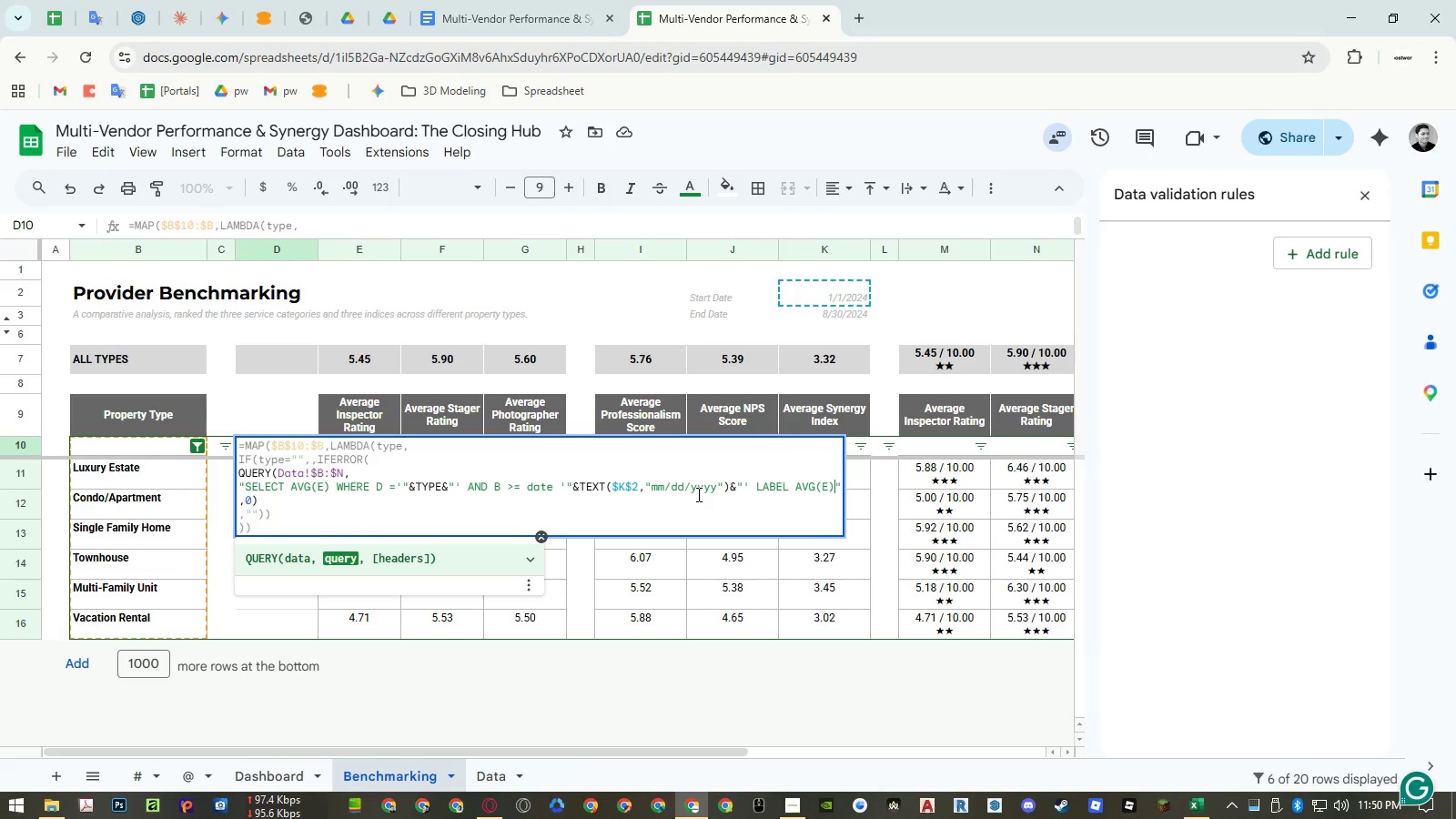 
key(Enter)
 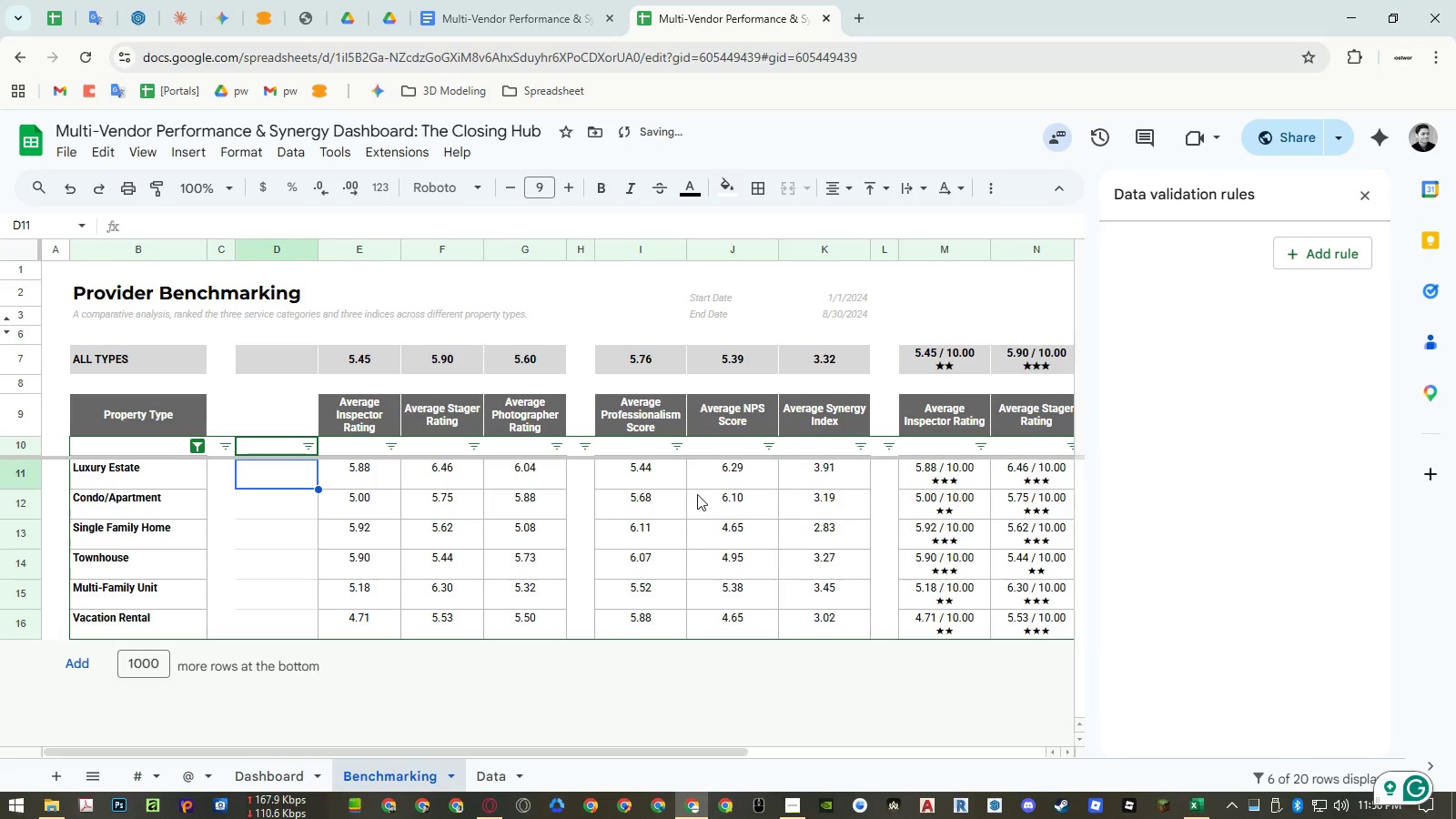 
key(ArrowUp)
 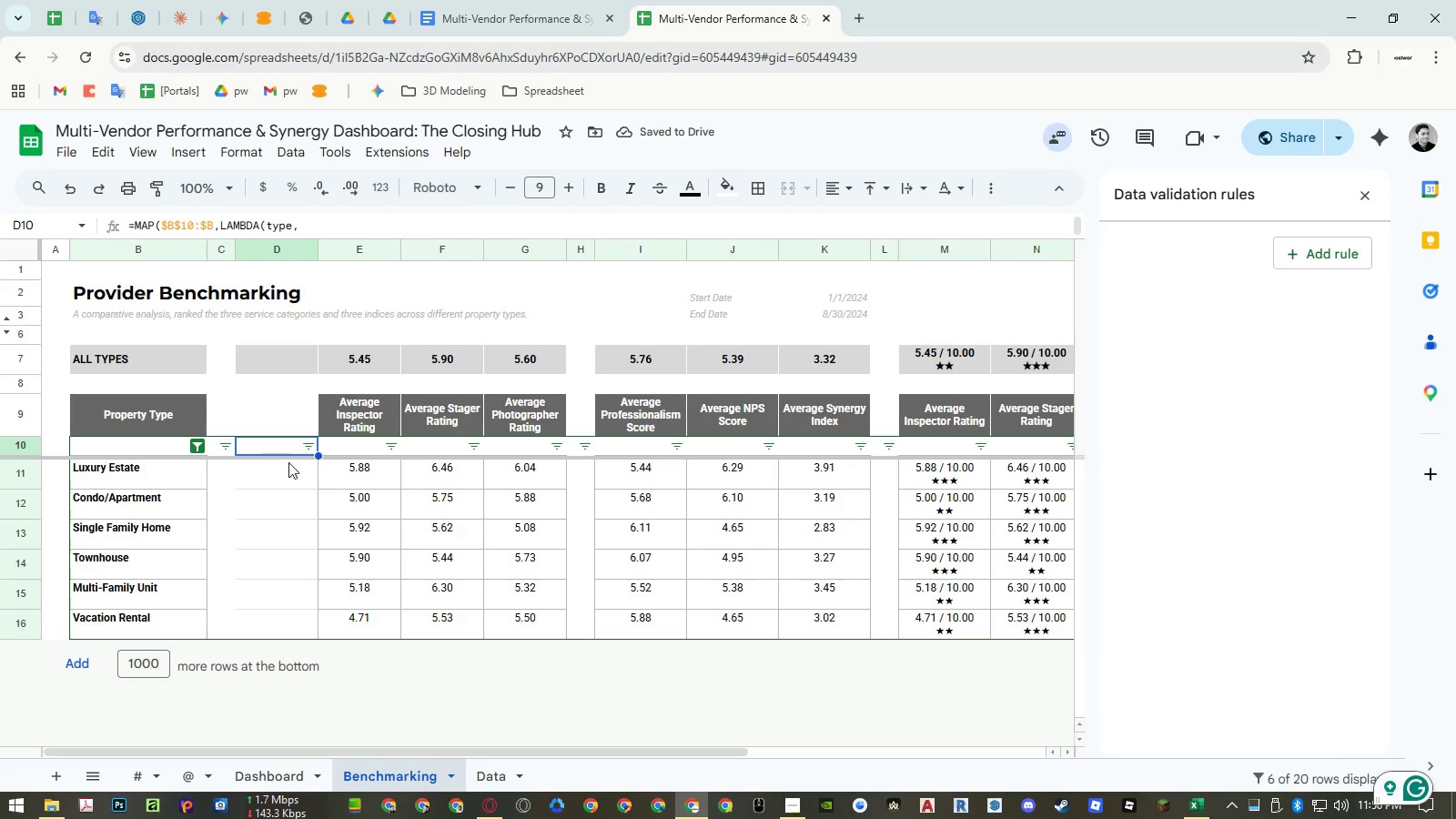 
double_click([273, 450])
 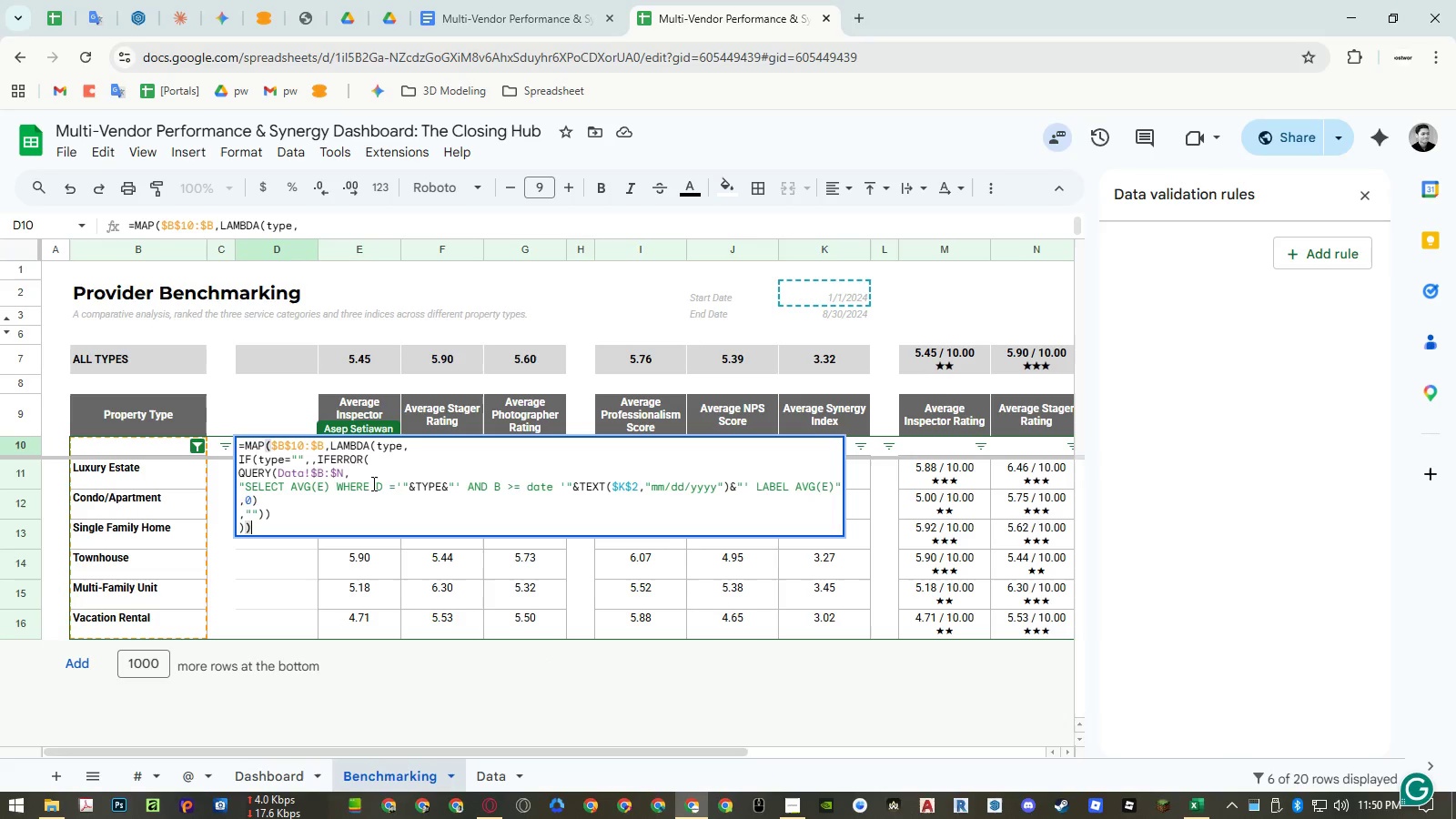 
wait(7.38)
 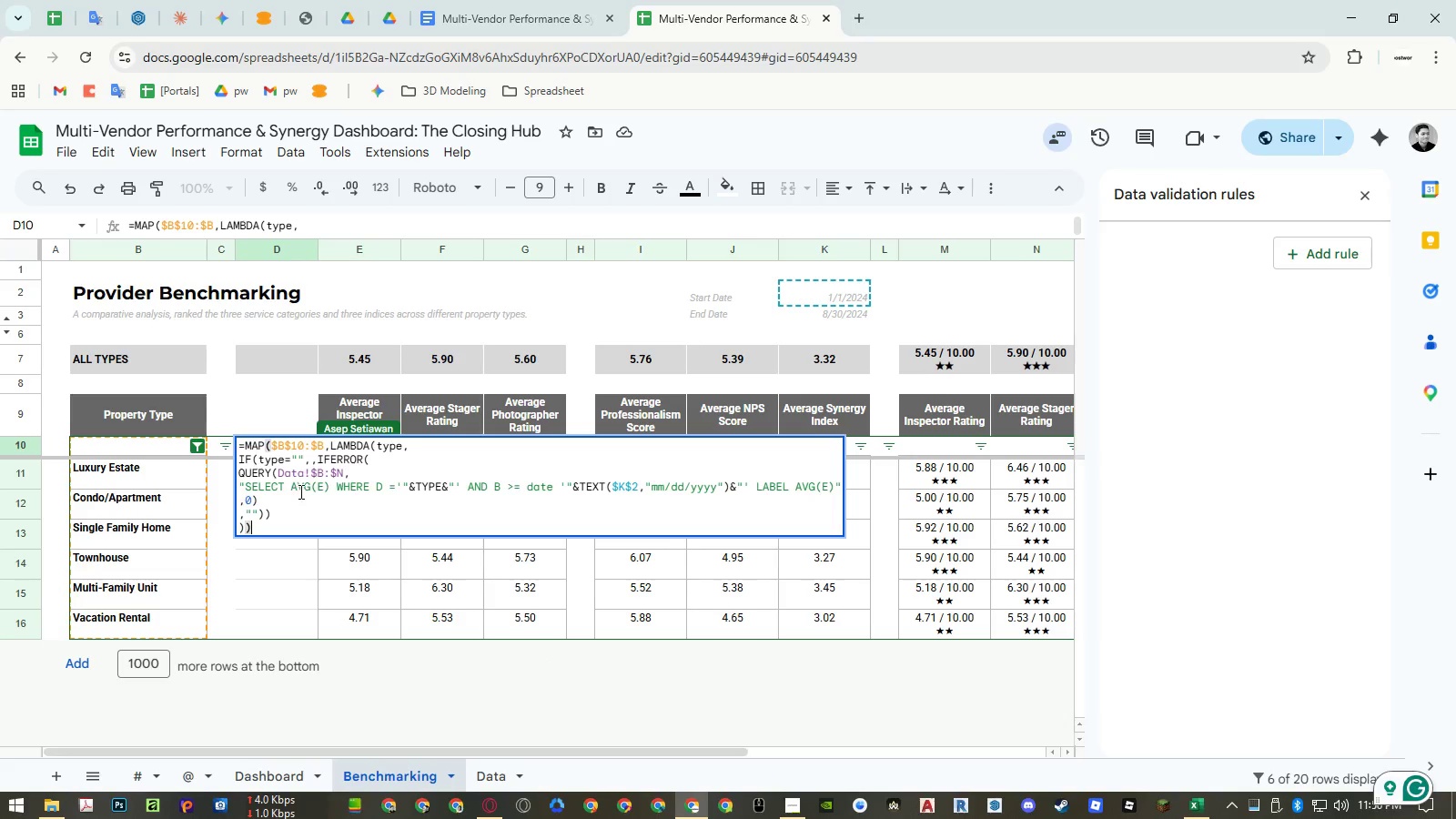 
key(Escape)
 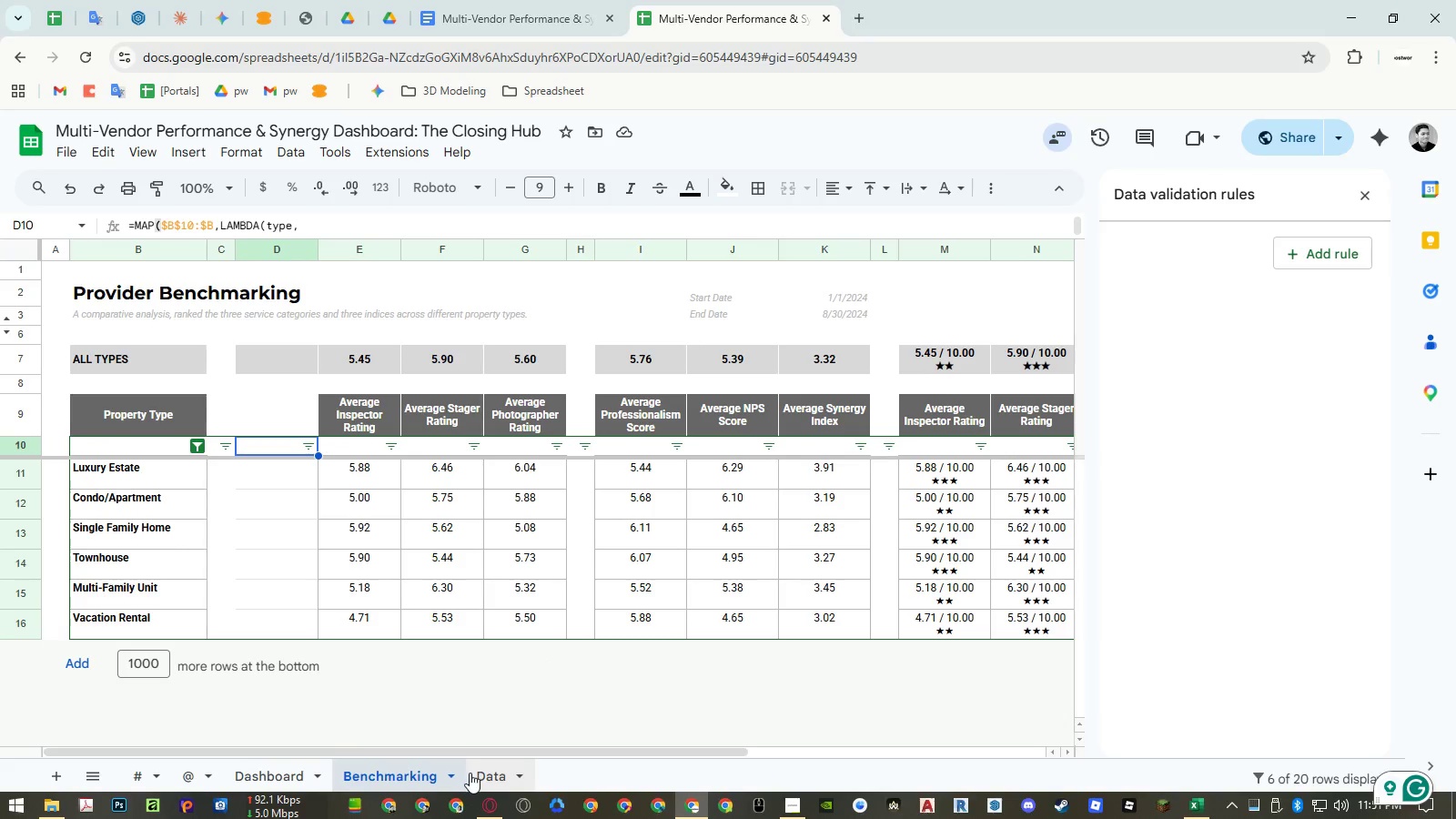 
left_click([471, 773])
 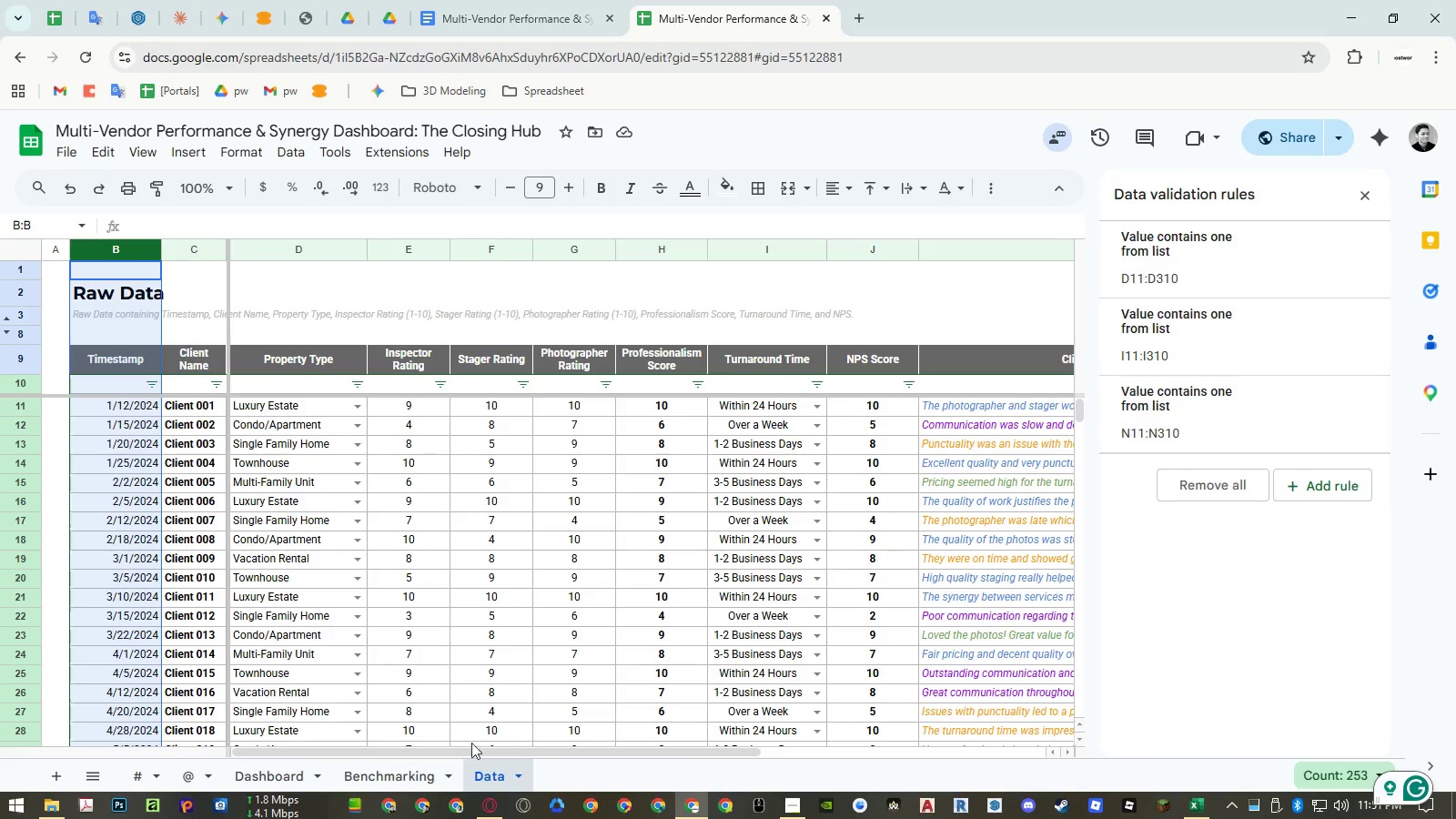 
left_click([398, 774])
 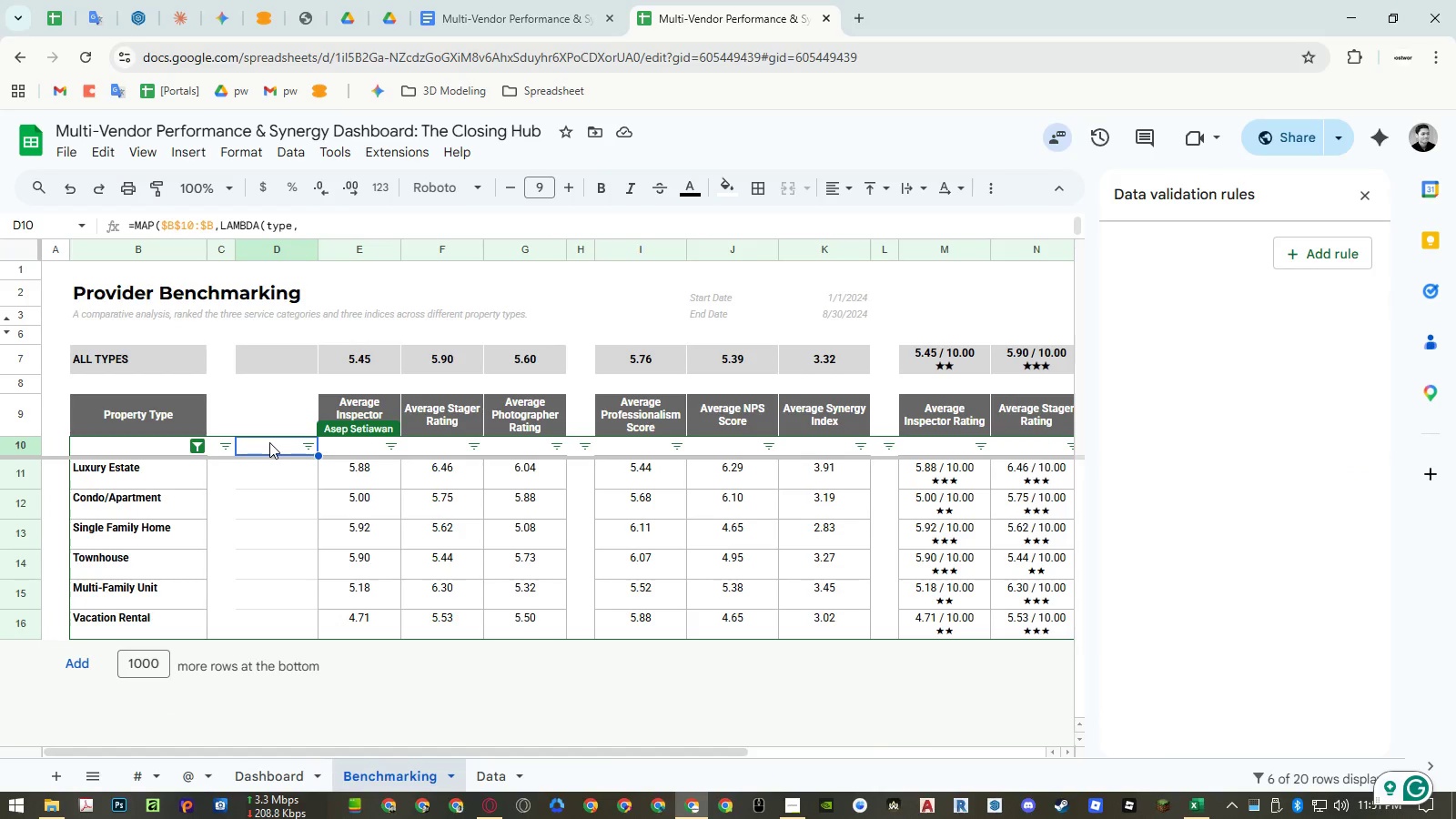 
double_click([269, 442])
 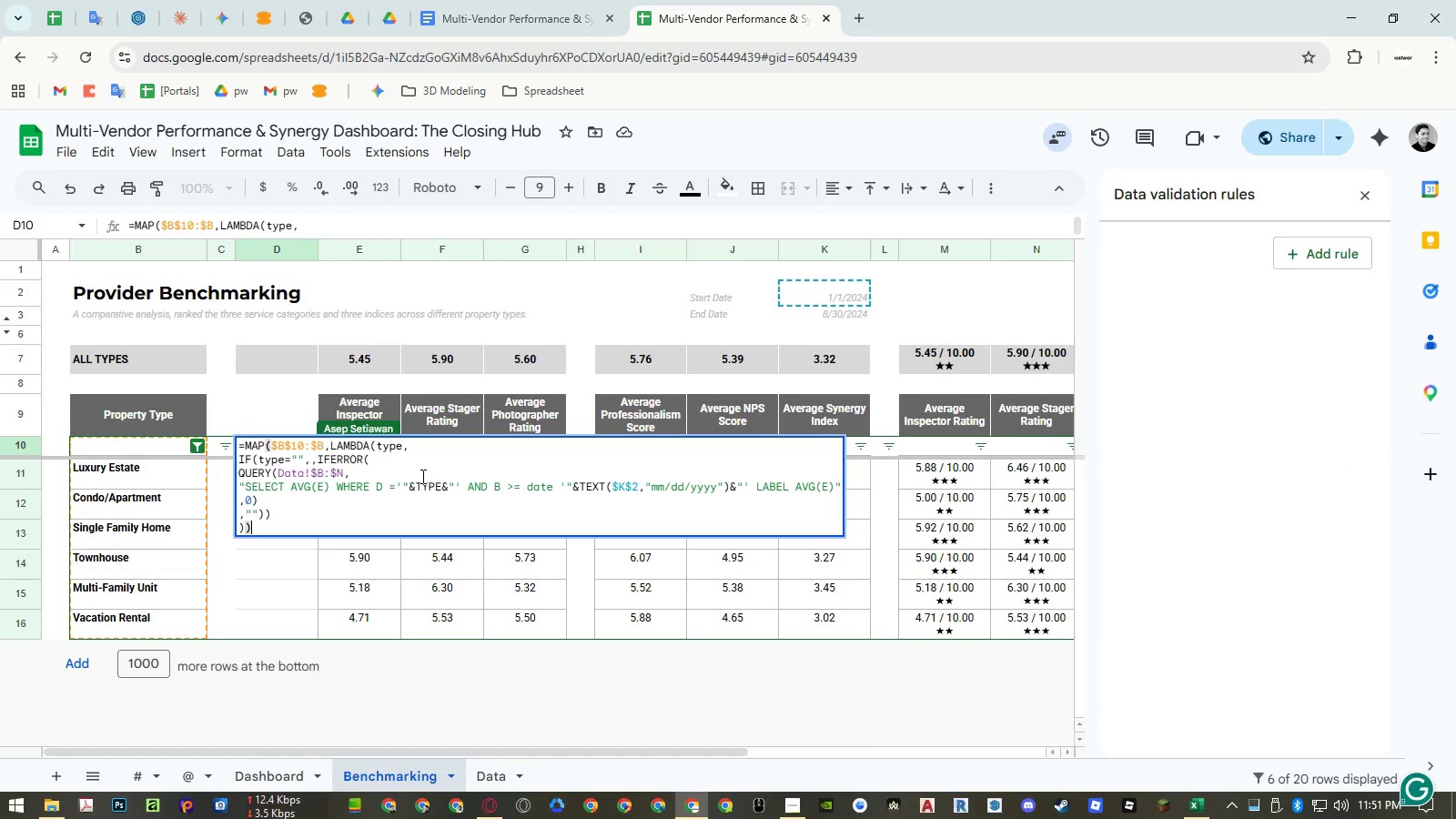 
wait(7.5)
 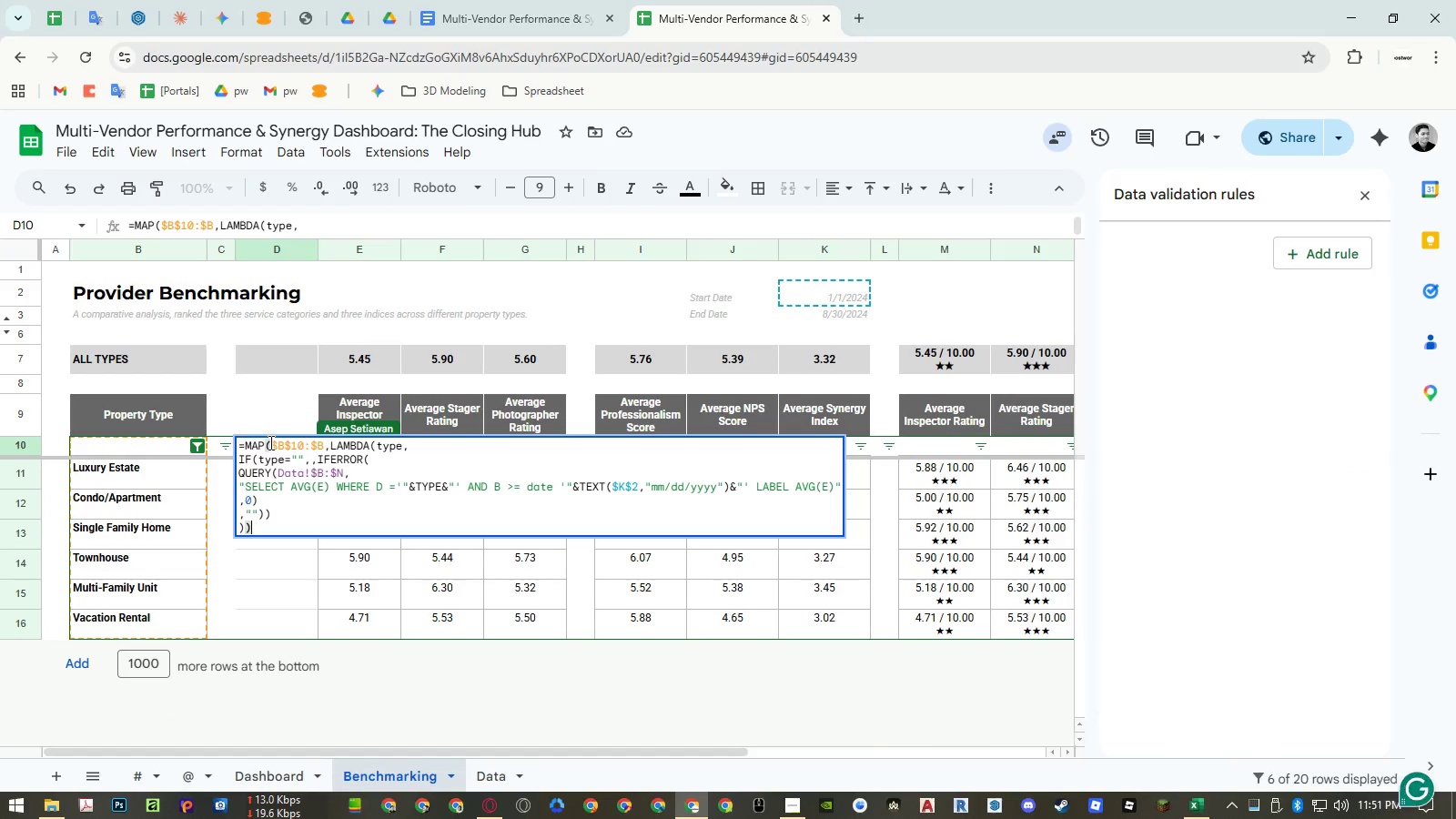 
left_click_drag(start_coordinate=[441, 490], to_coordinate=[417, 490])
 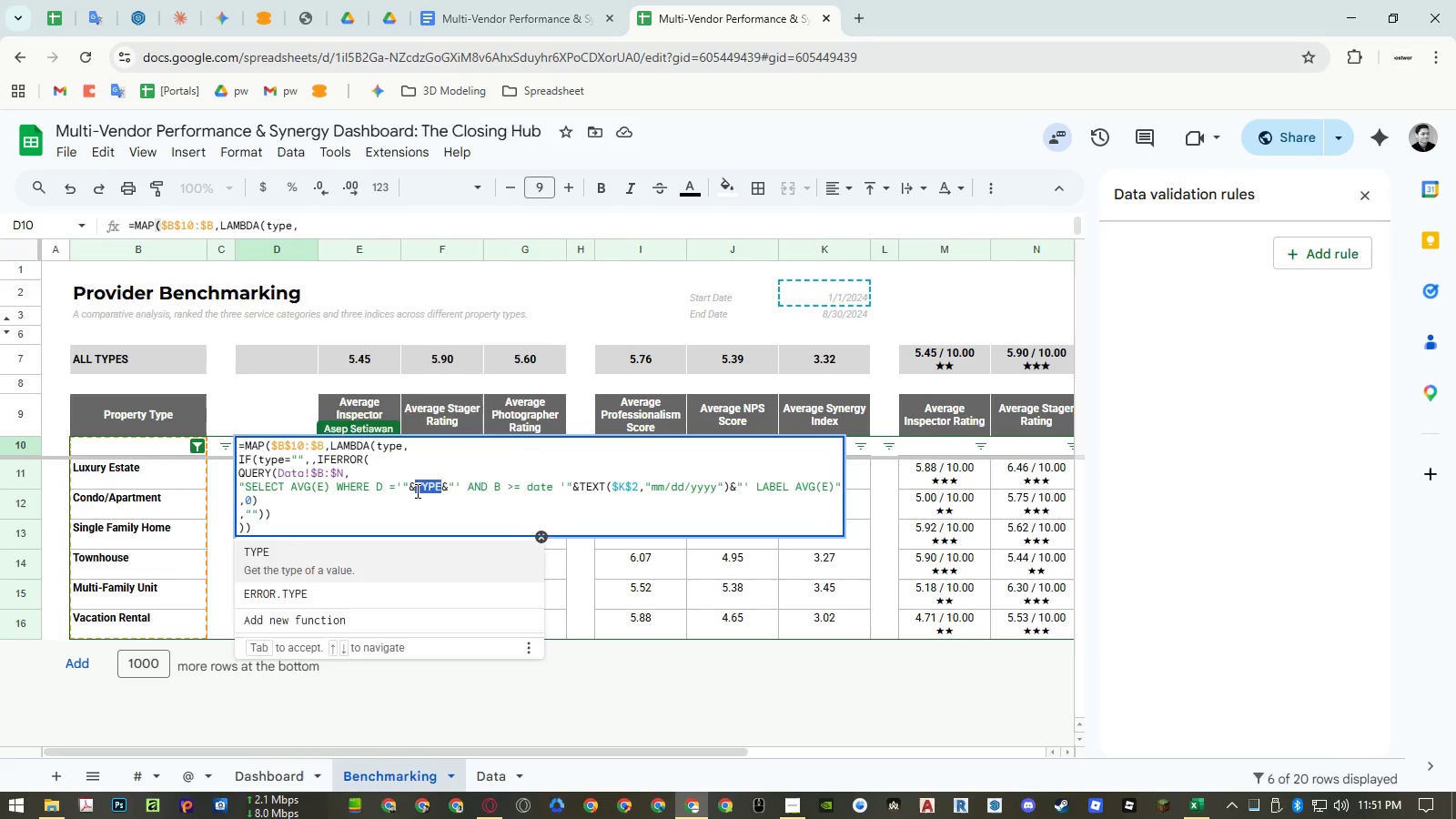 
type(type)
 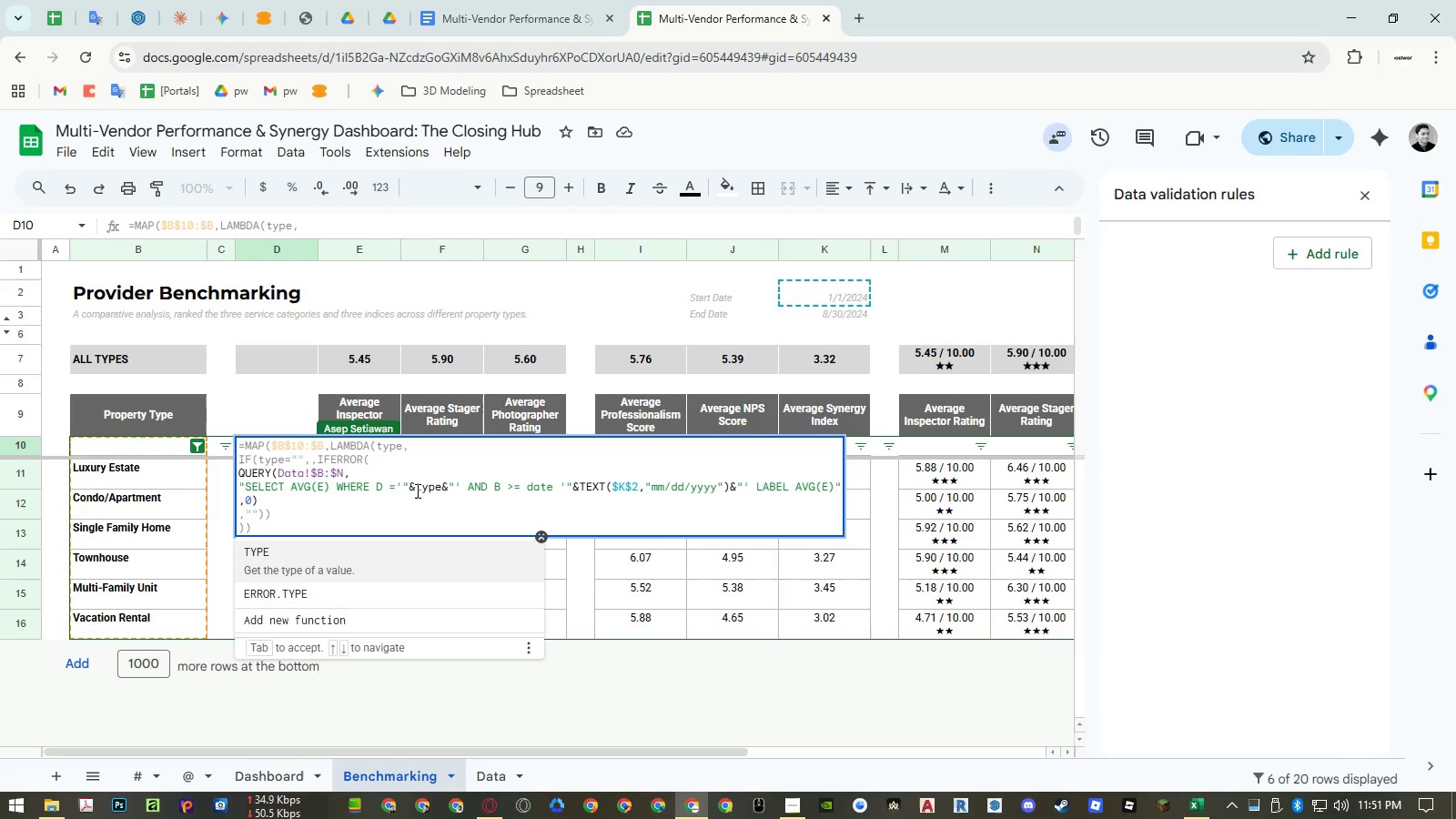 
key(Enter)
 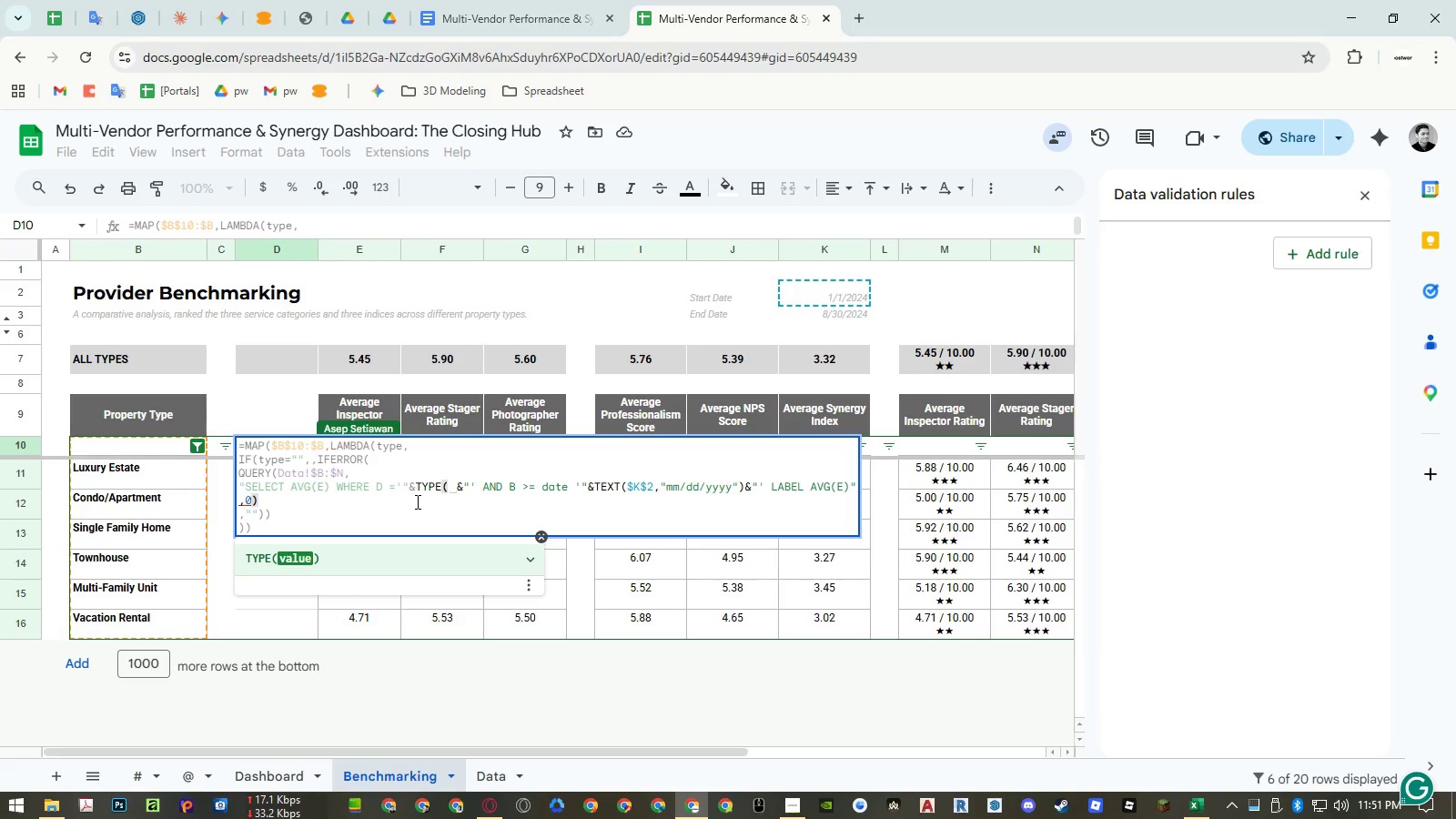 
key(Backspace)
key(Backspace)
key(Backspace)
key(Backspace)
key(Backspace)
type(type)
 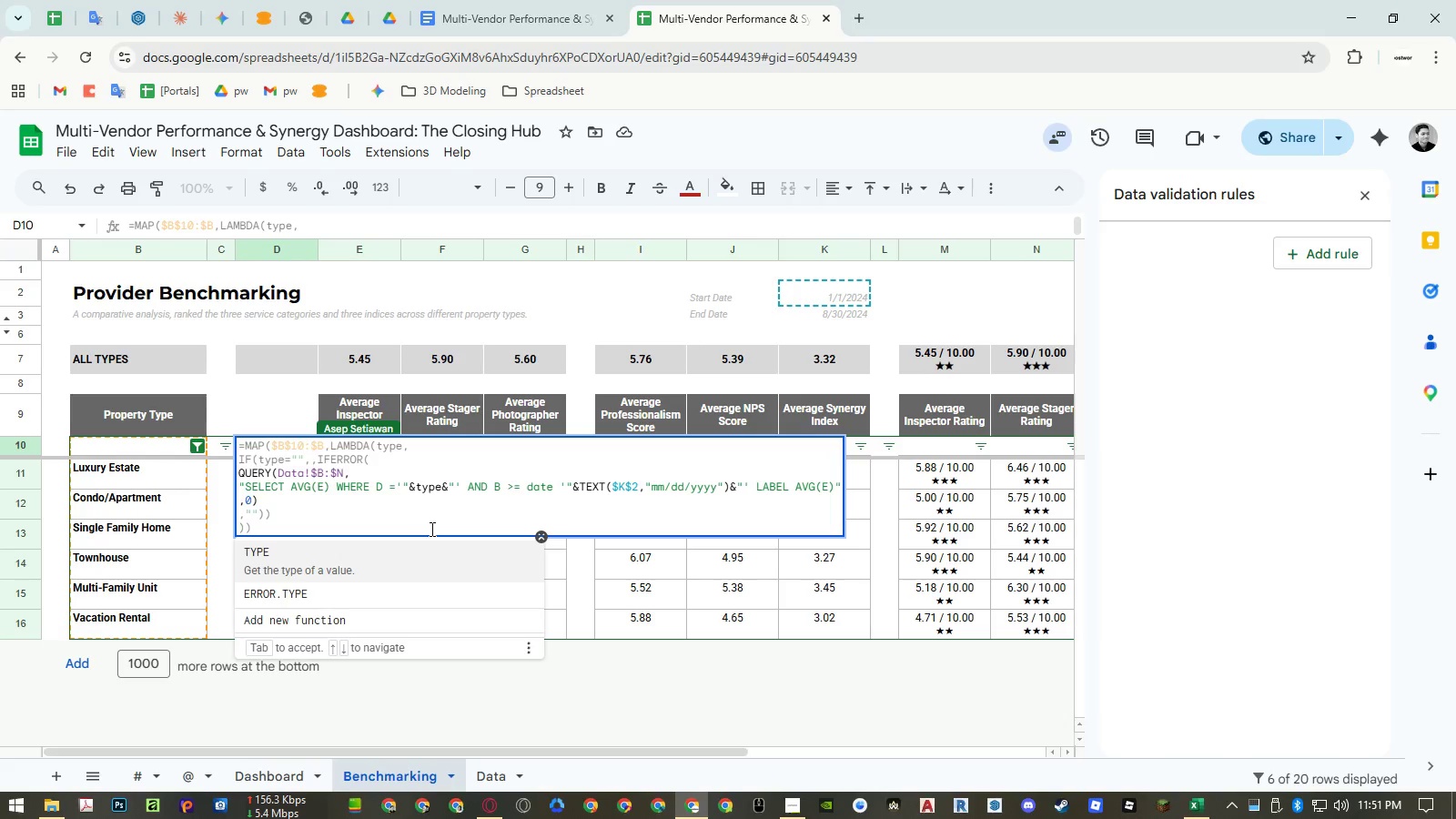 
left_click([429, 532])
 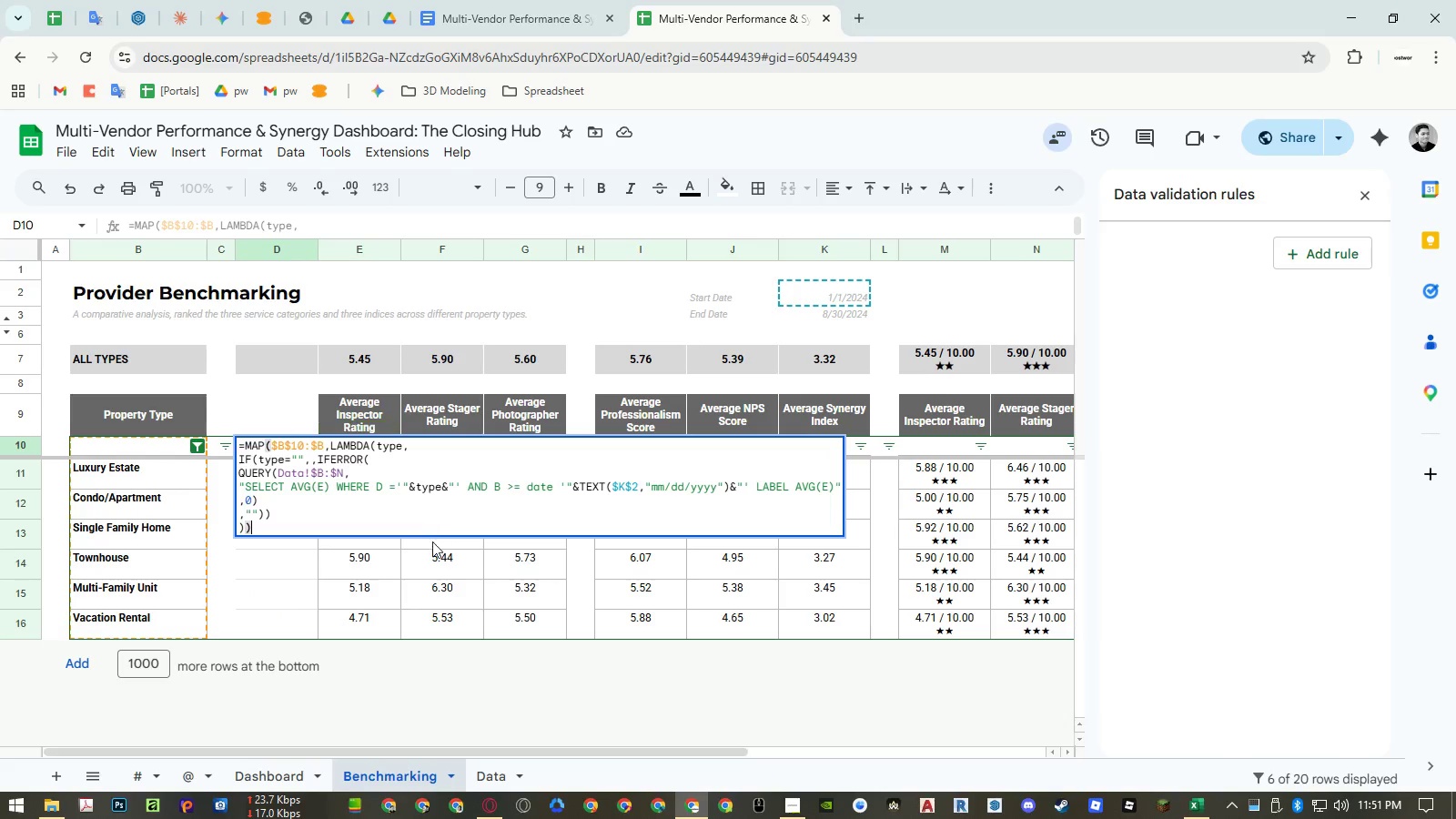 
key(Enter)
 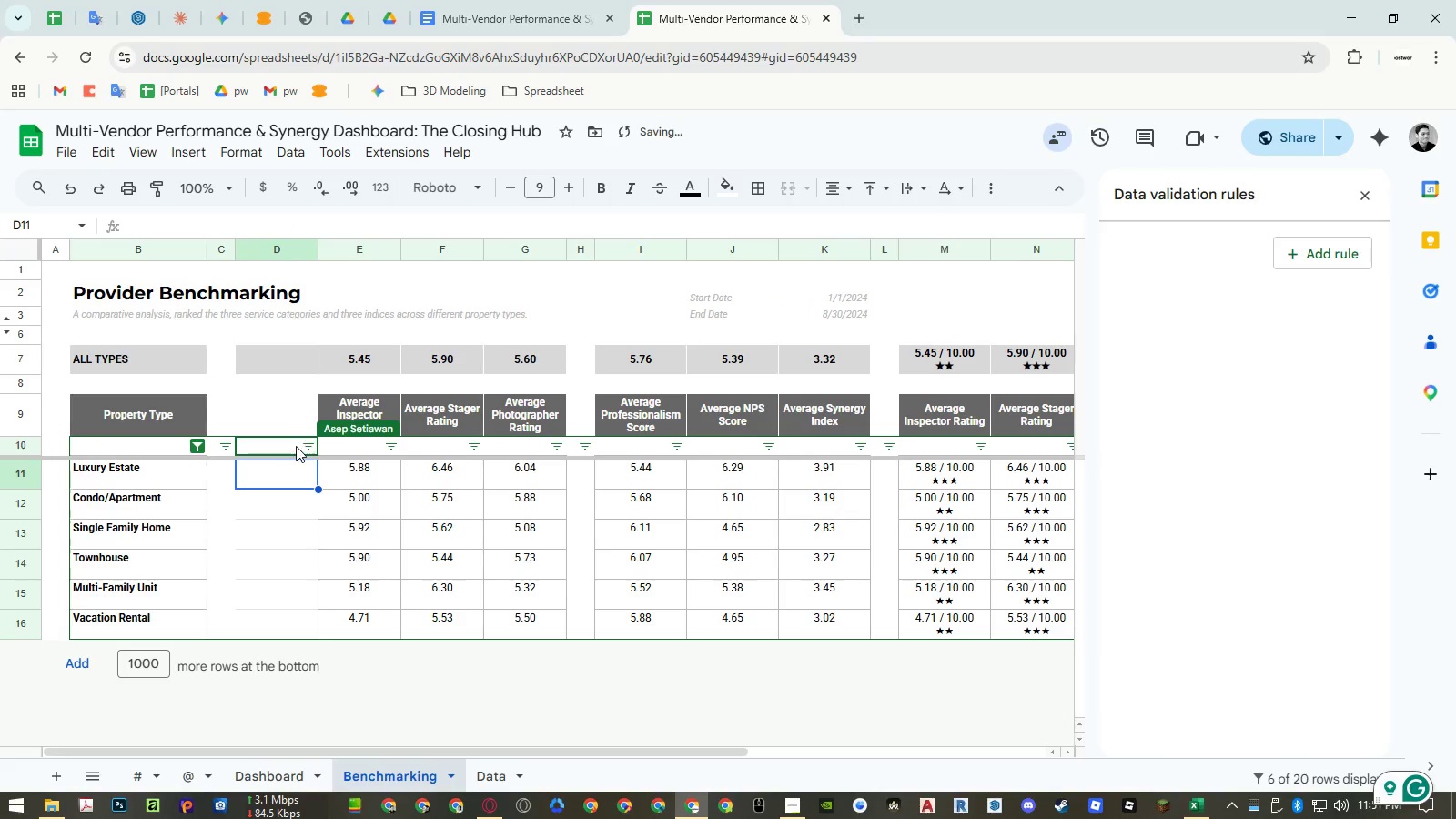 
double_click([292, 446])
 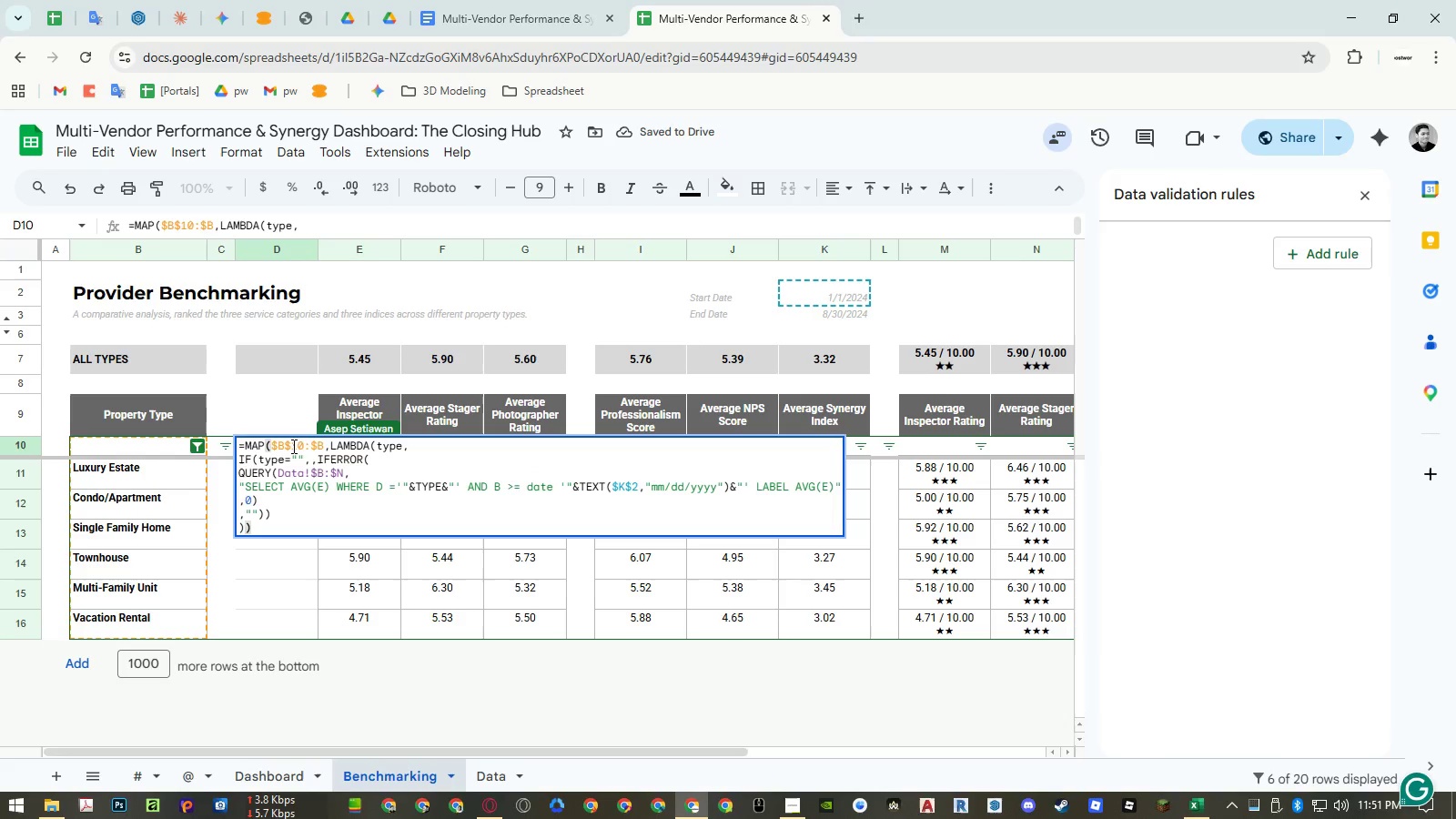 
wait(5.2)
 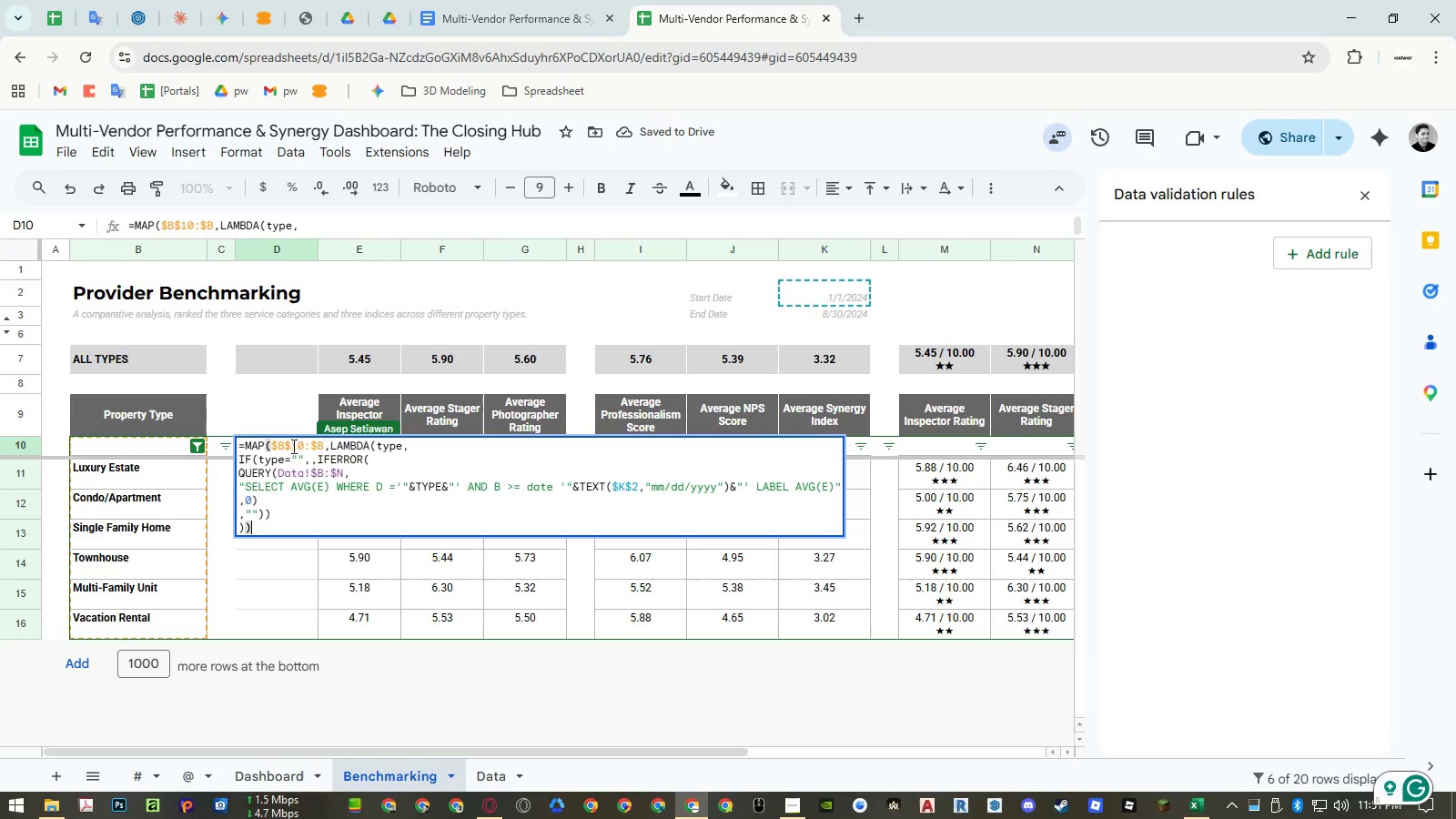 
double_click([277, 453])
 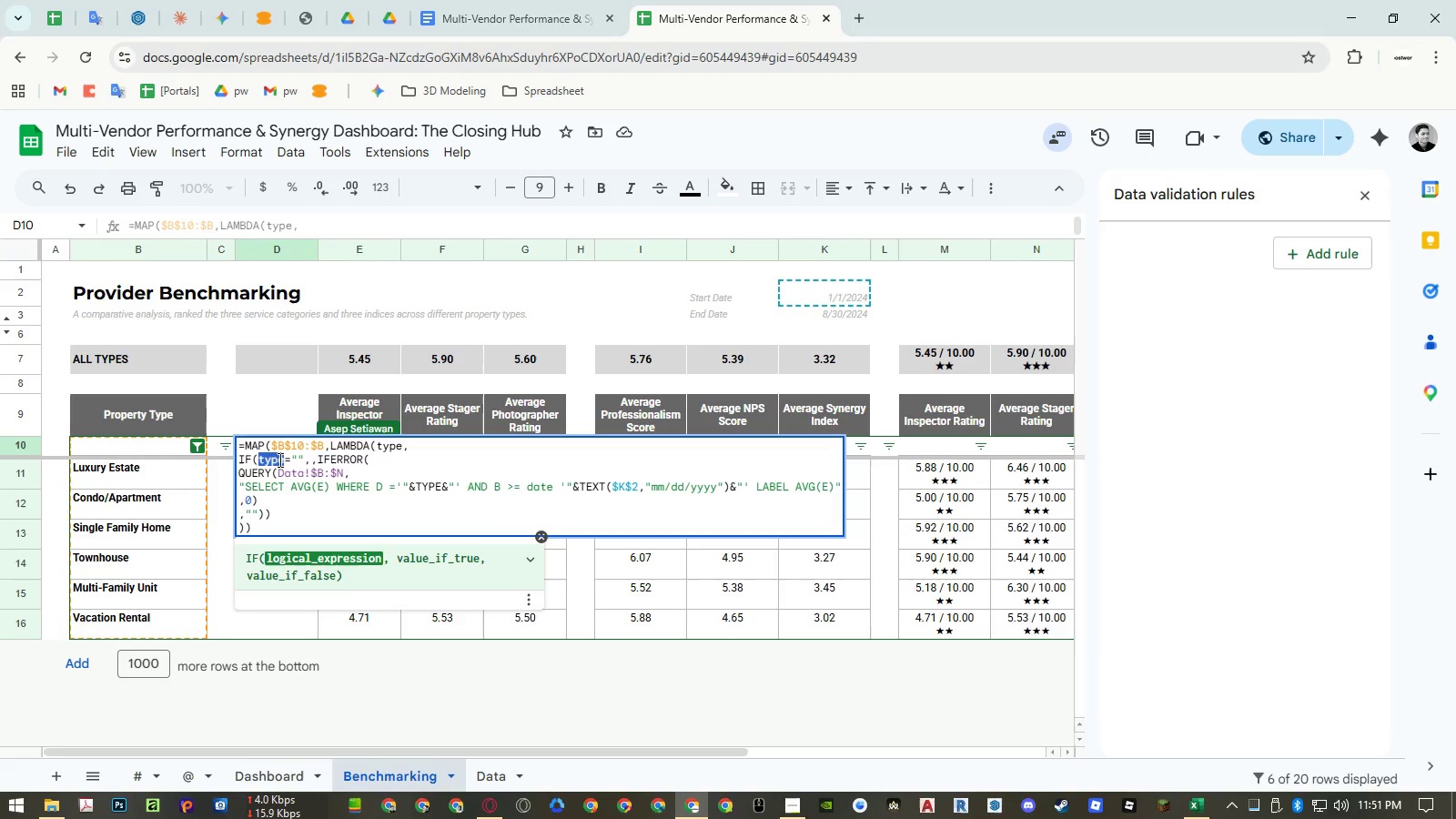 
type(asd)
 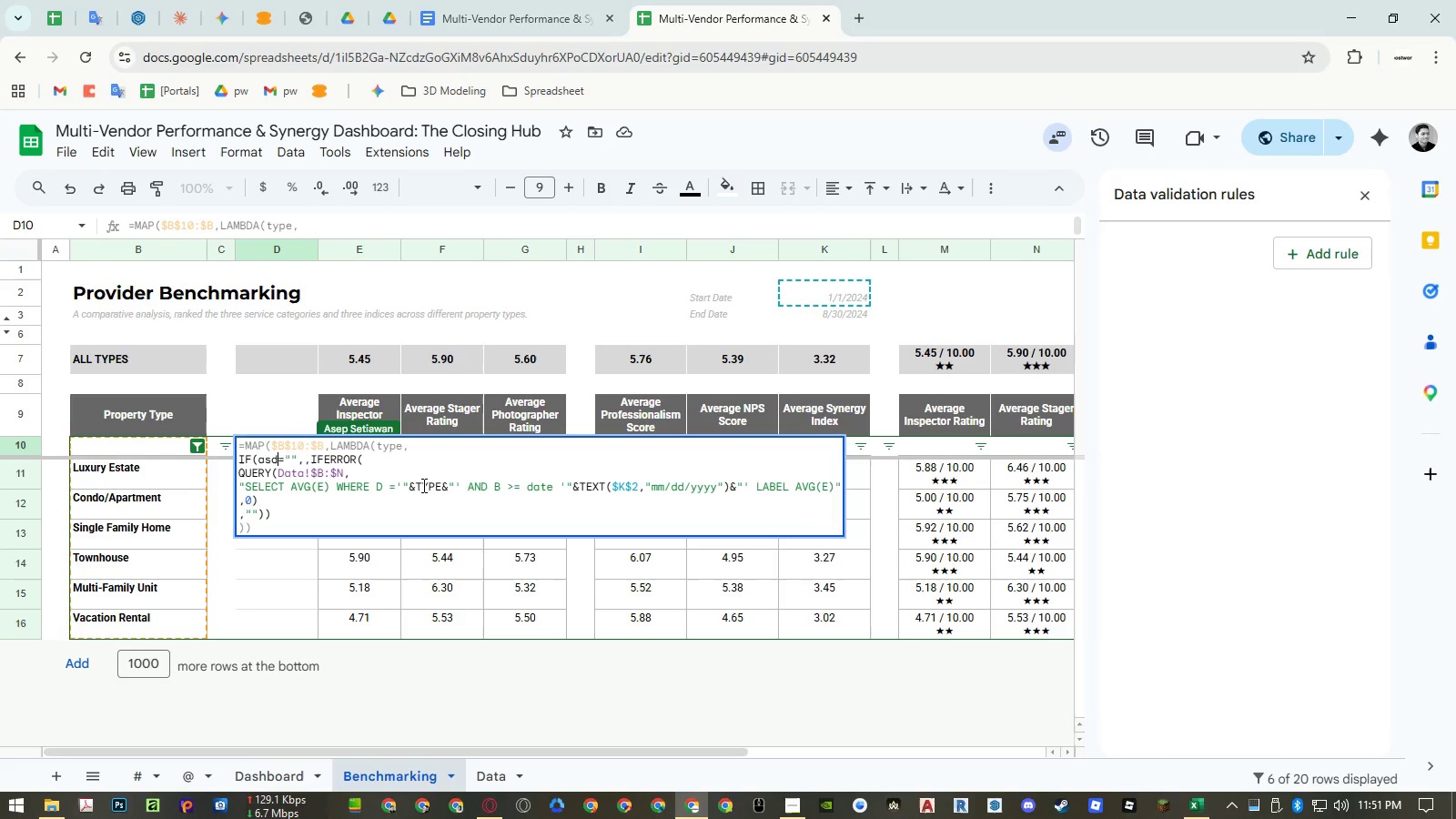 
double_click([422, 485])
 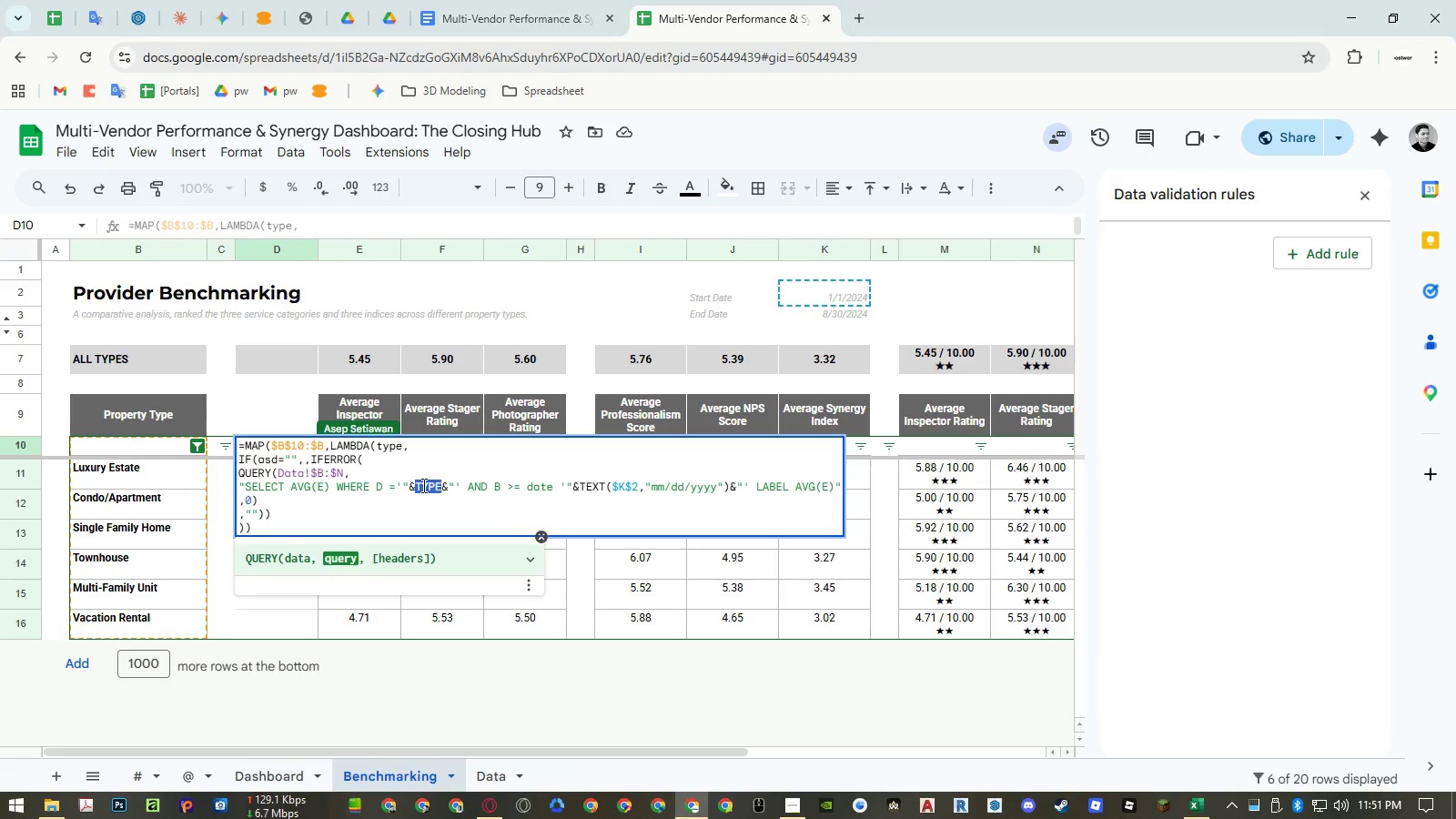 
type(asd)
 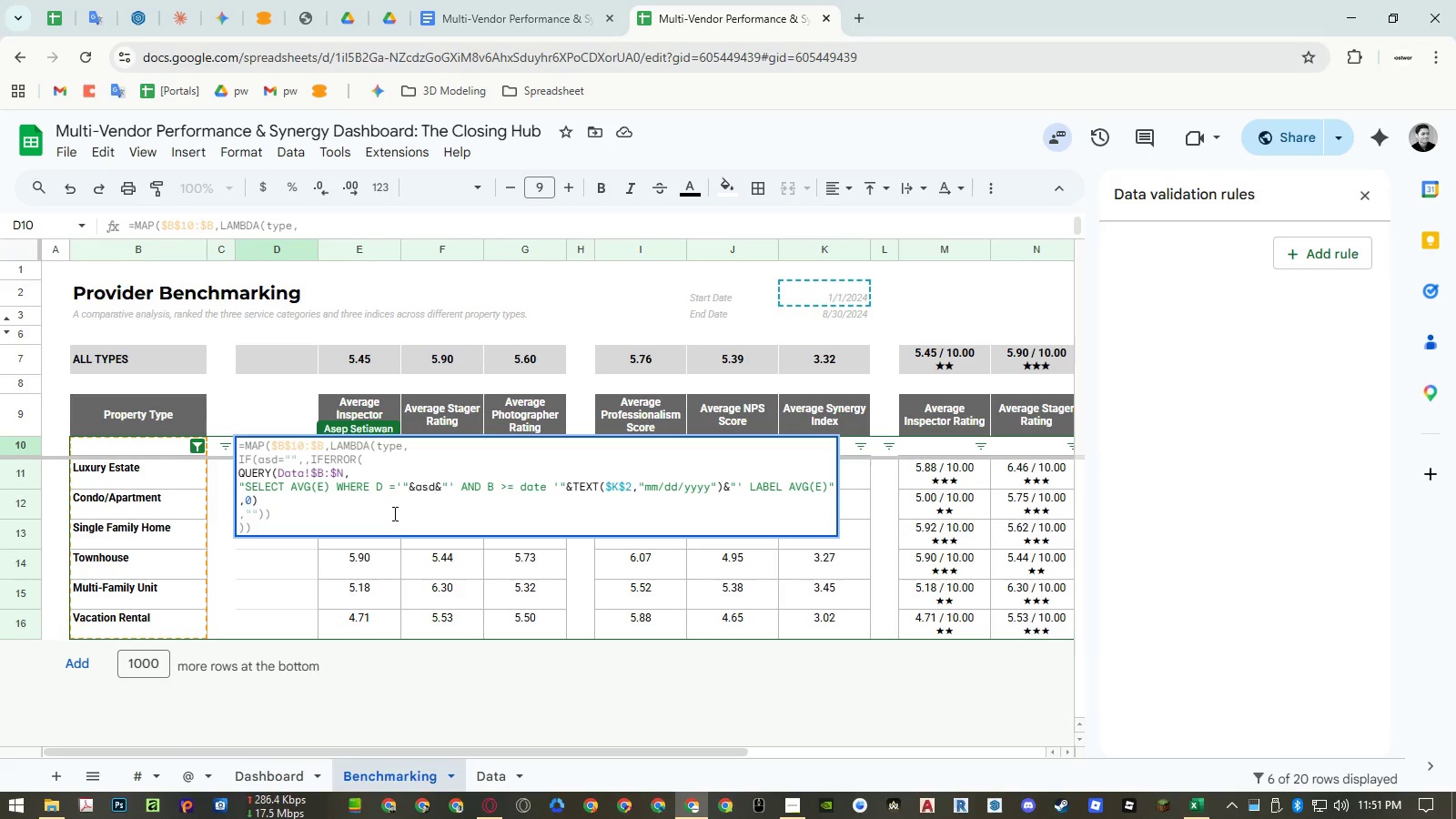 
left_click([386, 523])
 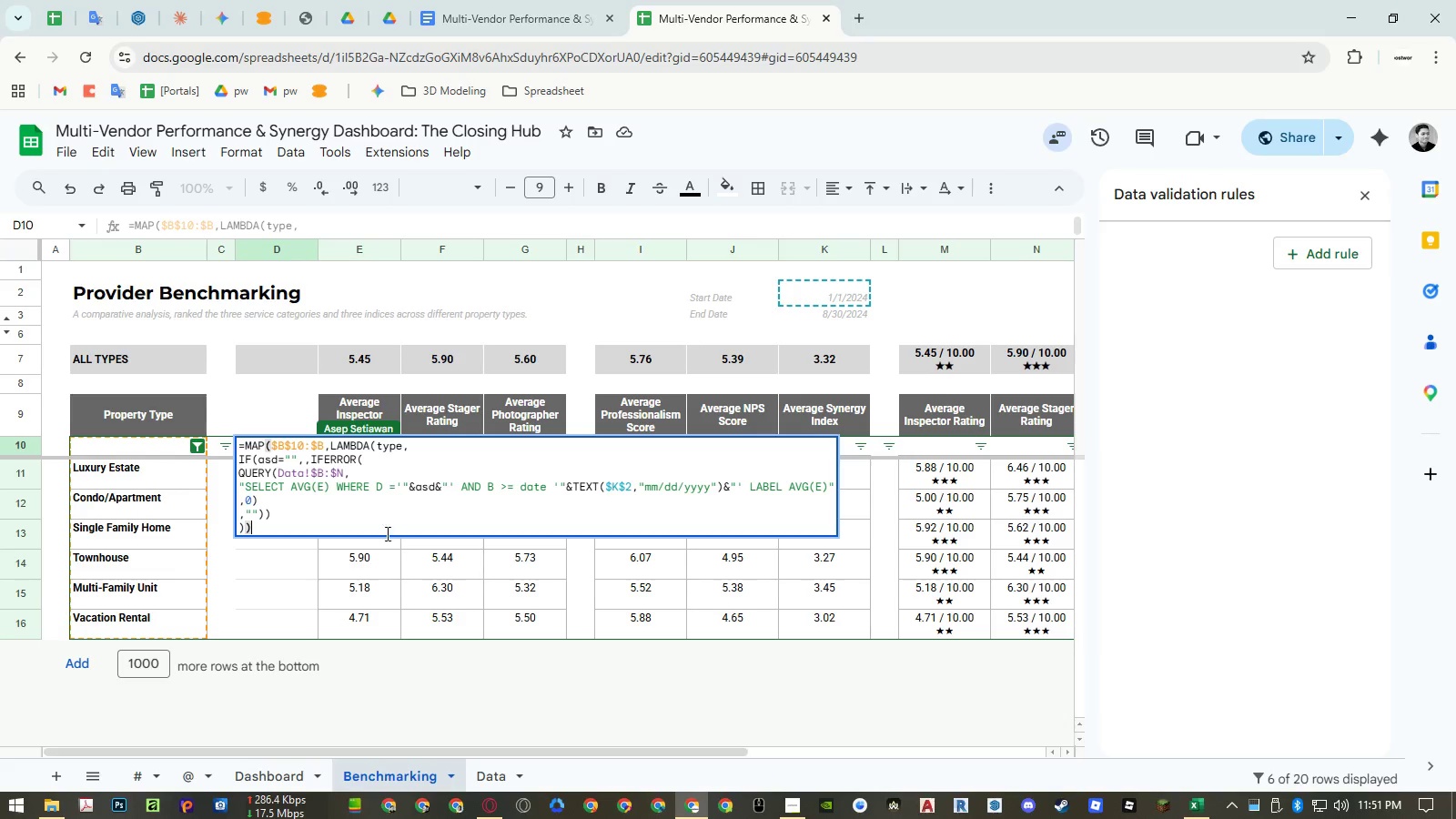 
key(Enter)
 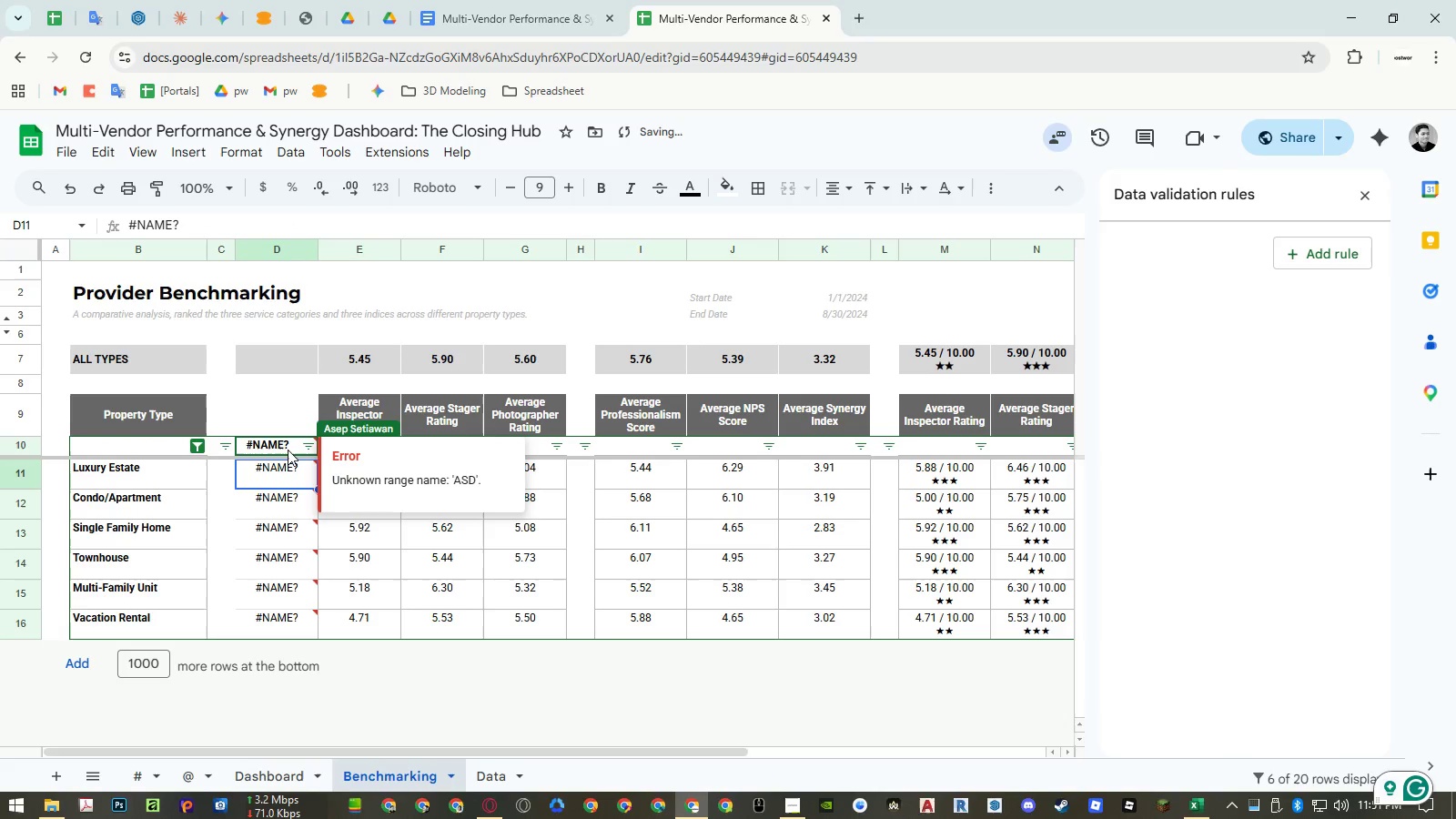 
left_click([288, 450])
 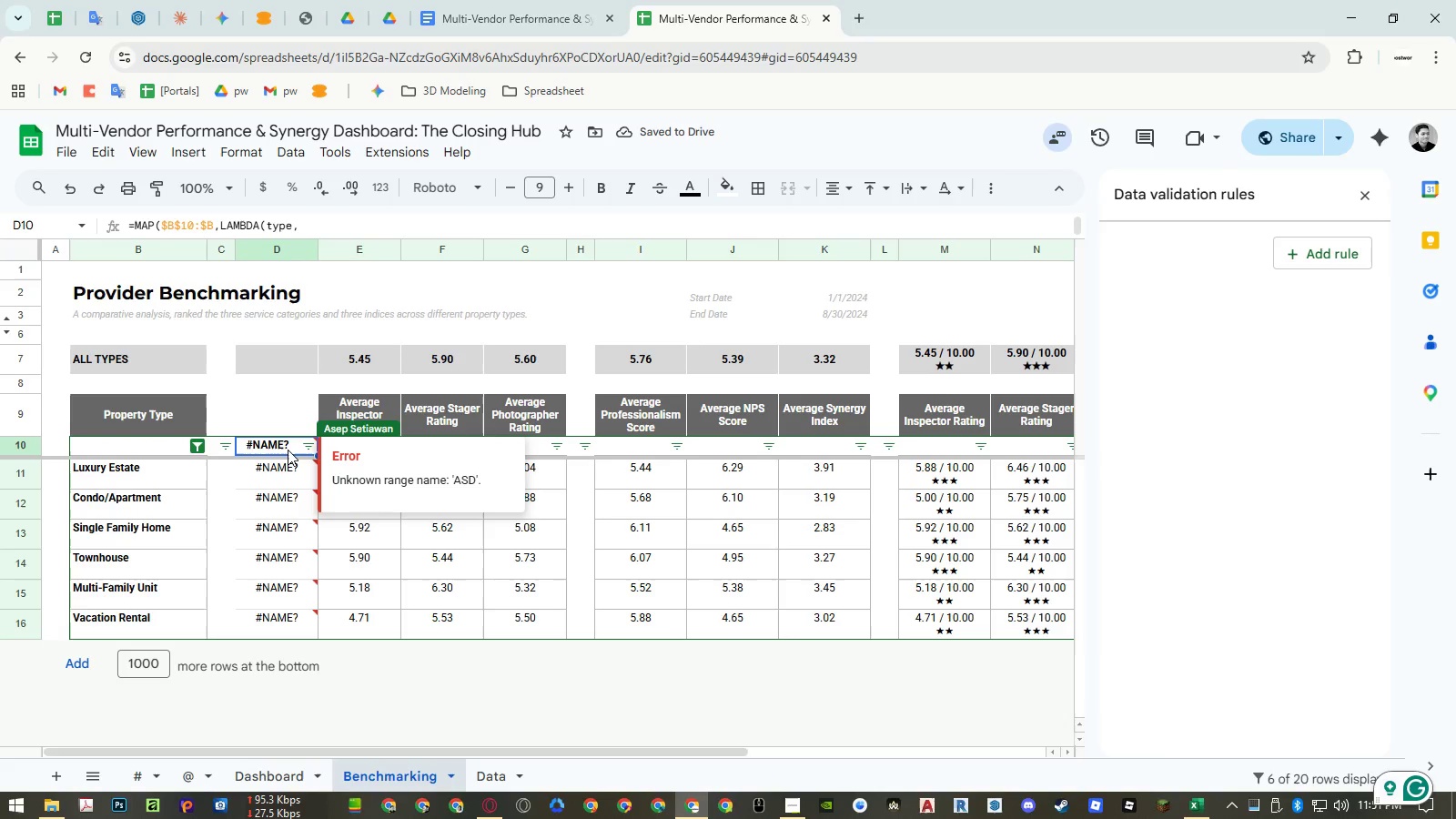 
double_click([288, 450])
 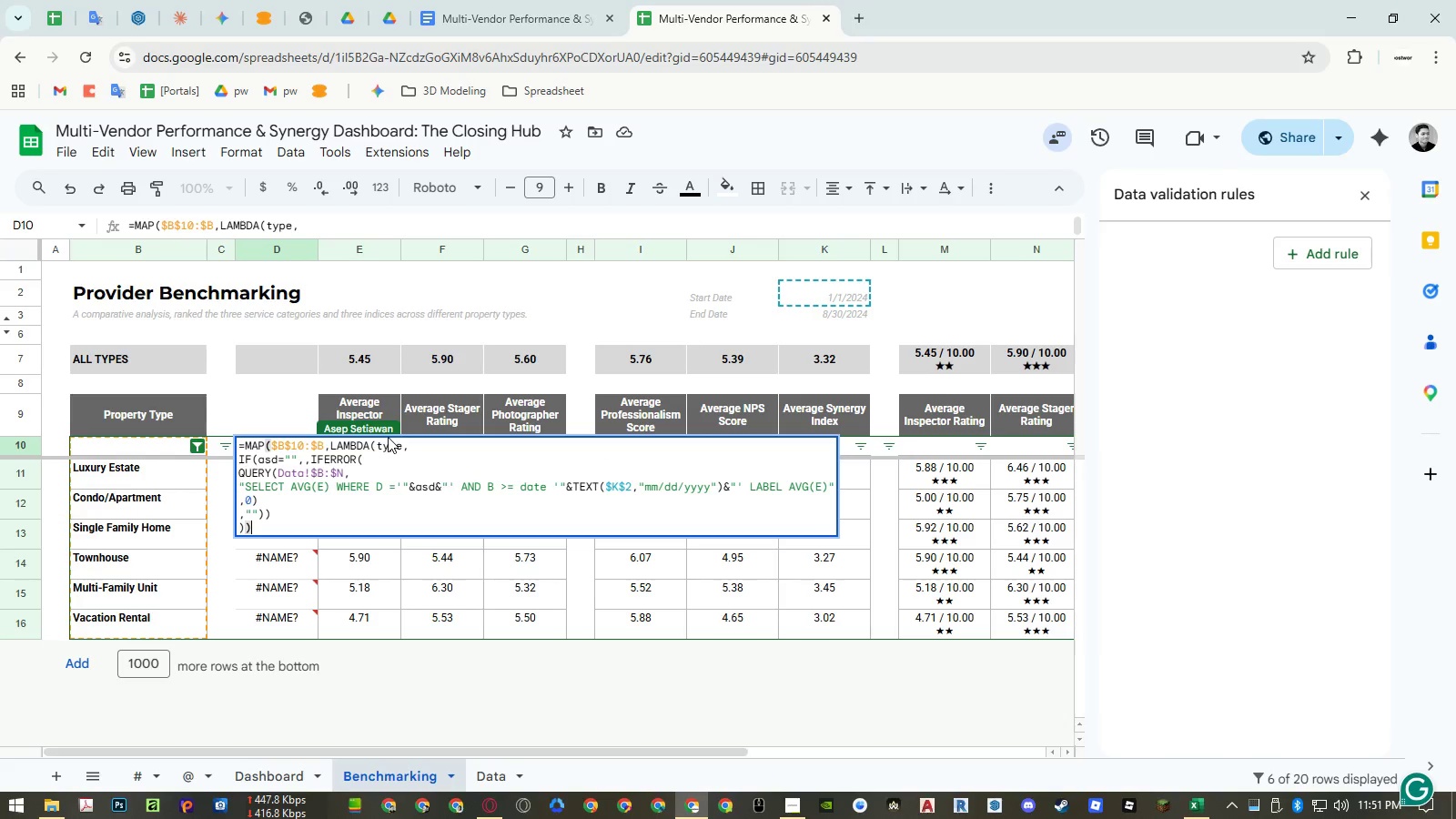 
double_click([384, 446])
 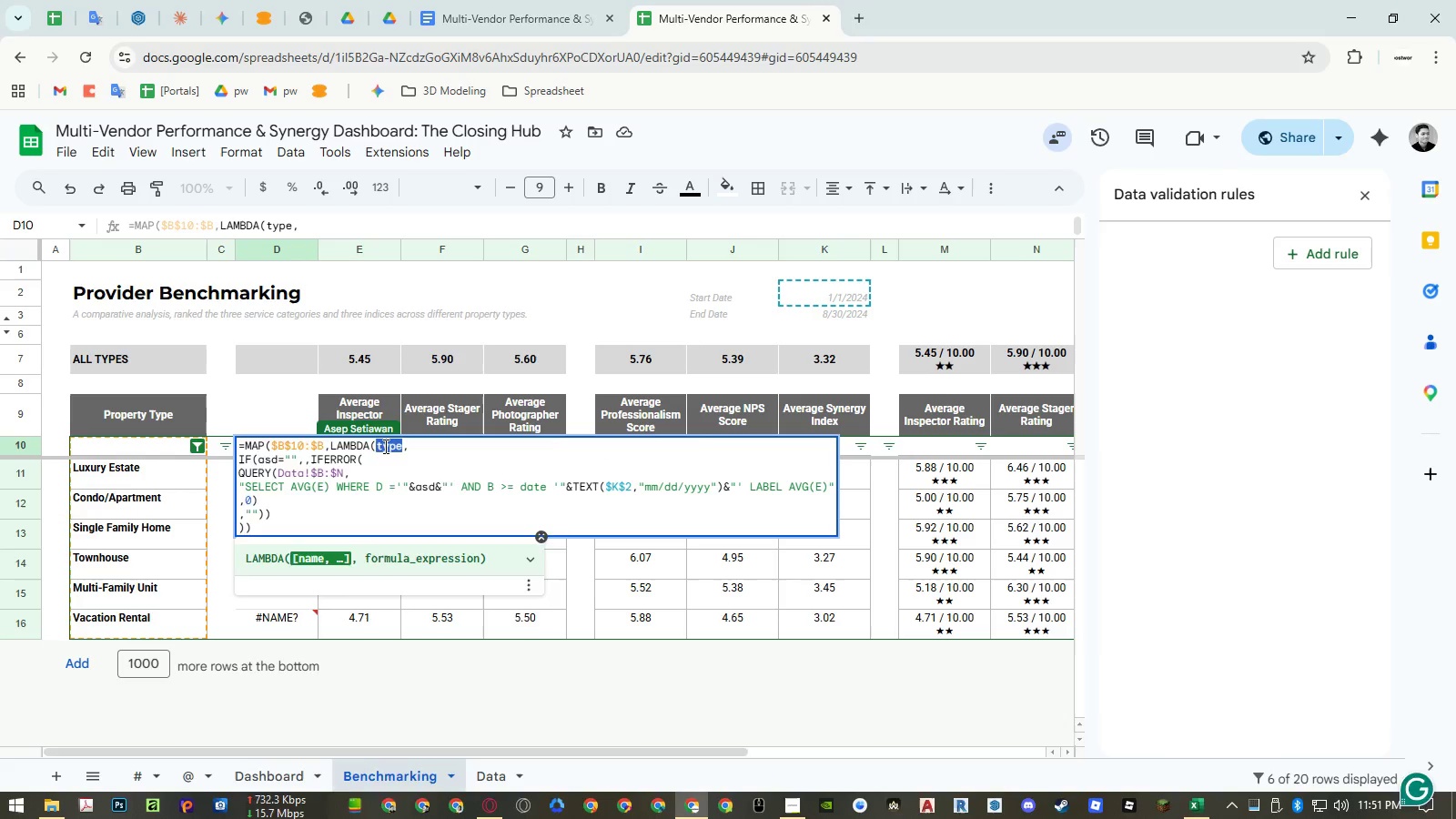 
type(asd)
 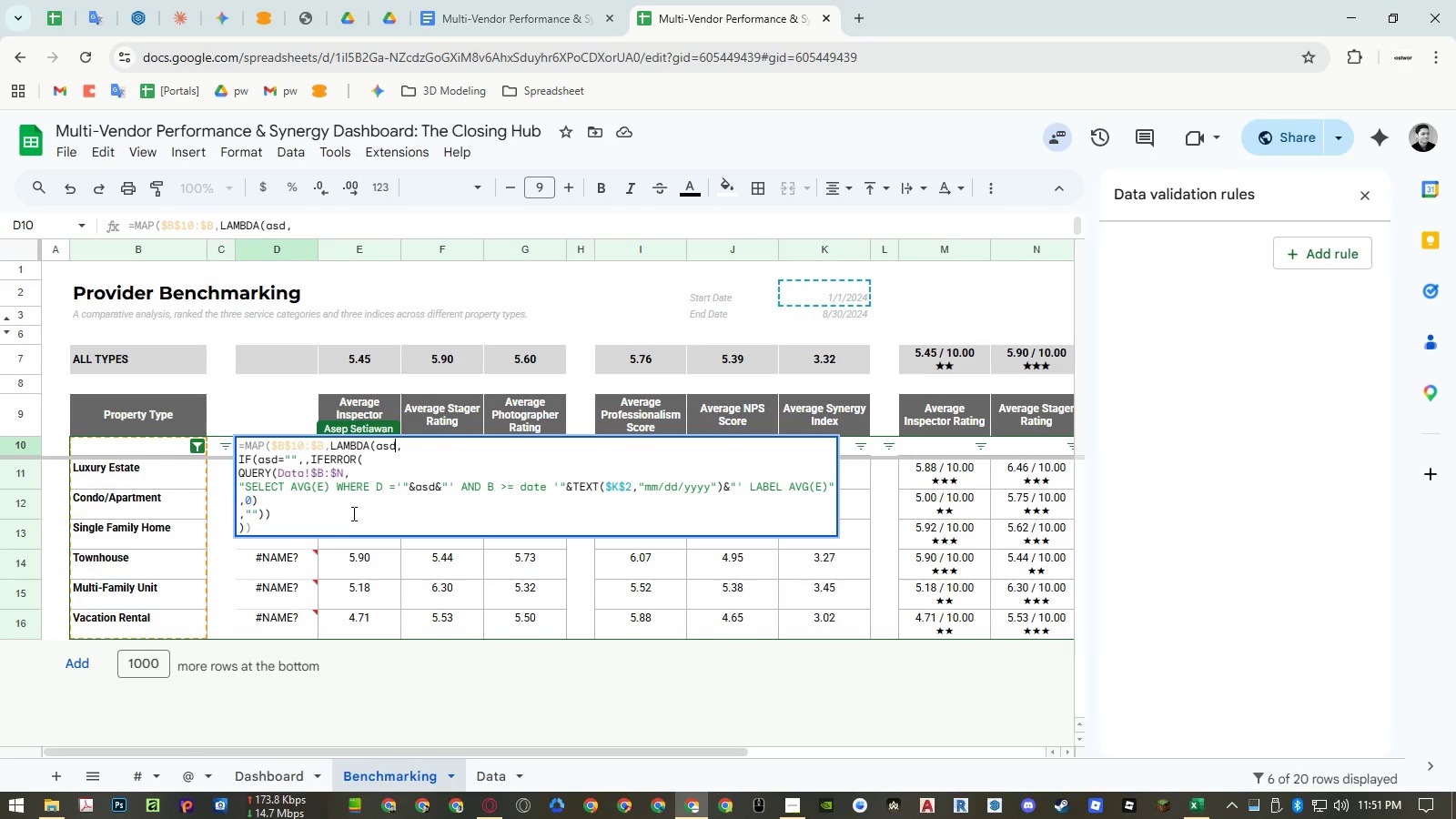 
left_click([345, 521])
 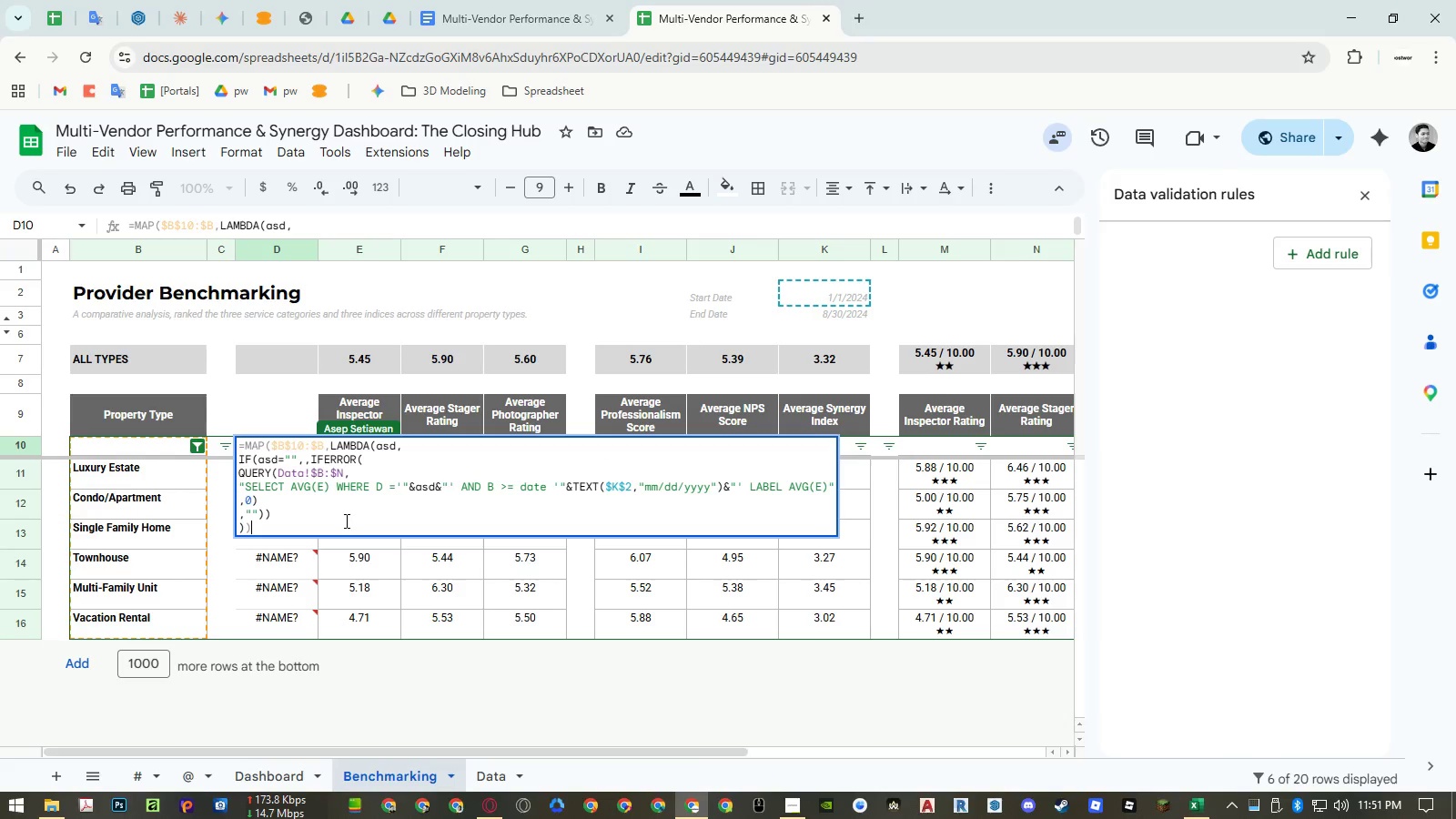 
key(Enter)
 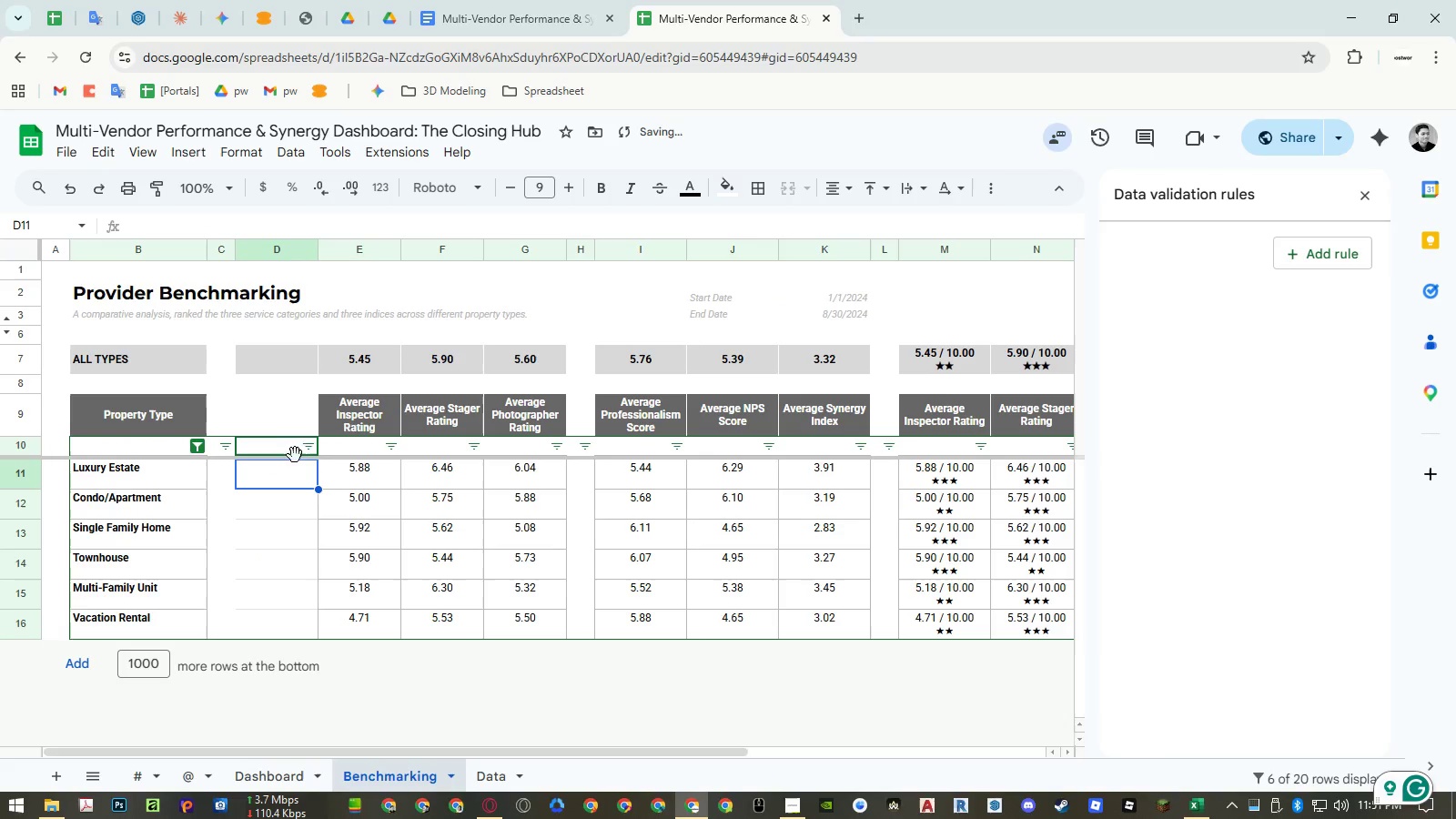 
left_click([285, 449])
 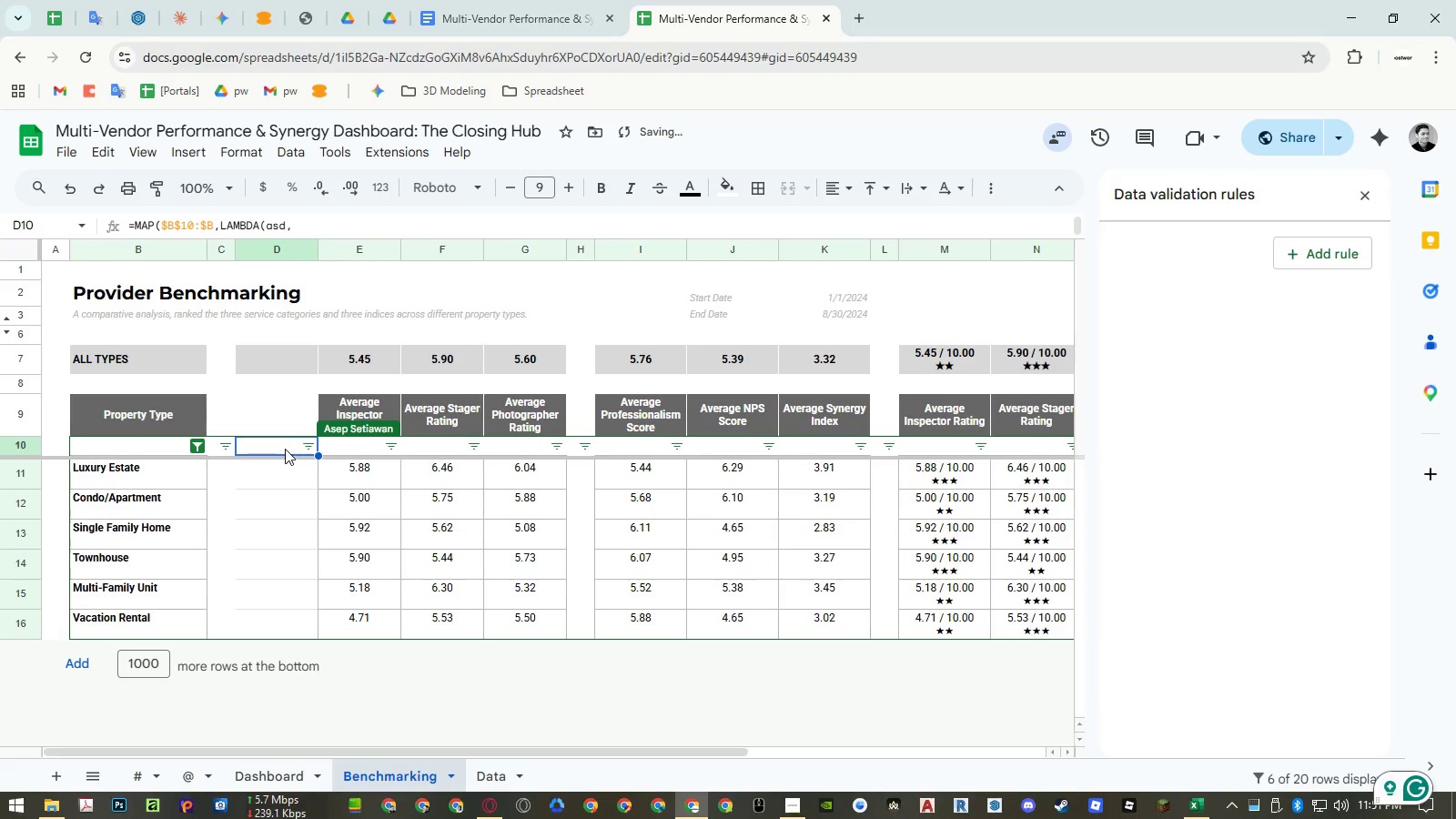 
key(Control+Z)
 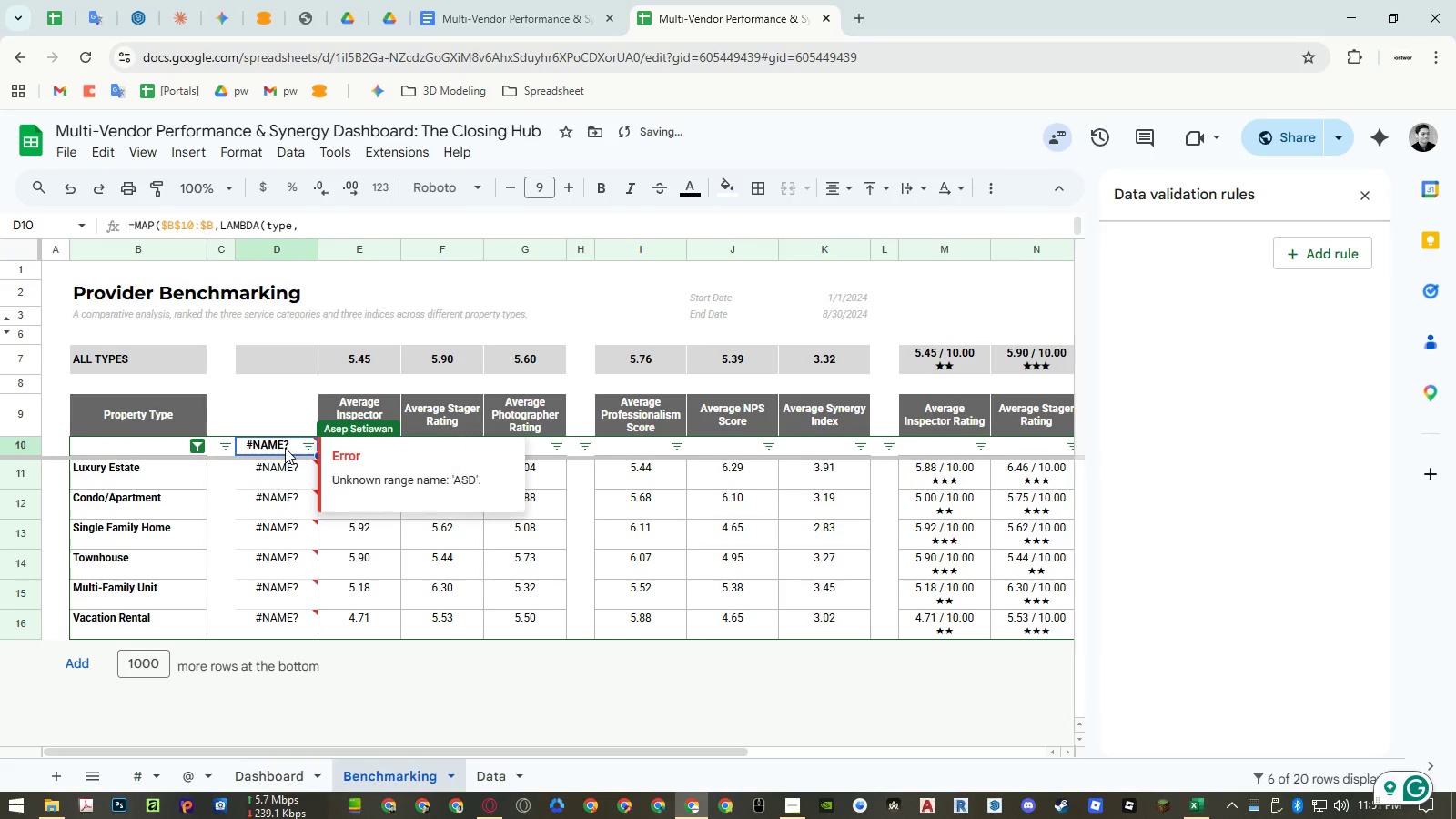 
key(Control+Z)
 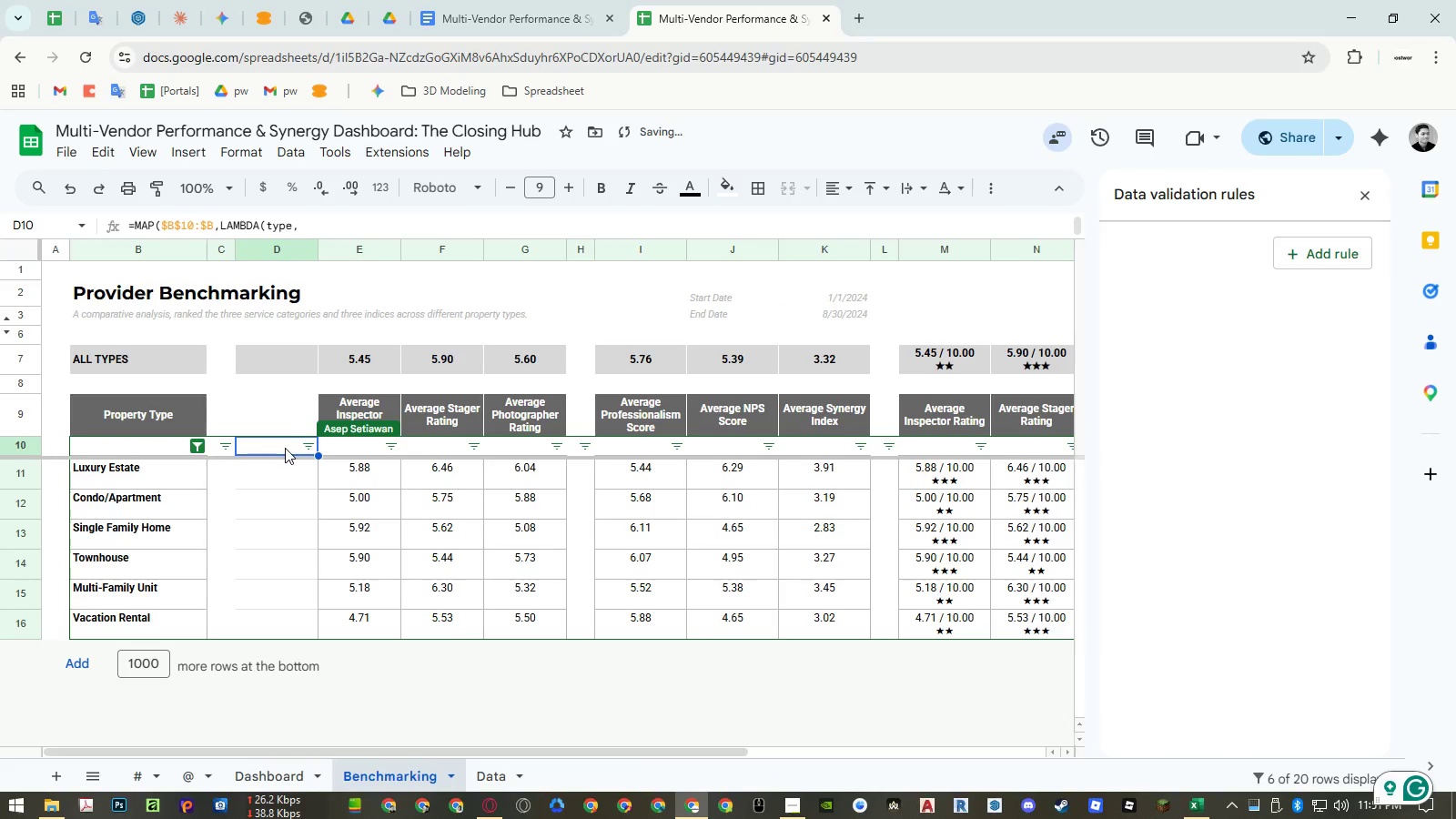 
double_click([285, 448])
 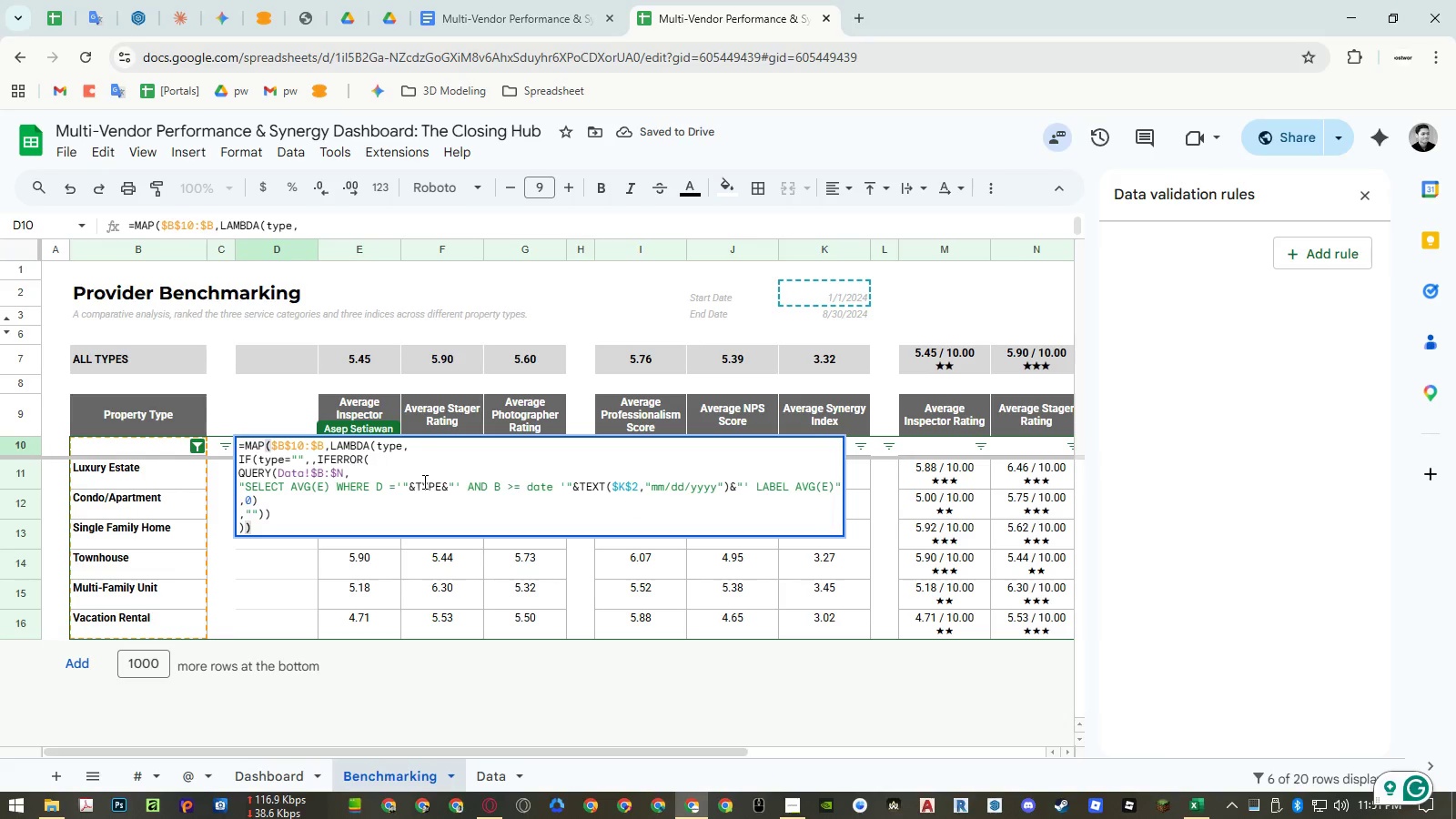 
left_click_drag(start_coordinate=[440, 488], to_coordinate=[416, 487])
 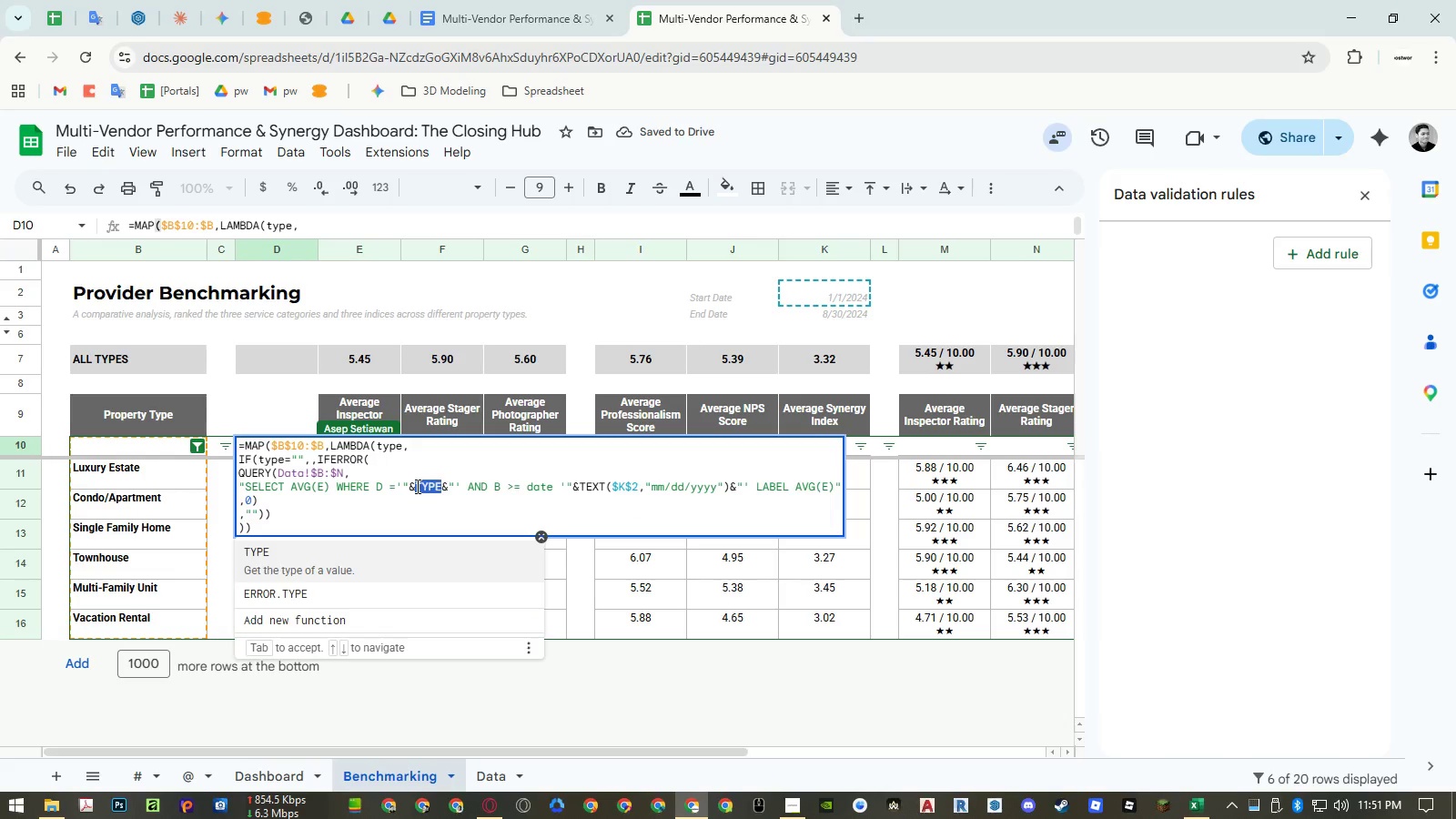 
key(Minus)
 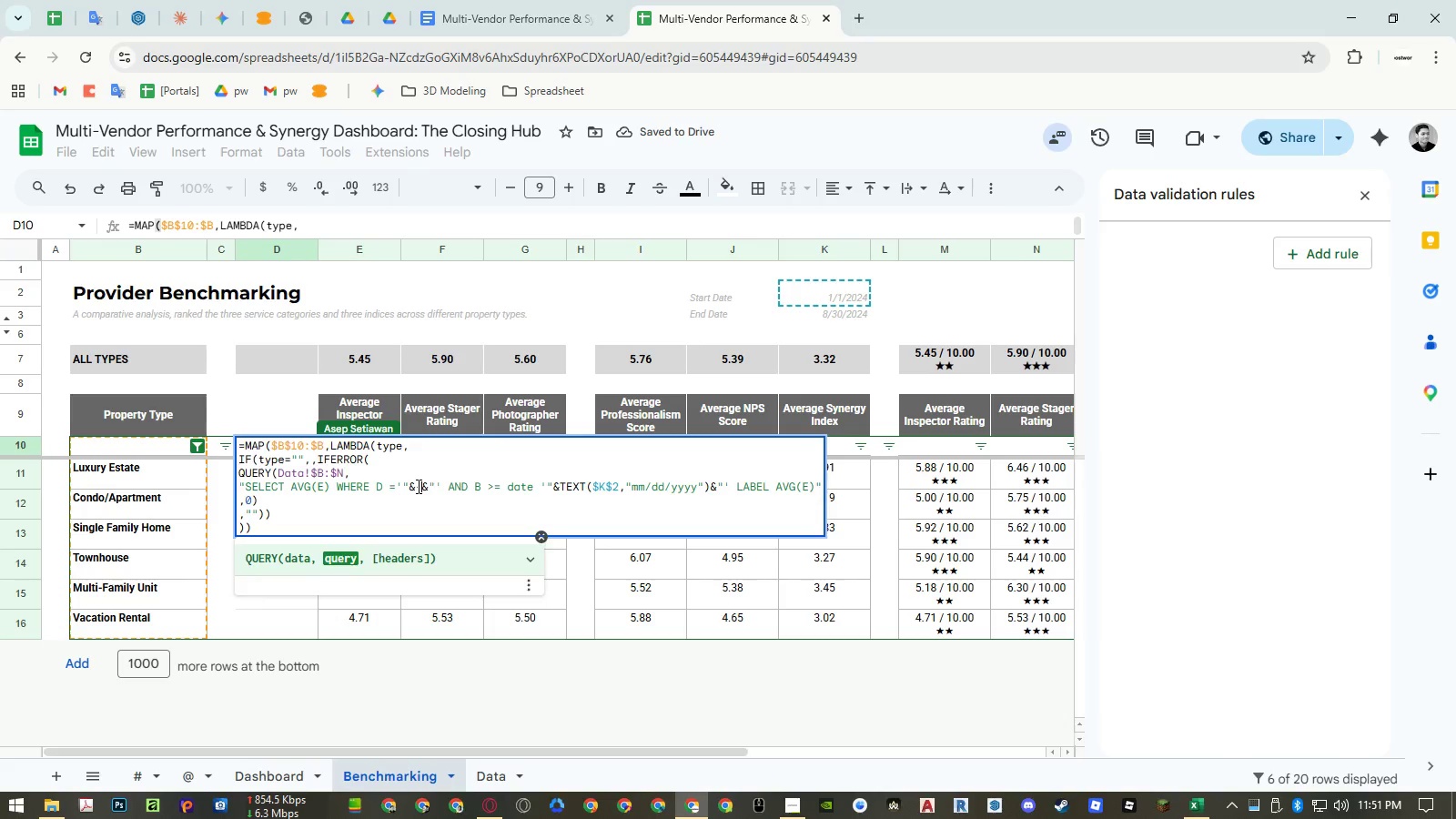 
key(Enter)
 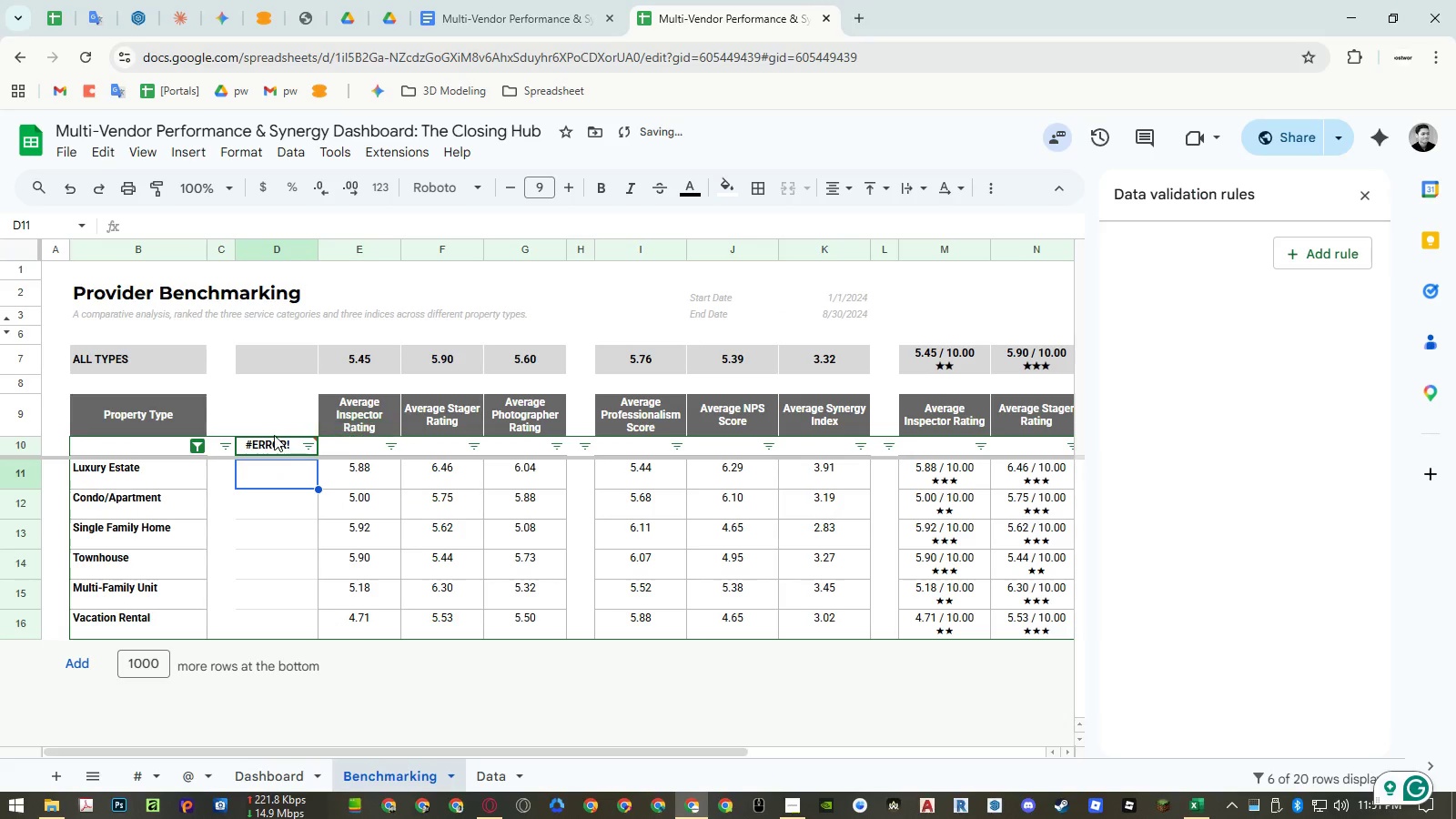 
double_click([273, 440])
 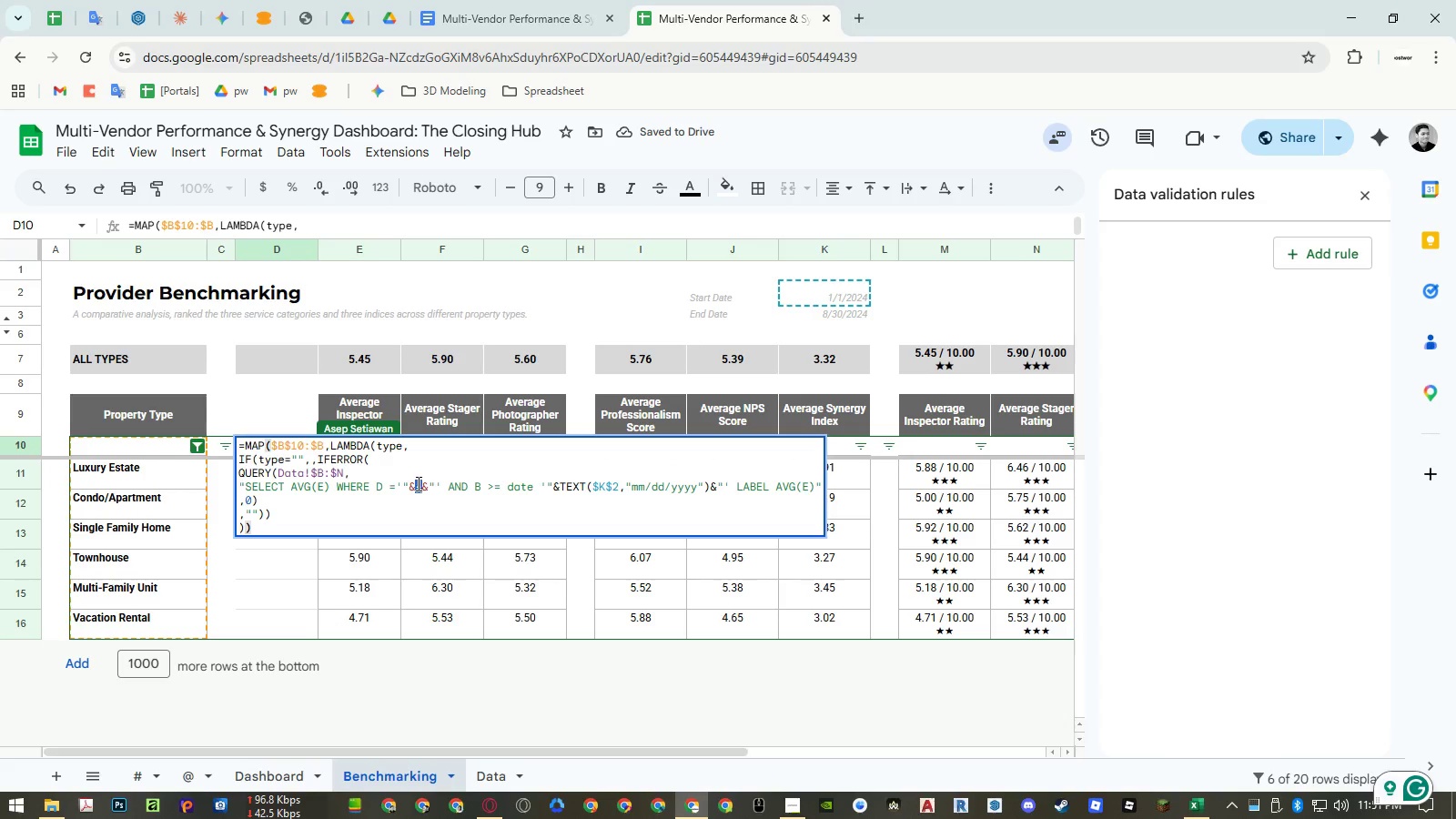 
type(type)
 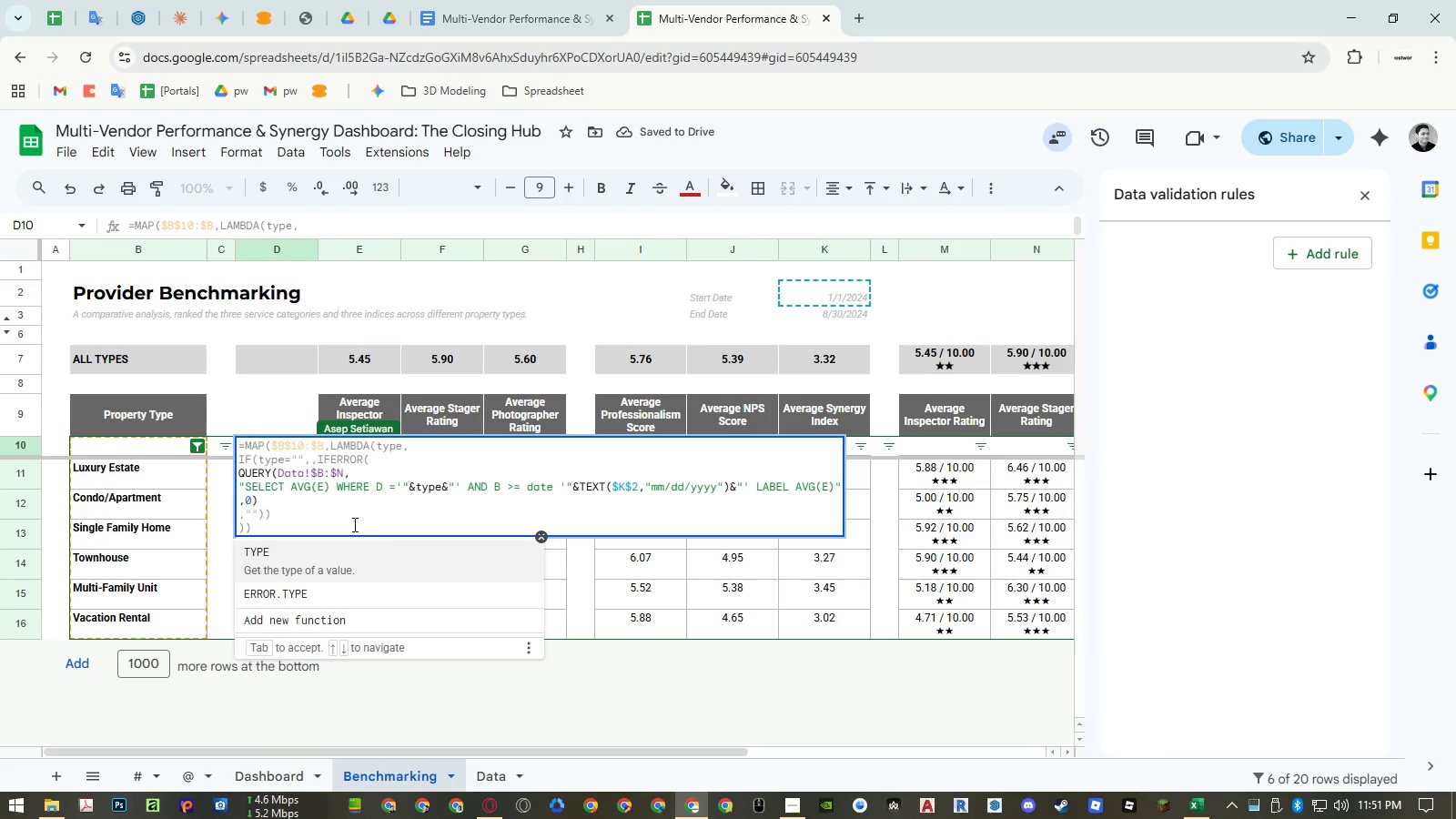 
left_click([353, 525])
 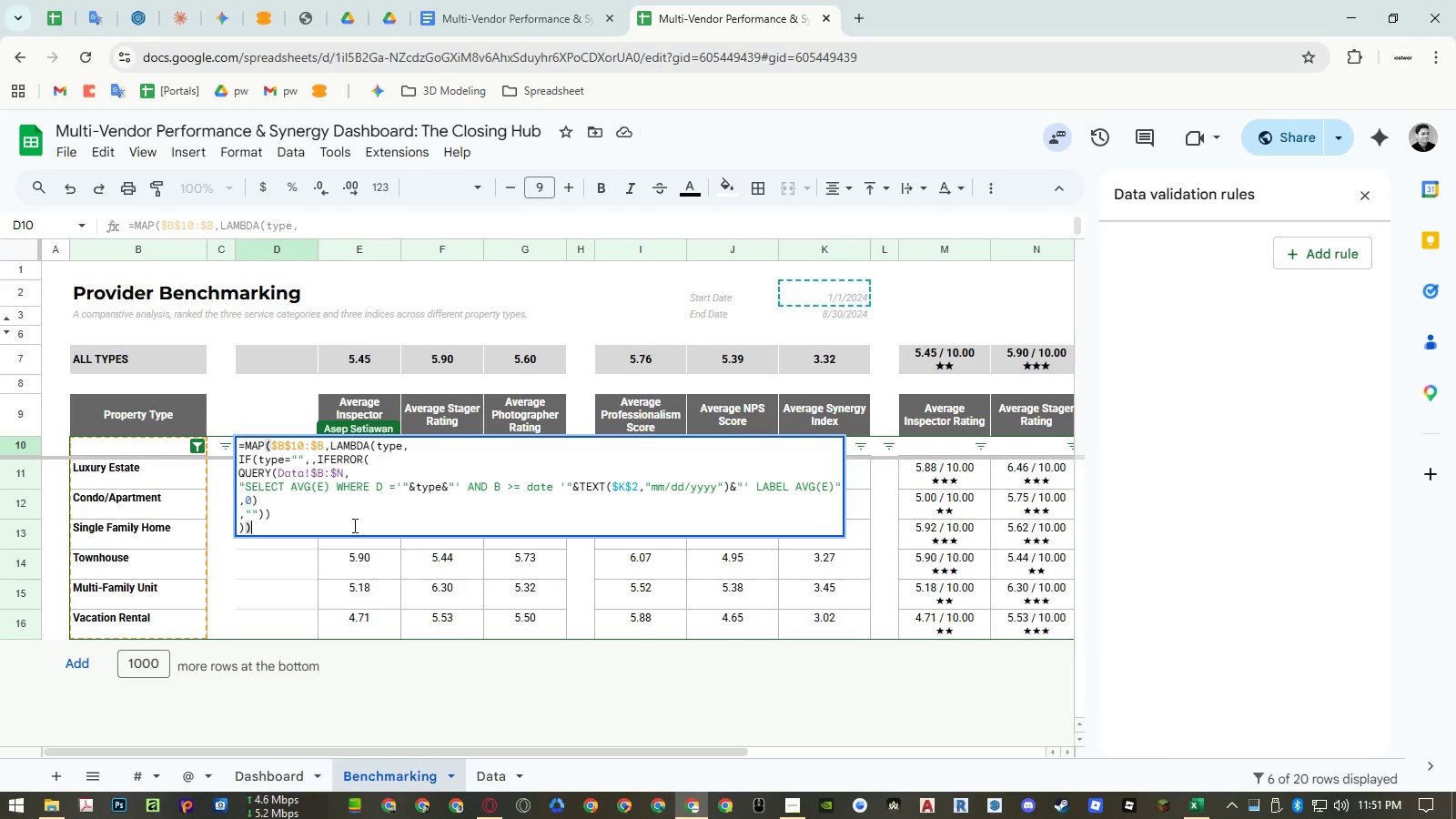 
key(Enter)
 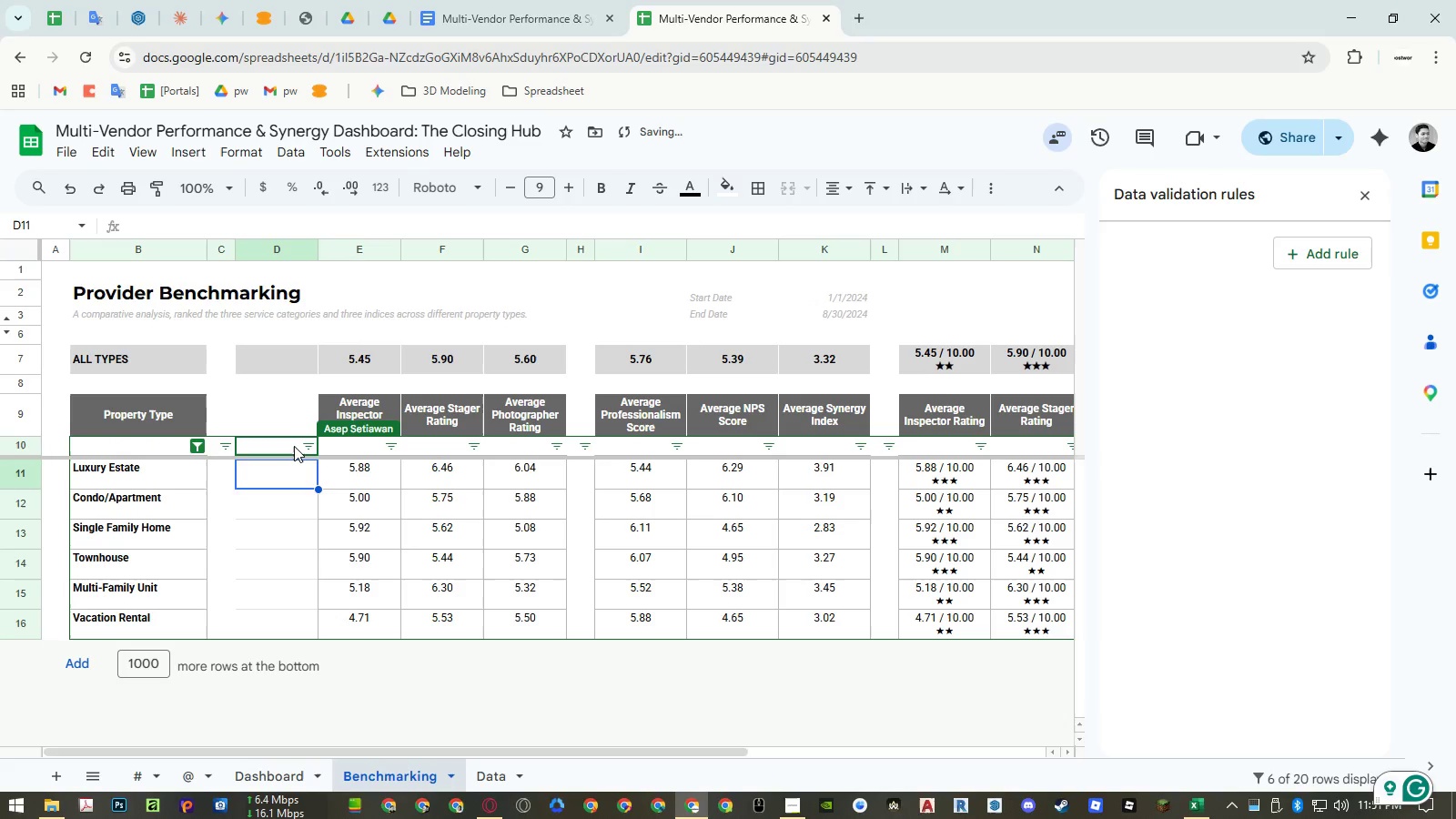 
double_click([294, 446])
 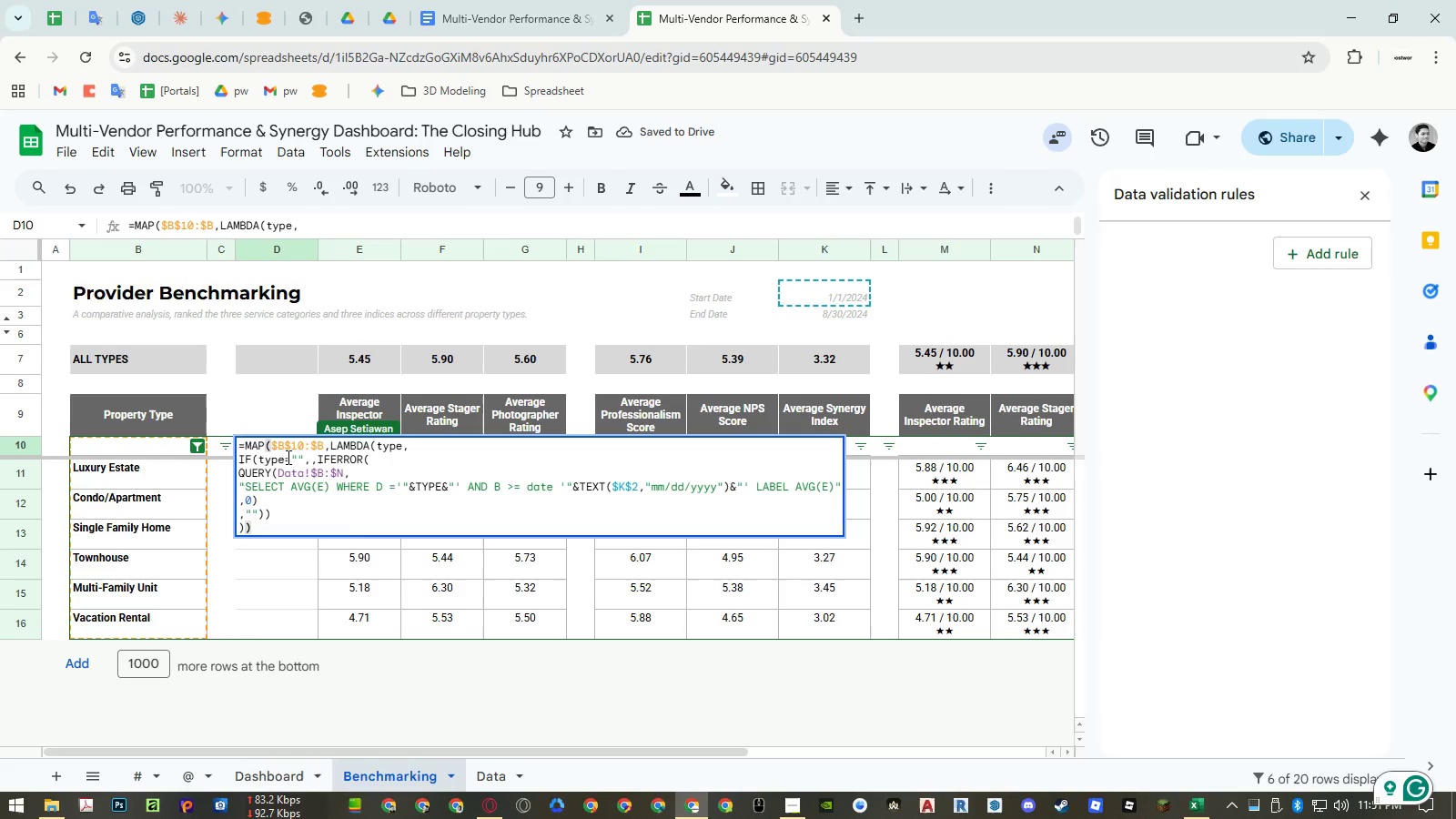 
left_click([284, 457])
 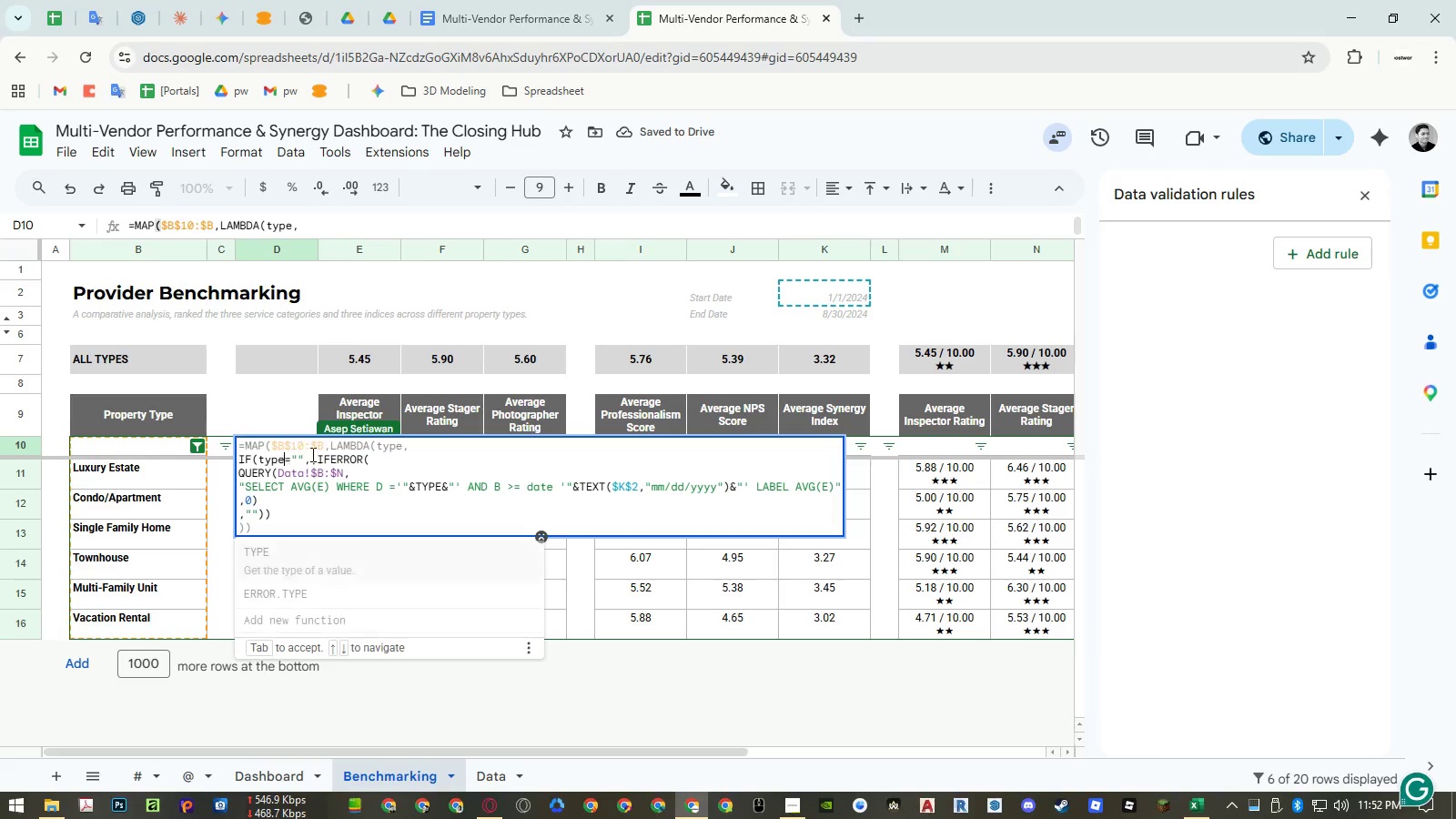 
key(S)
 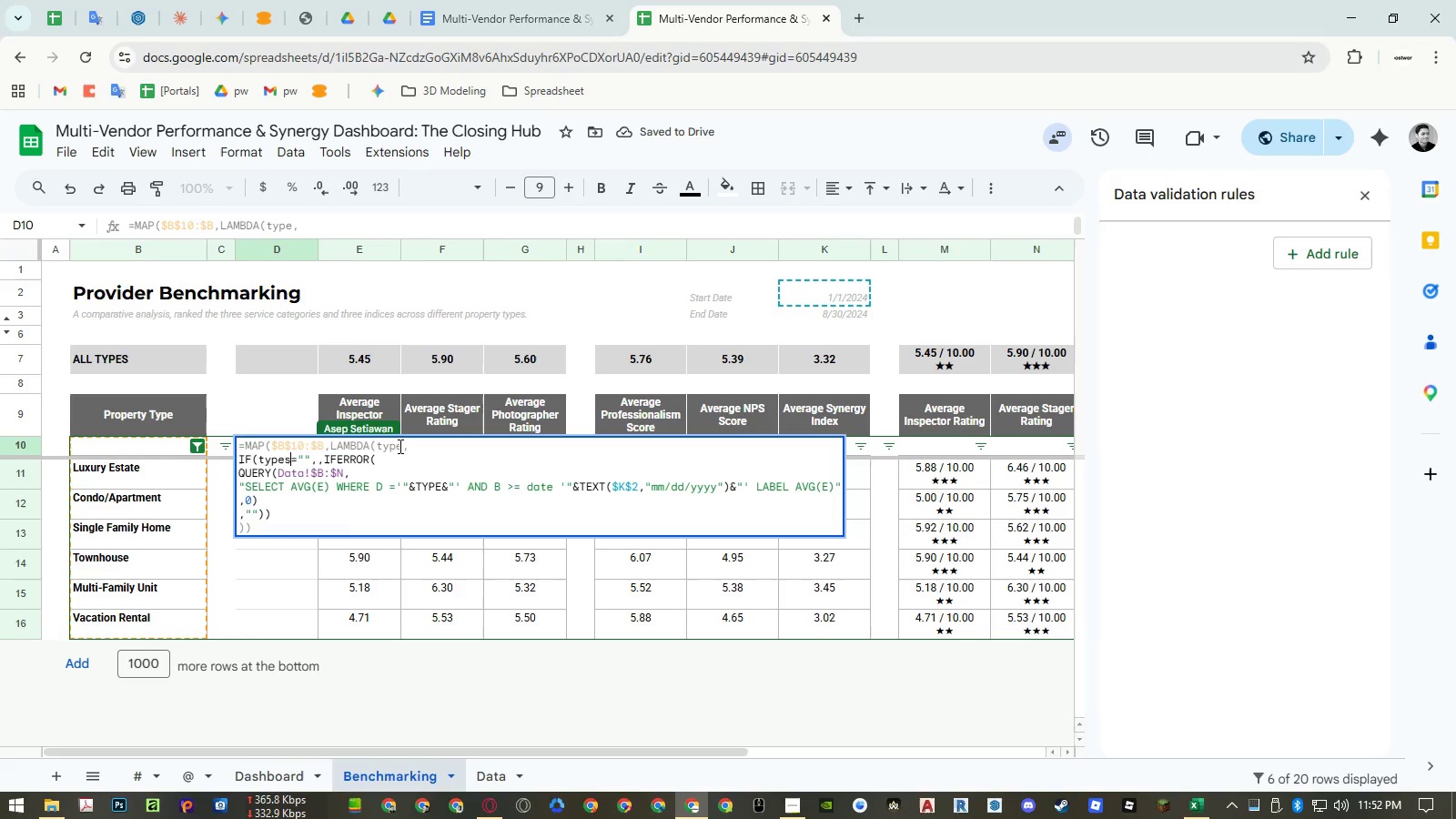 
left_click([399, 446])
 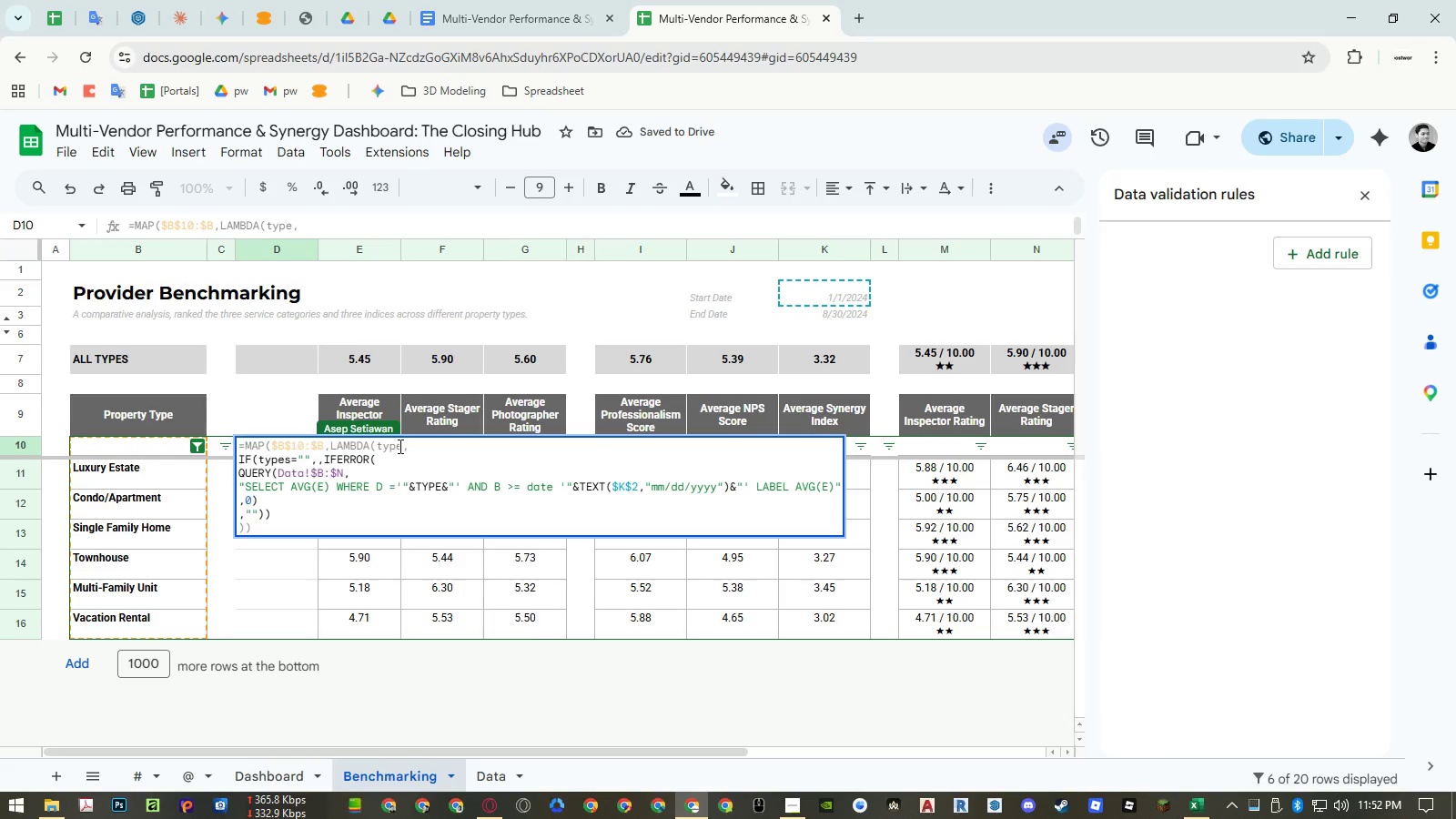 
key(S)
 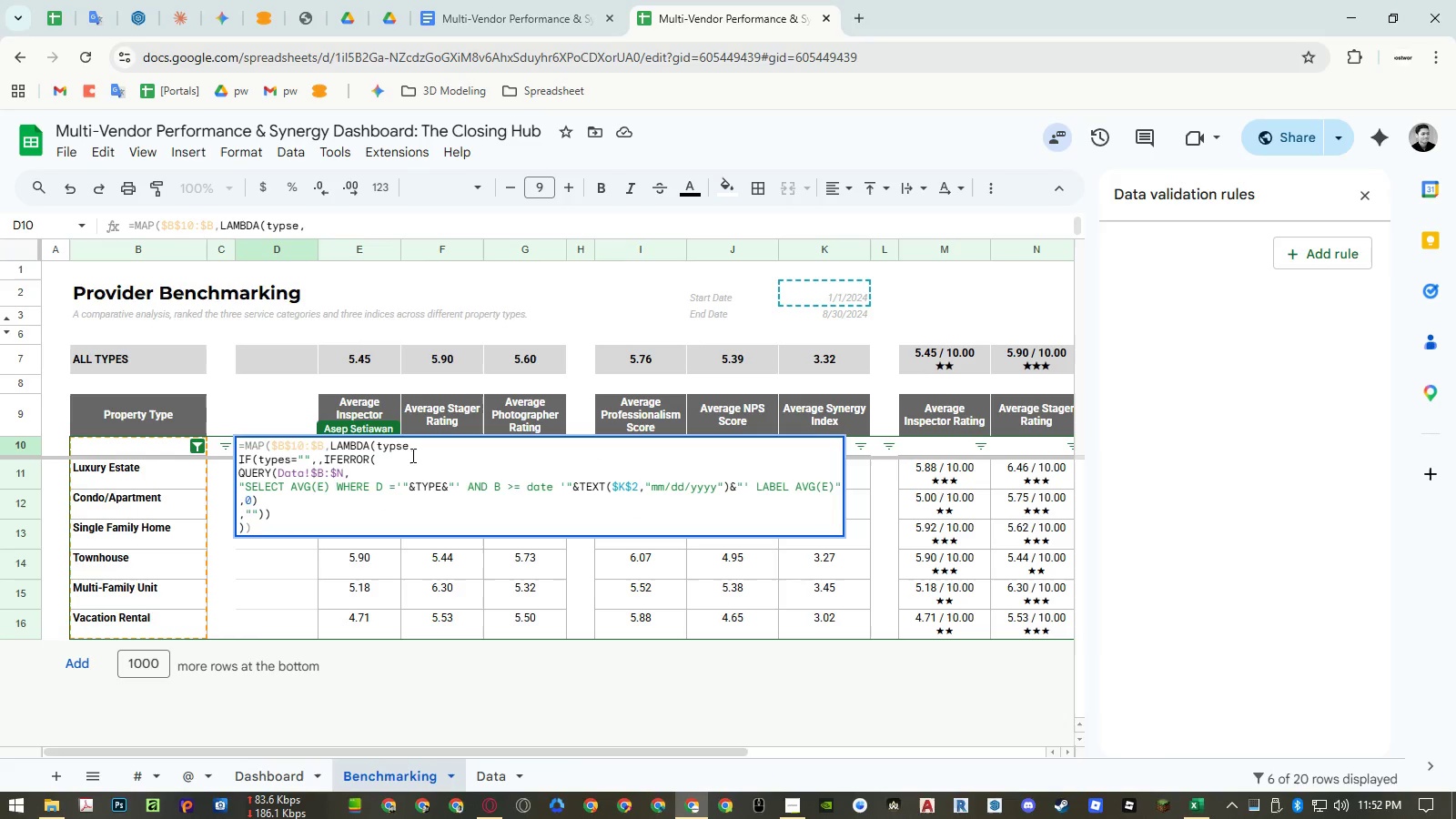 
key(Backspace)
 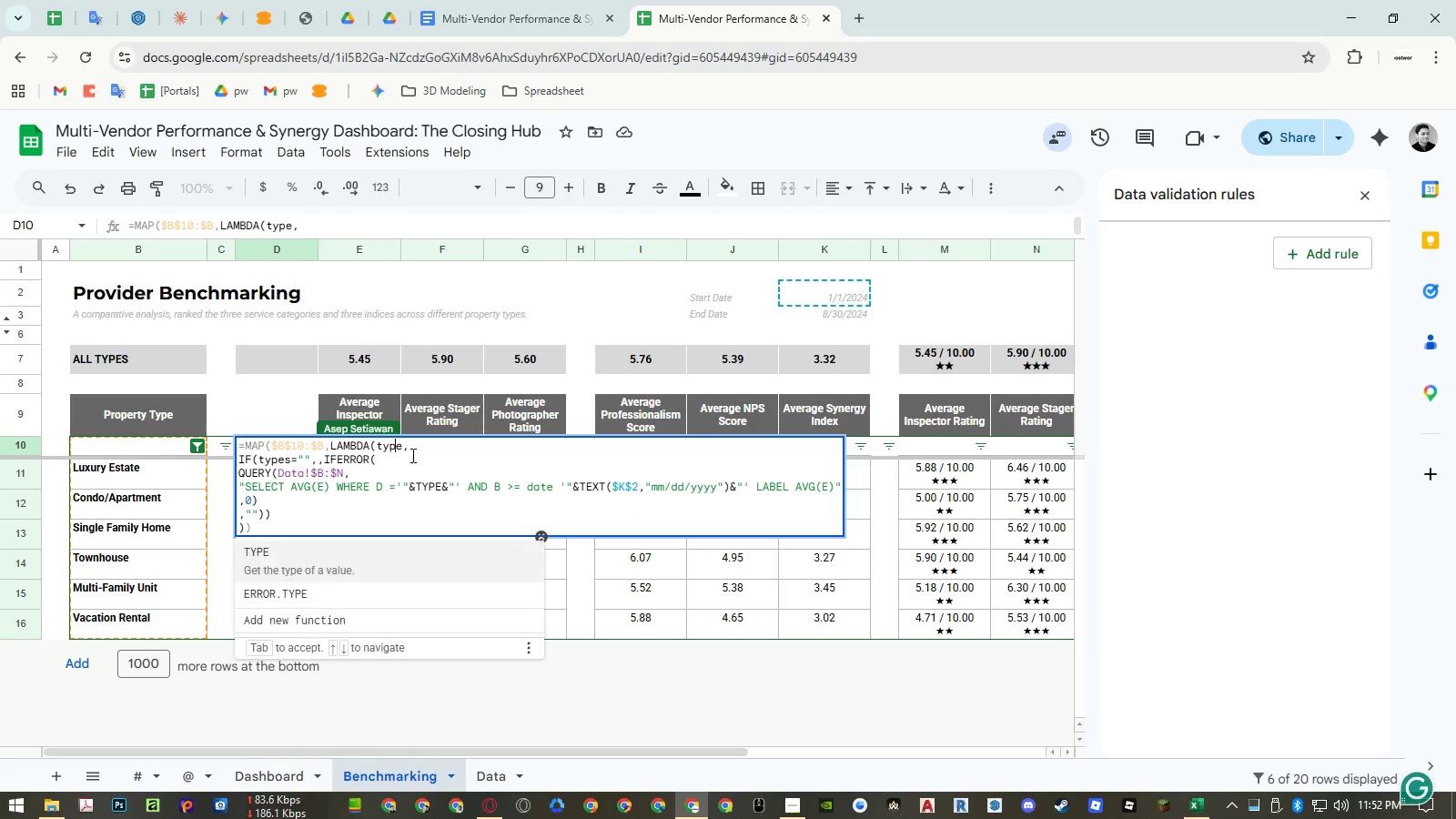 
key(ArrowRight)
 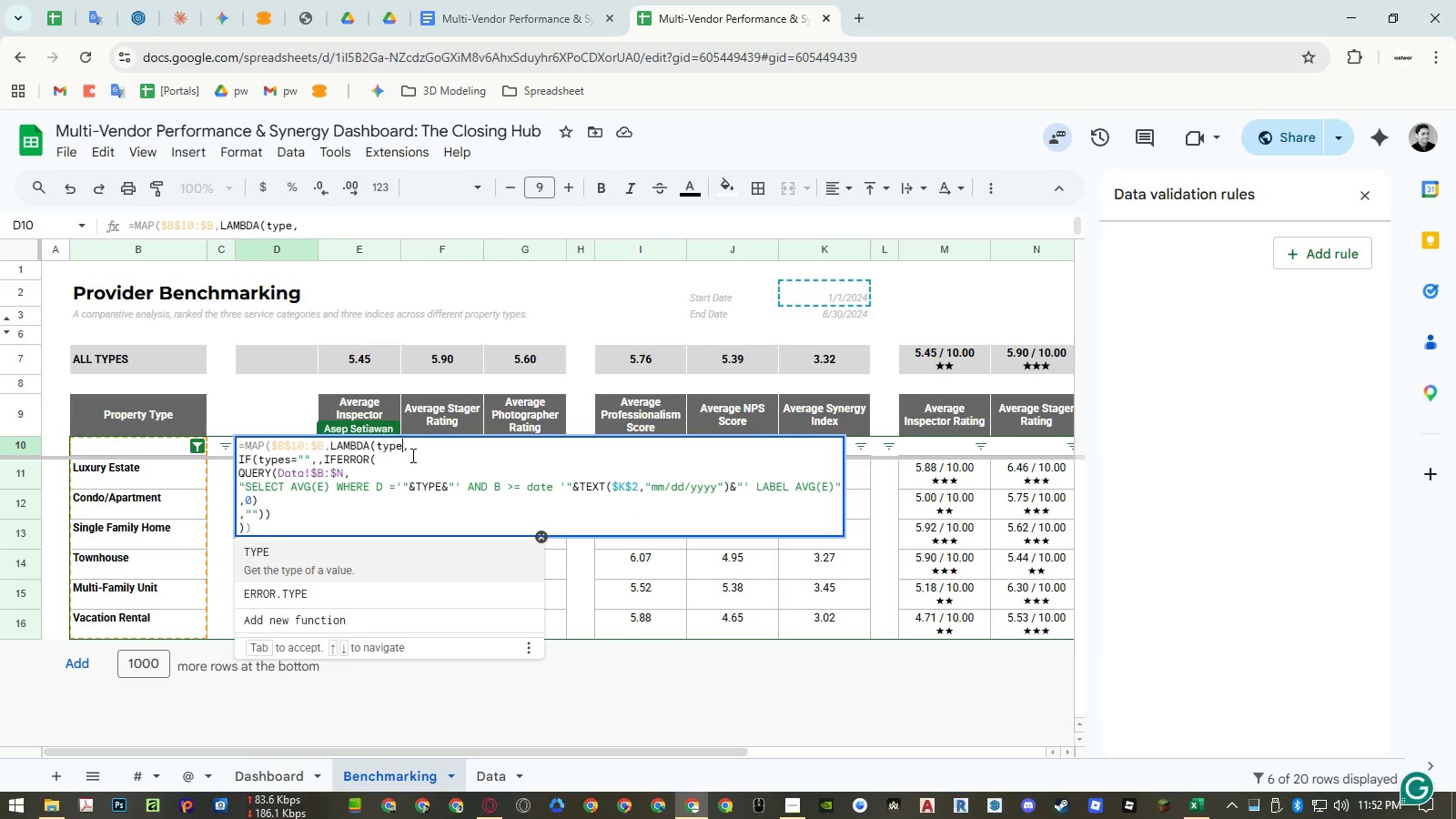 
key(S)
 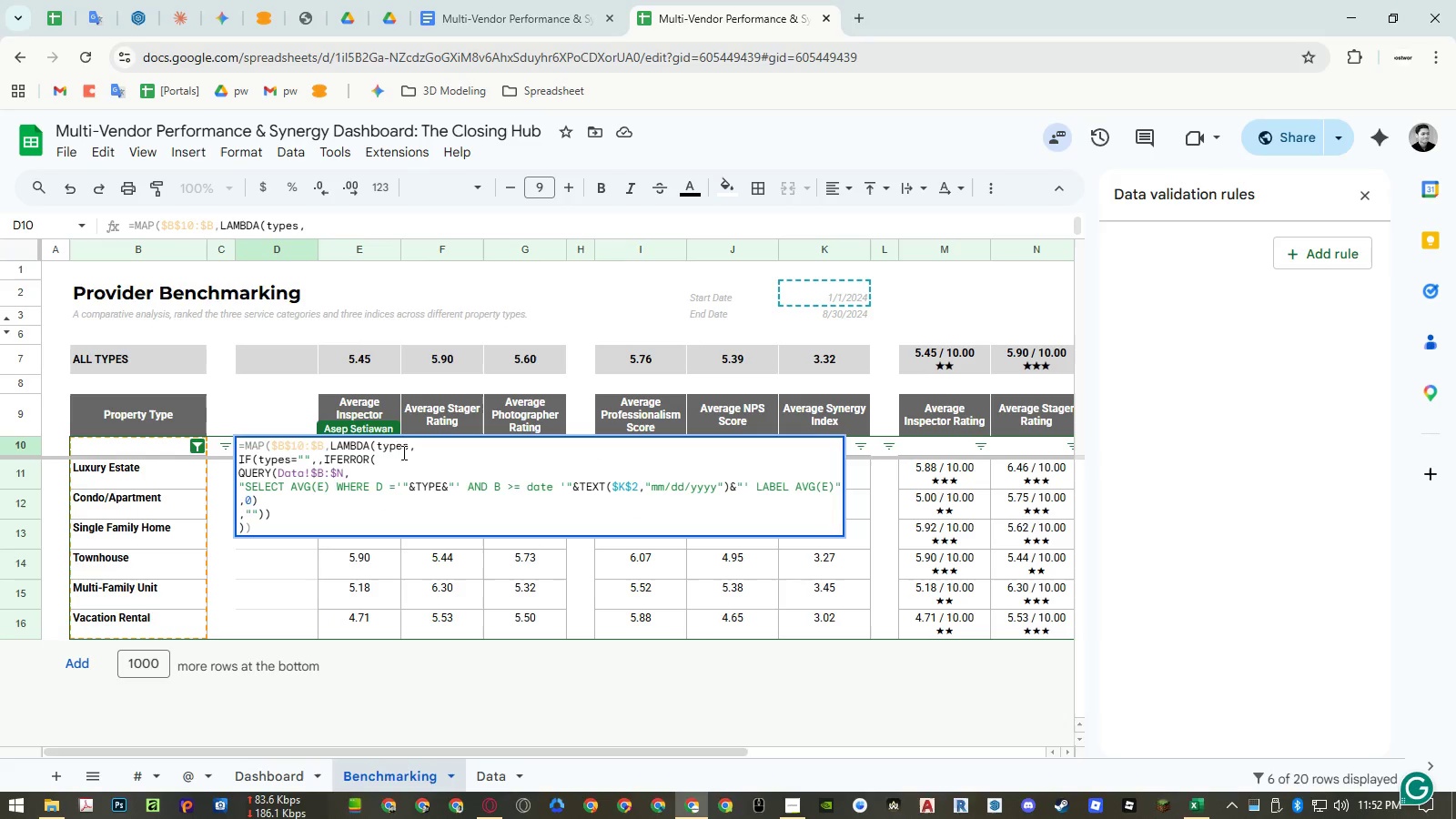 
double_click([390, 449])
 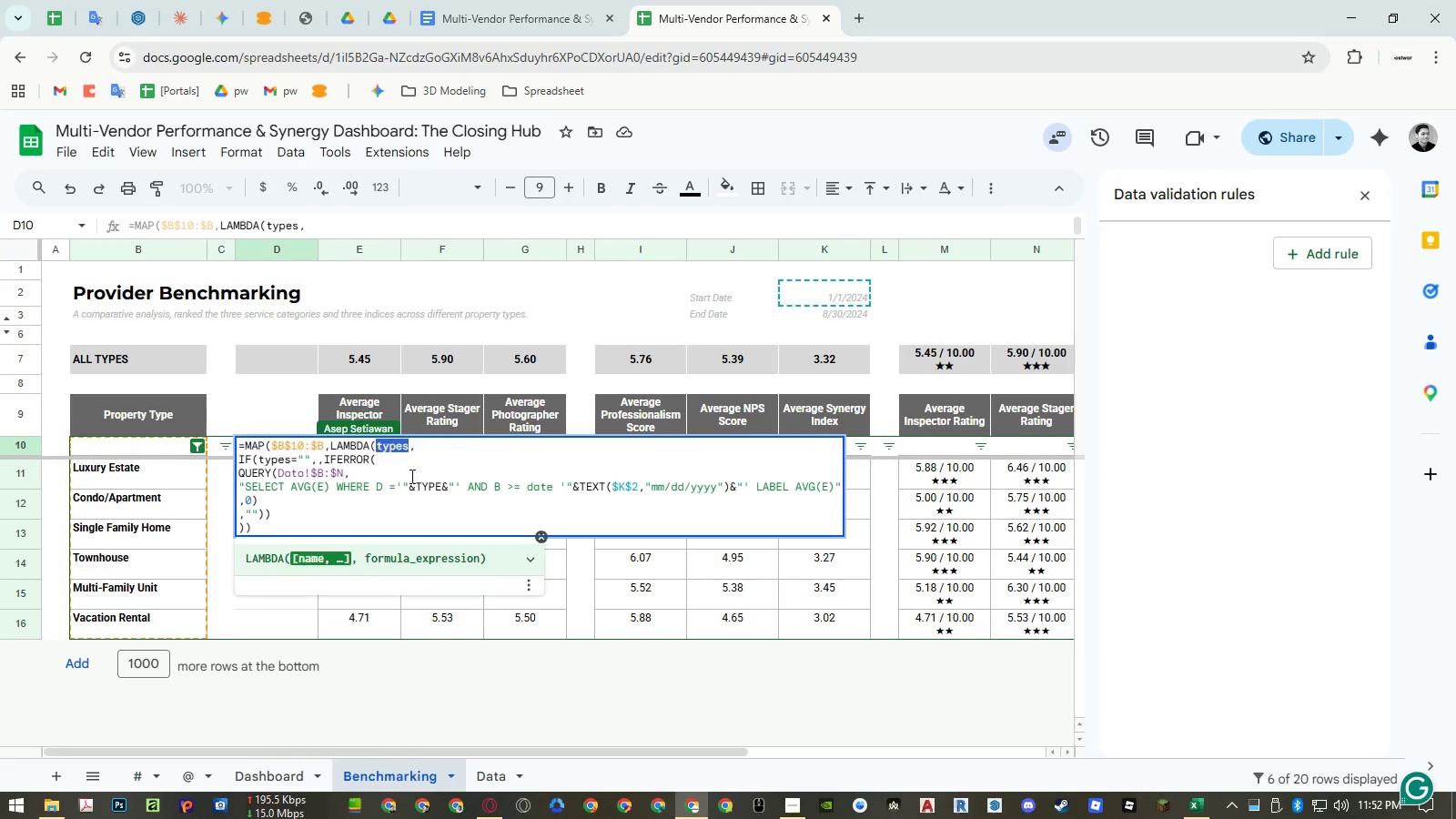 
key(Control+ControlLeft)
 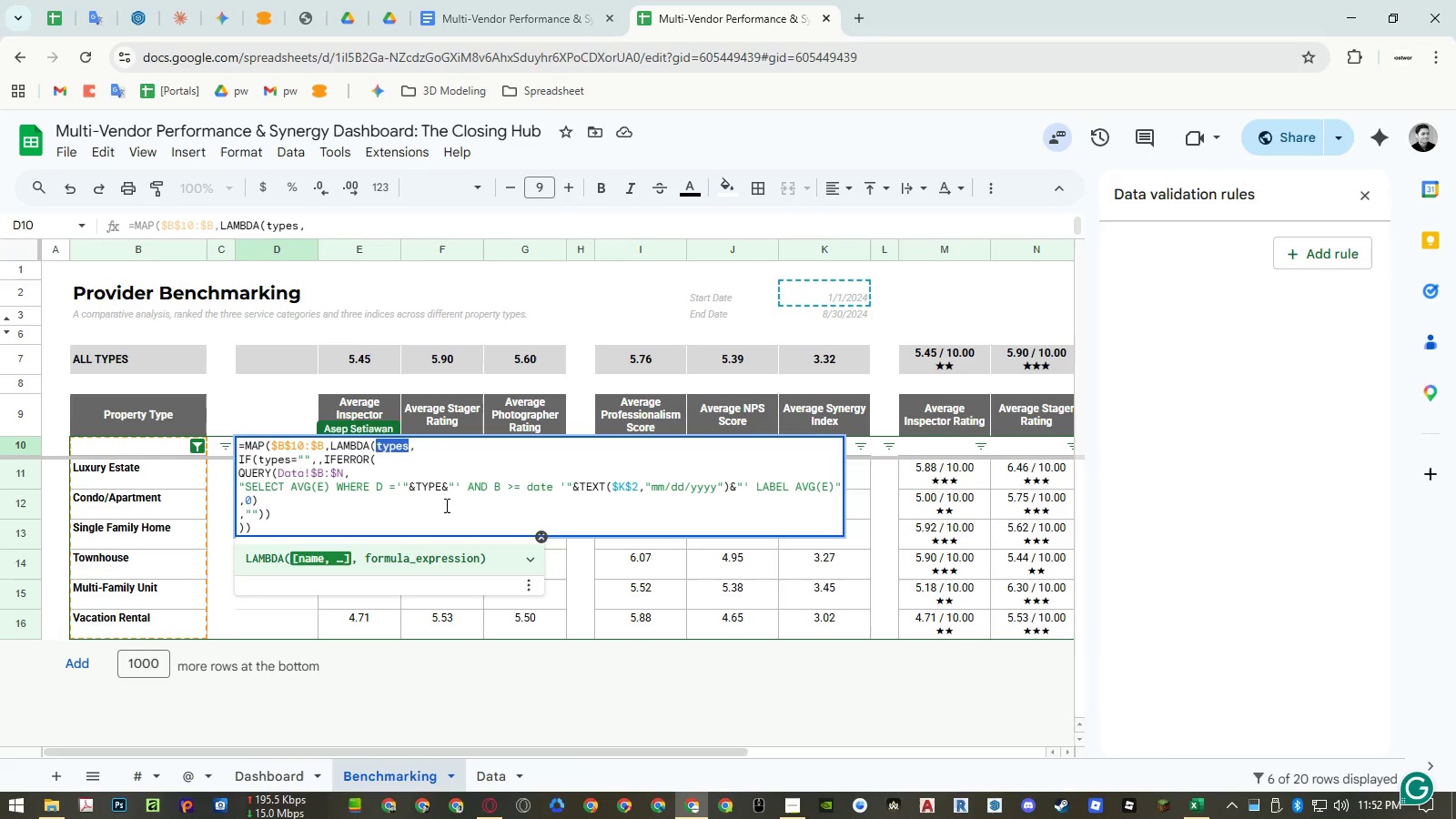 
key(Control+C)
 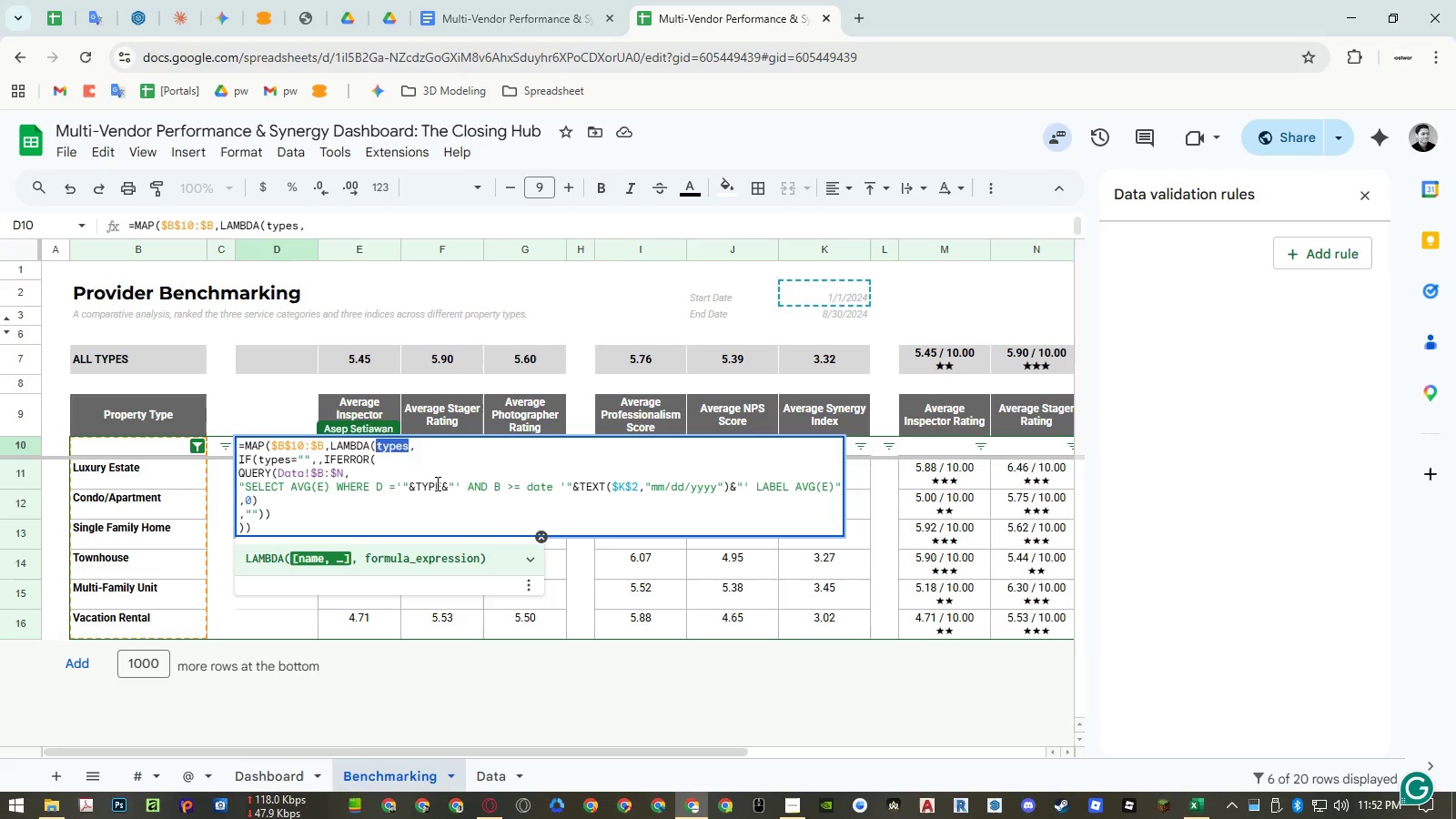 
double_click([436, 483])
 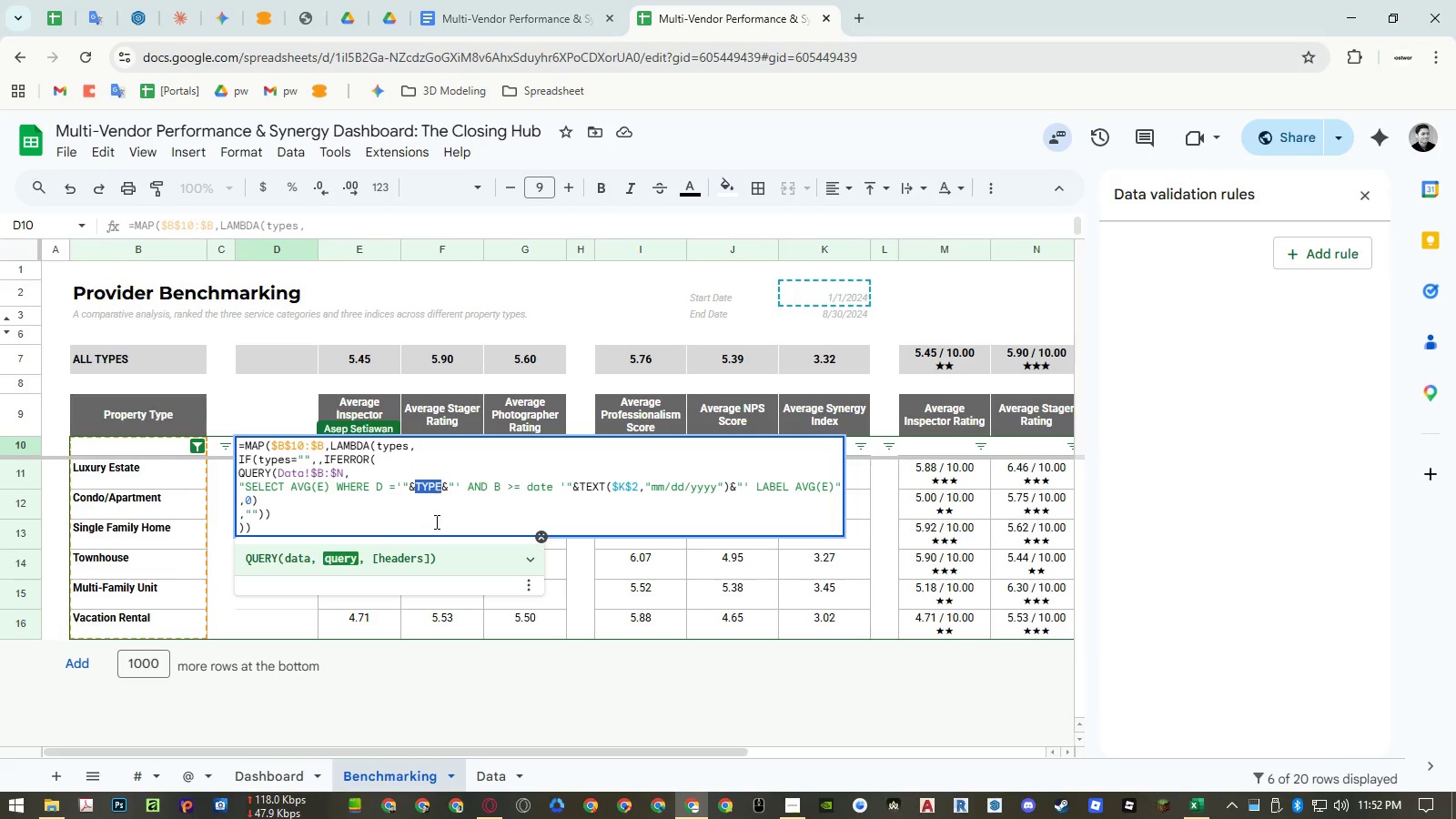 
key(Control+ControlLeft)
 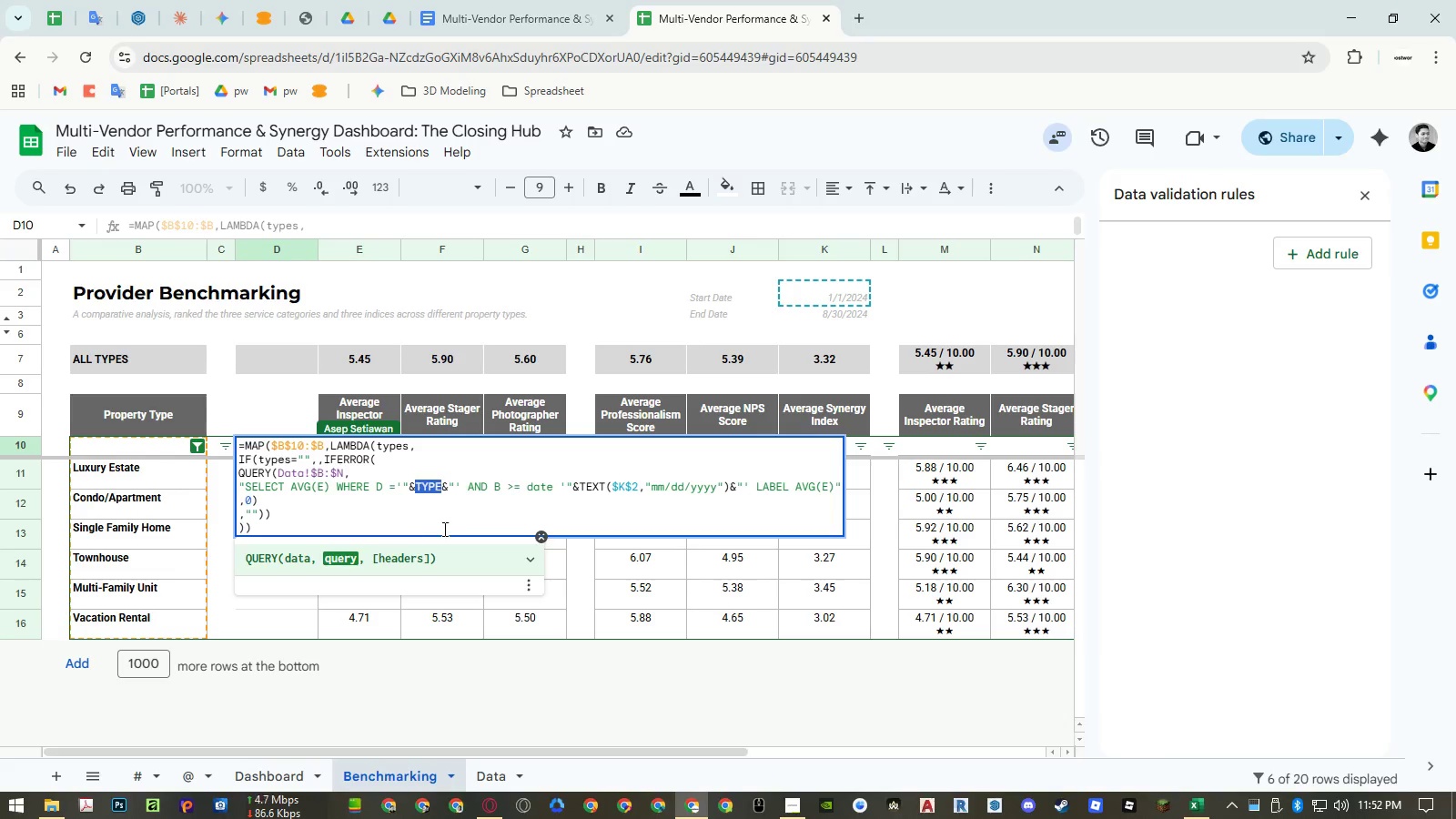 
key(Control+V)
 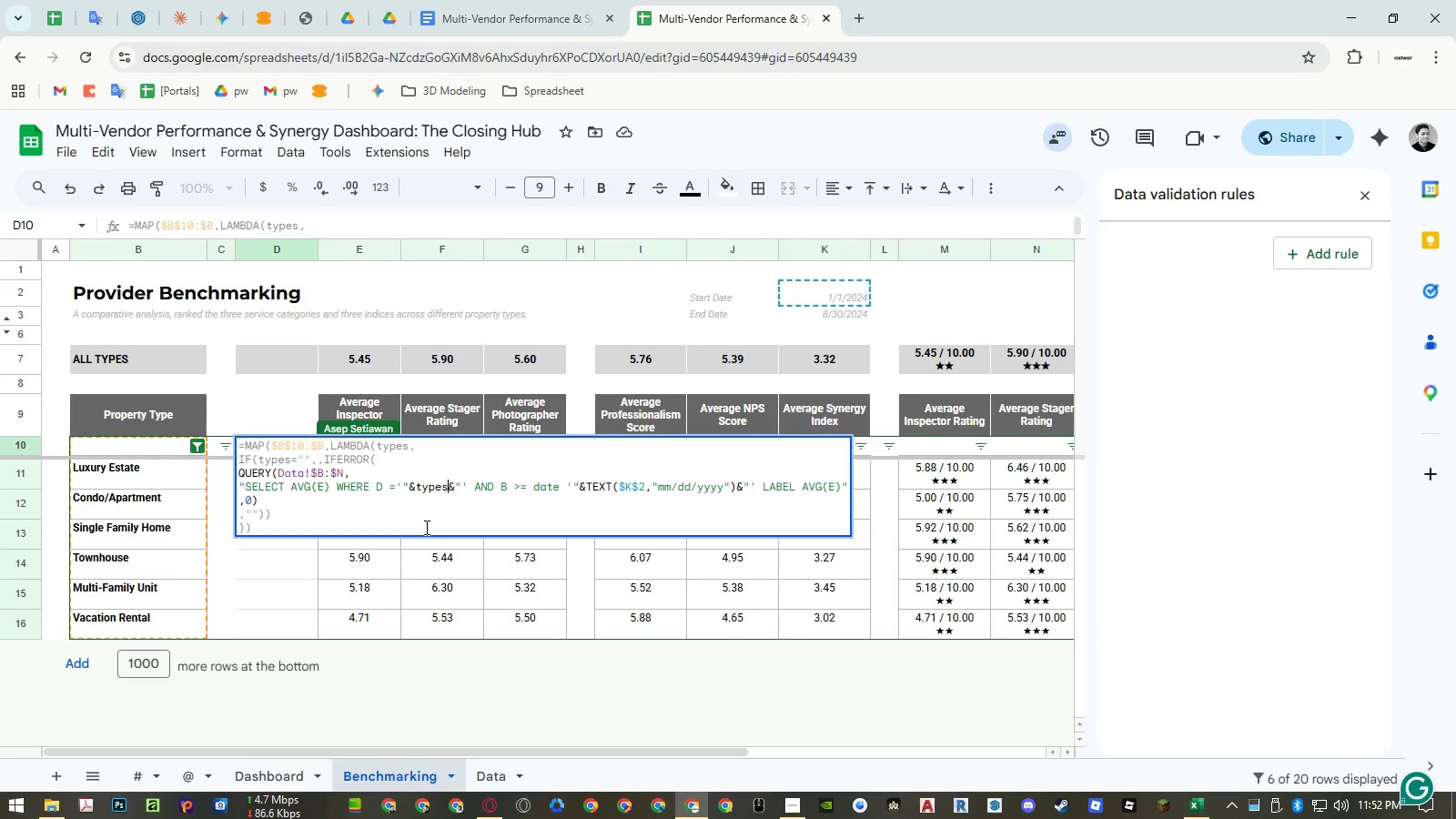 
left_click([420, 529])
 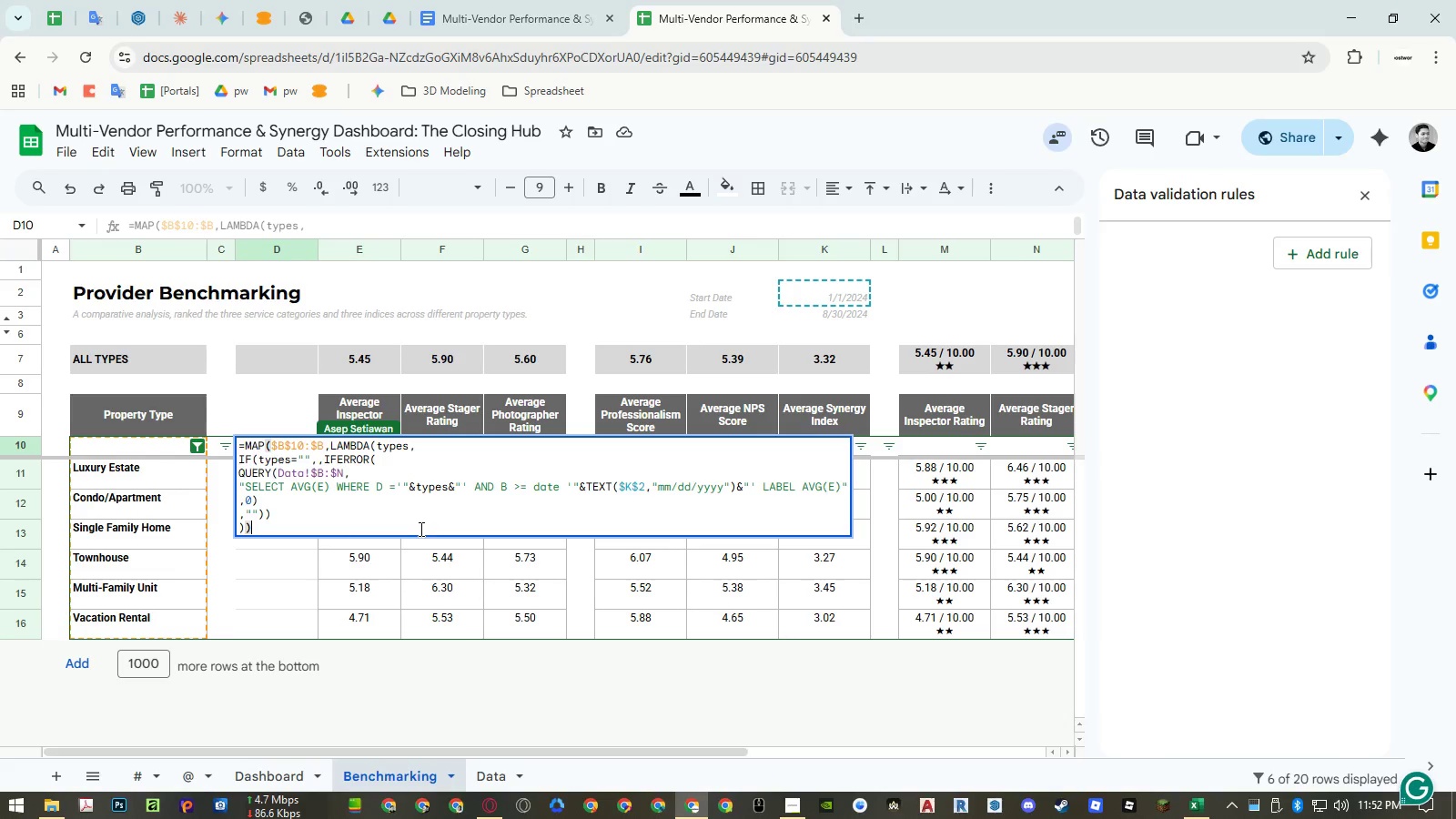 
key(Enter)
 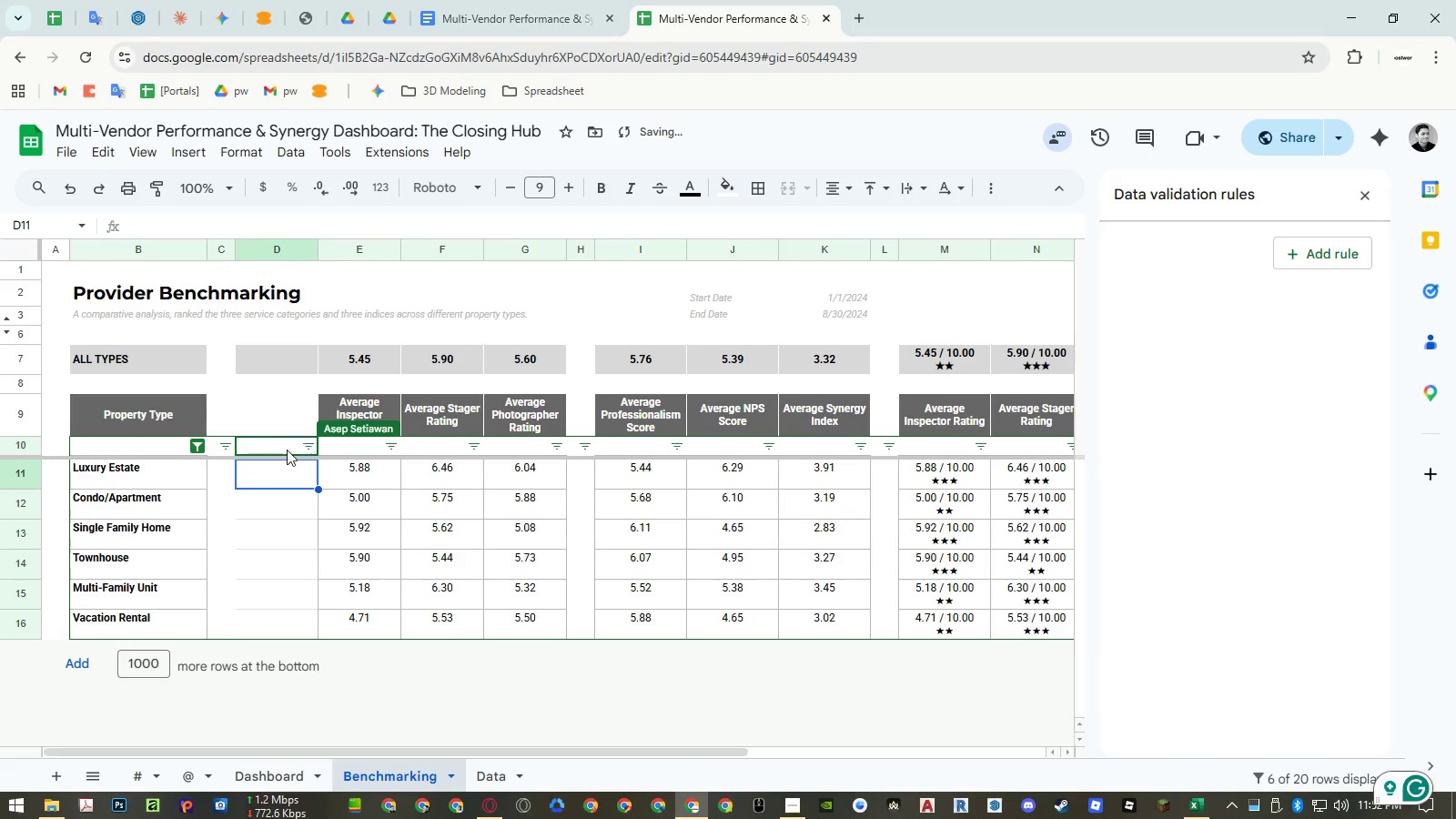 
double_click([285, 450])
 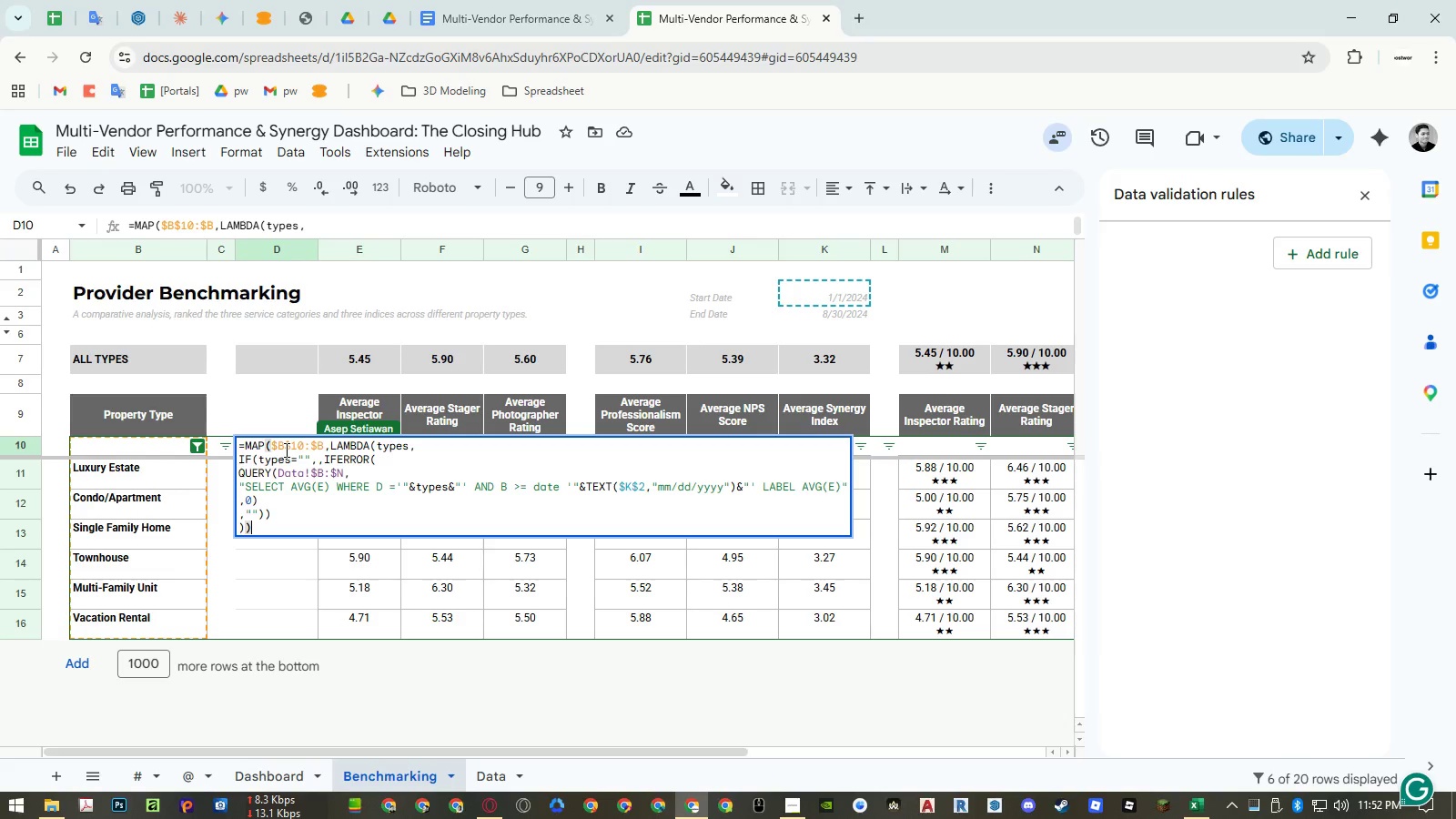 
wait(17.03)
 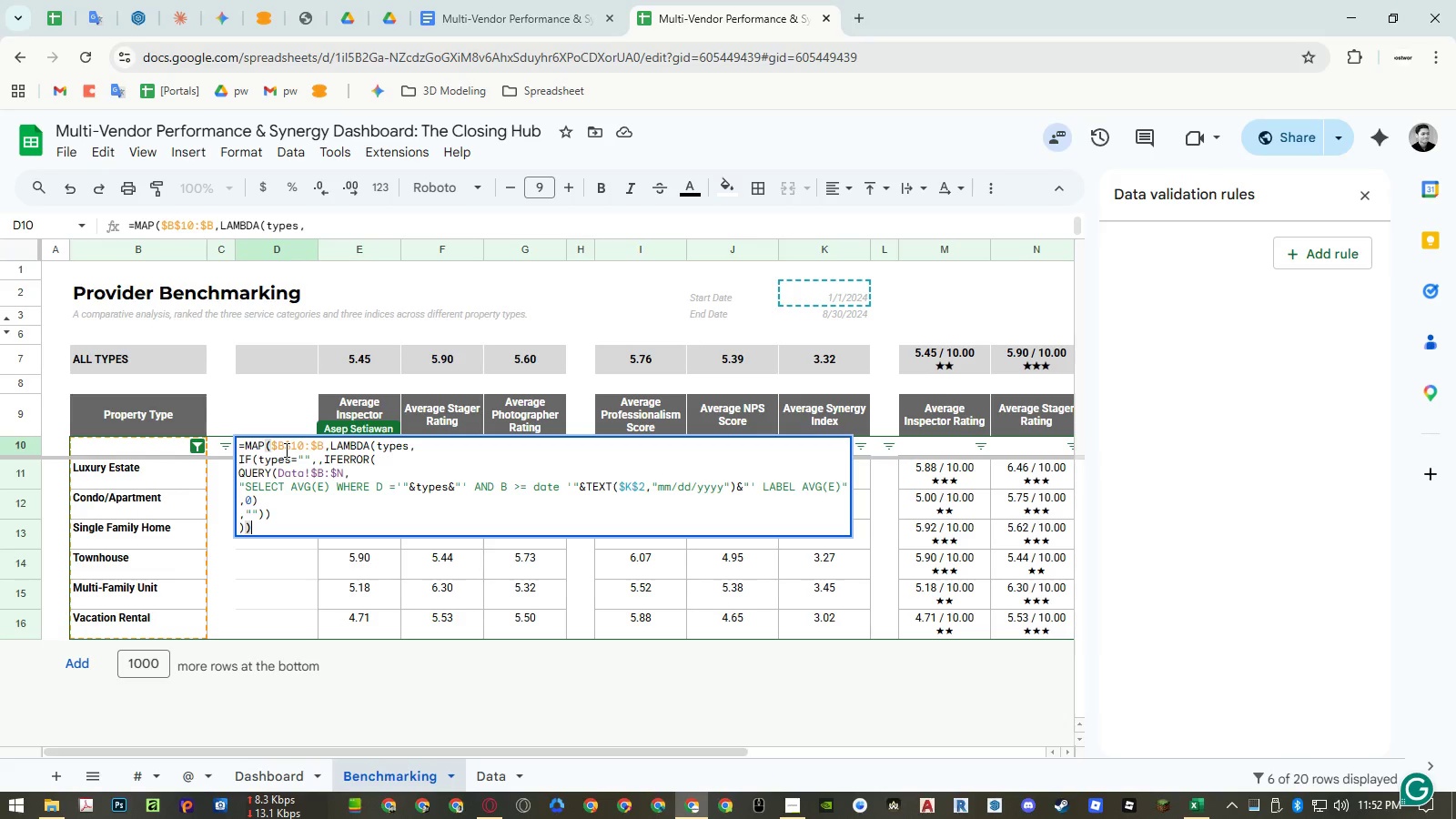 
left_click_drag(start_coordinate=[722, 488], to_coordinate=[660, 484])
 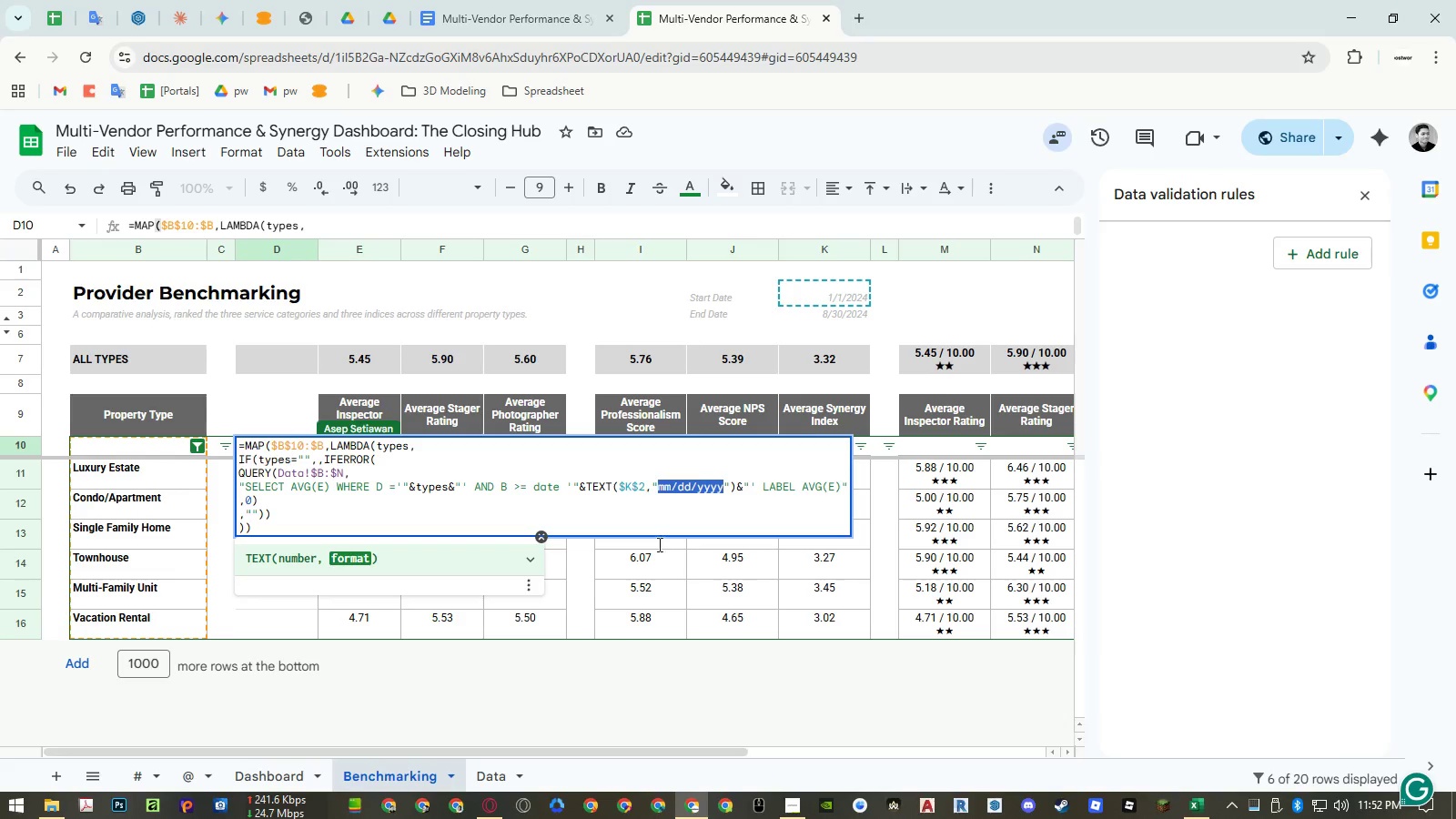 
key(Control+ControlLeft)
 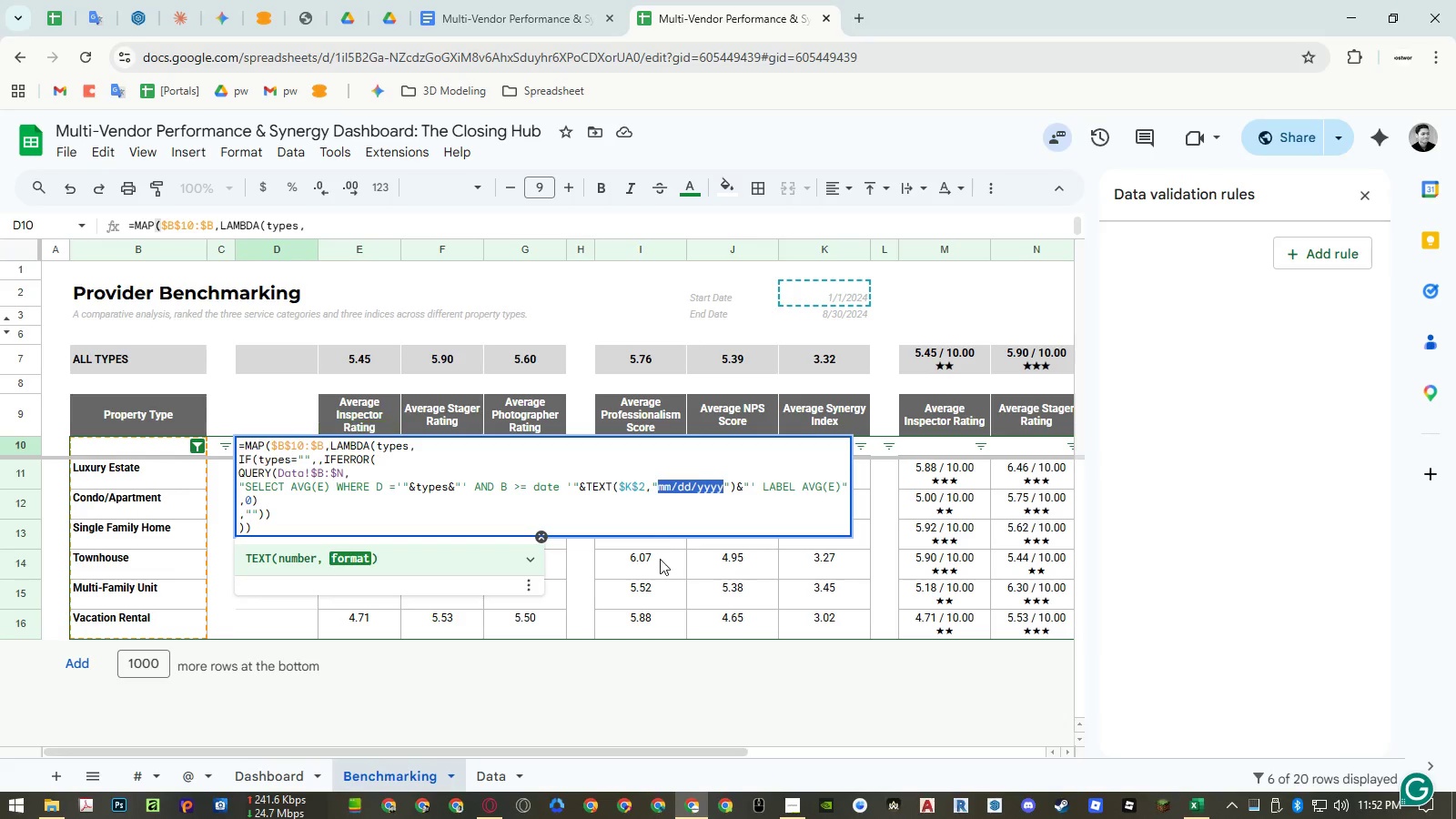 
key(Control+C)
 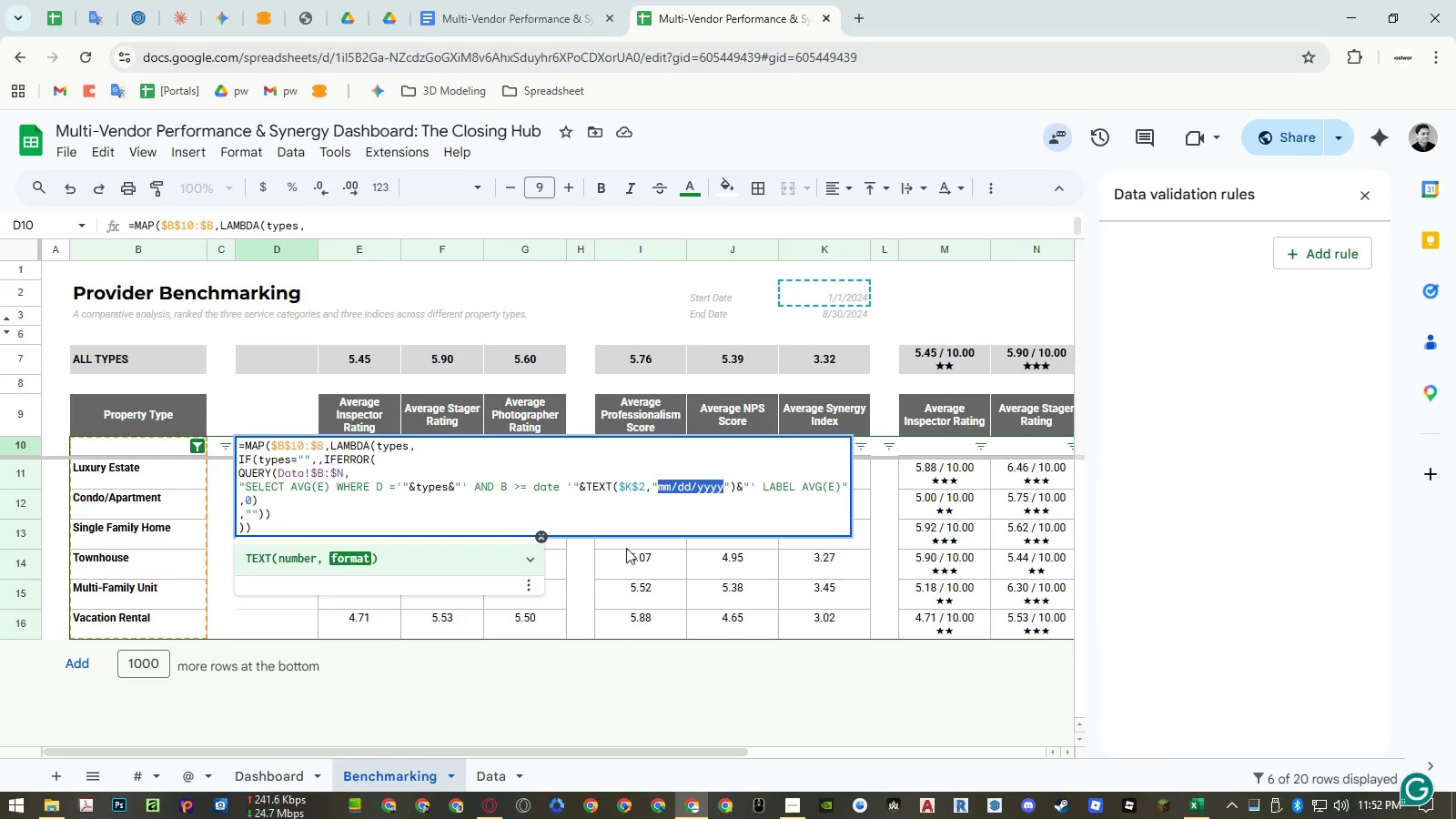 
key(Escape)
 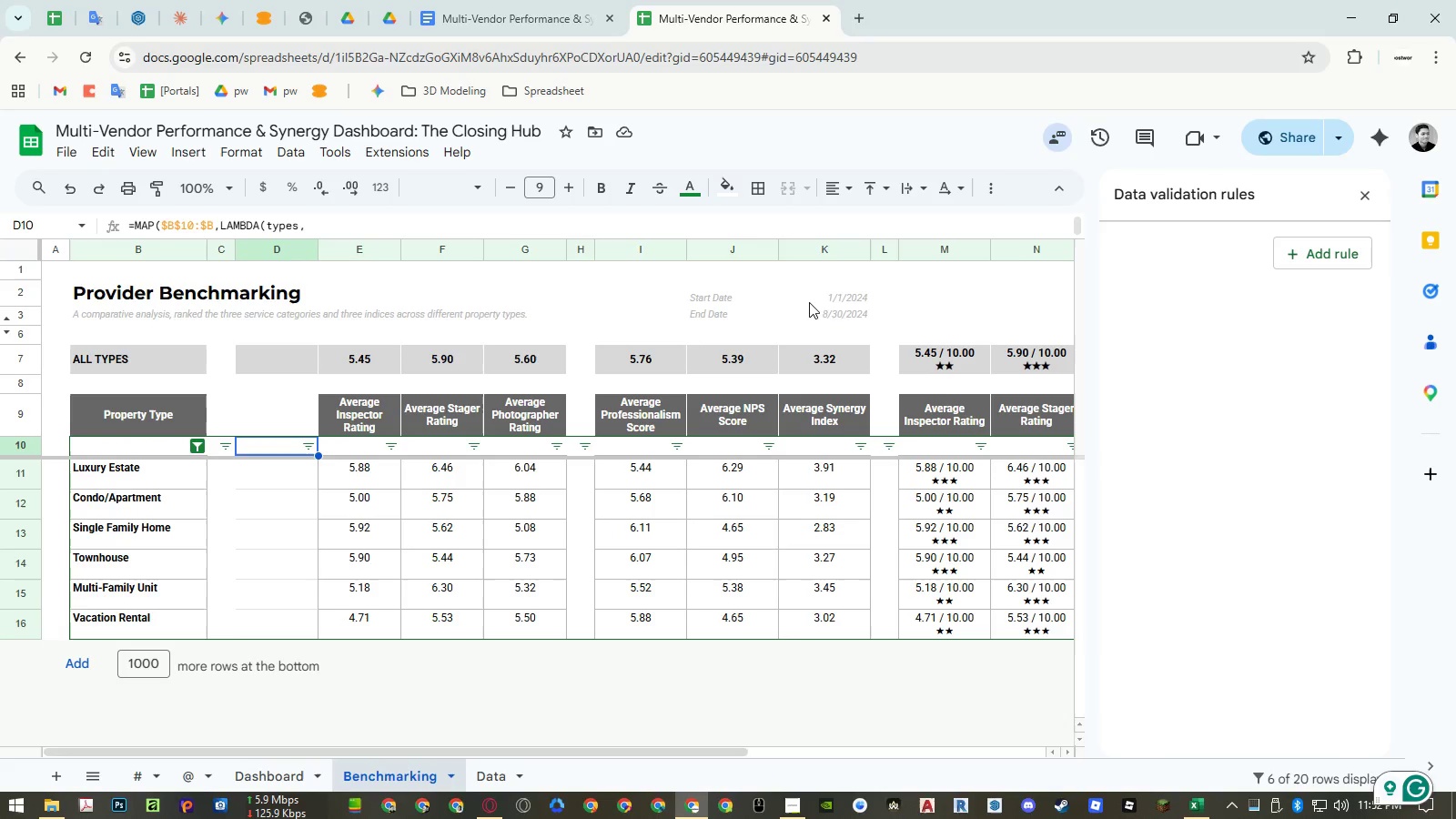 
left_click_drag(start_coordinate=[814, 296], to_coordinate=[814, 308])
 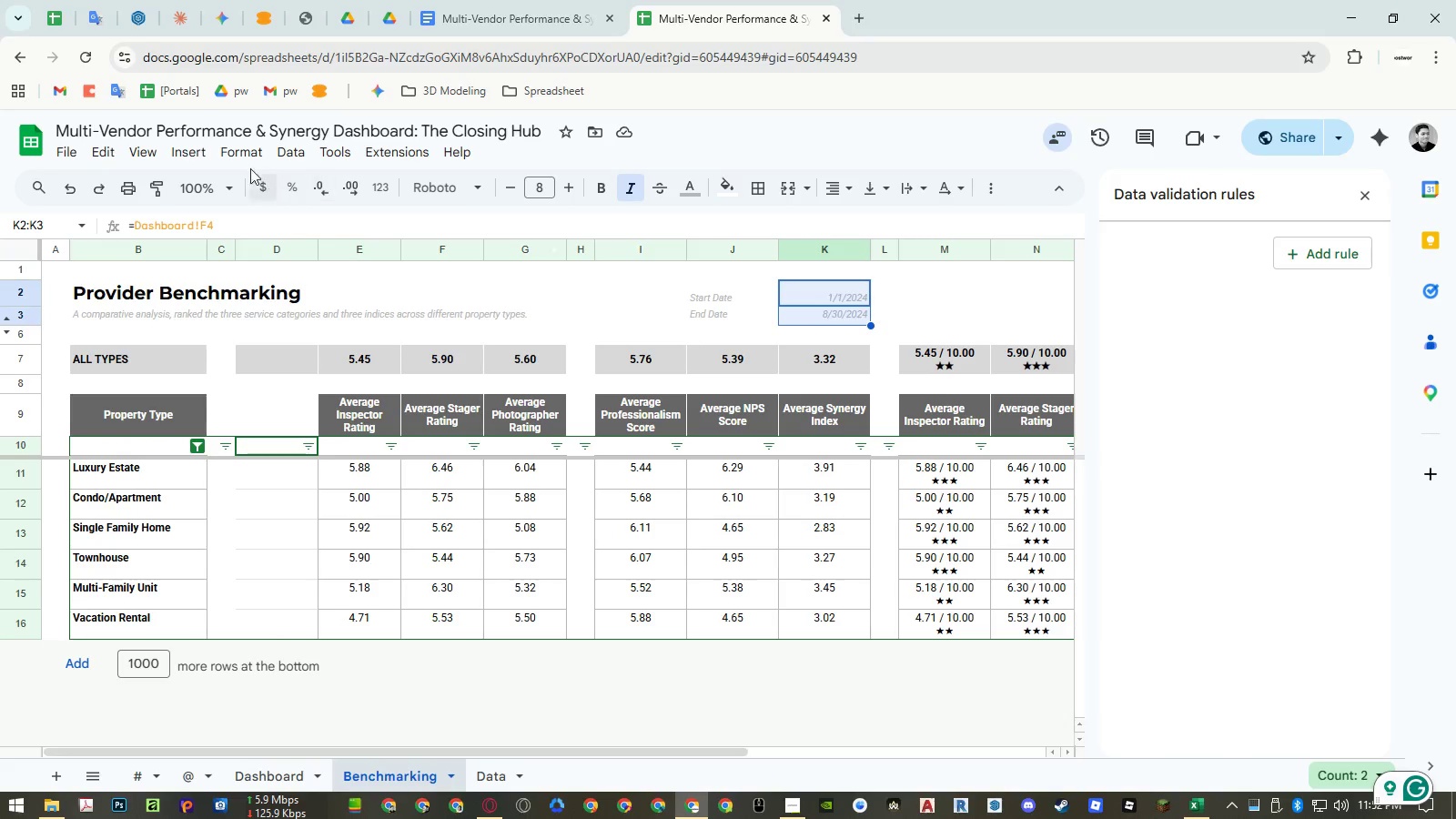 
left_click([238, 147])
 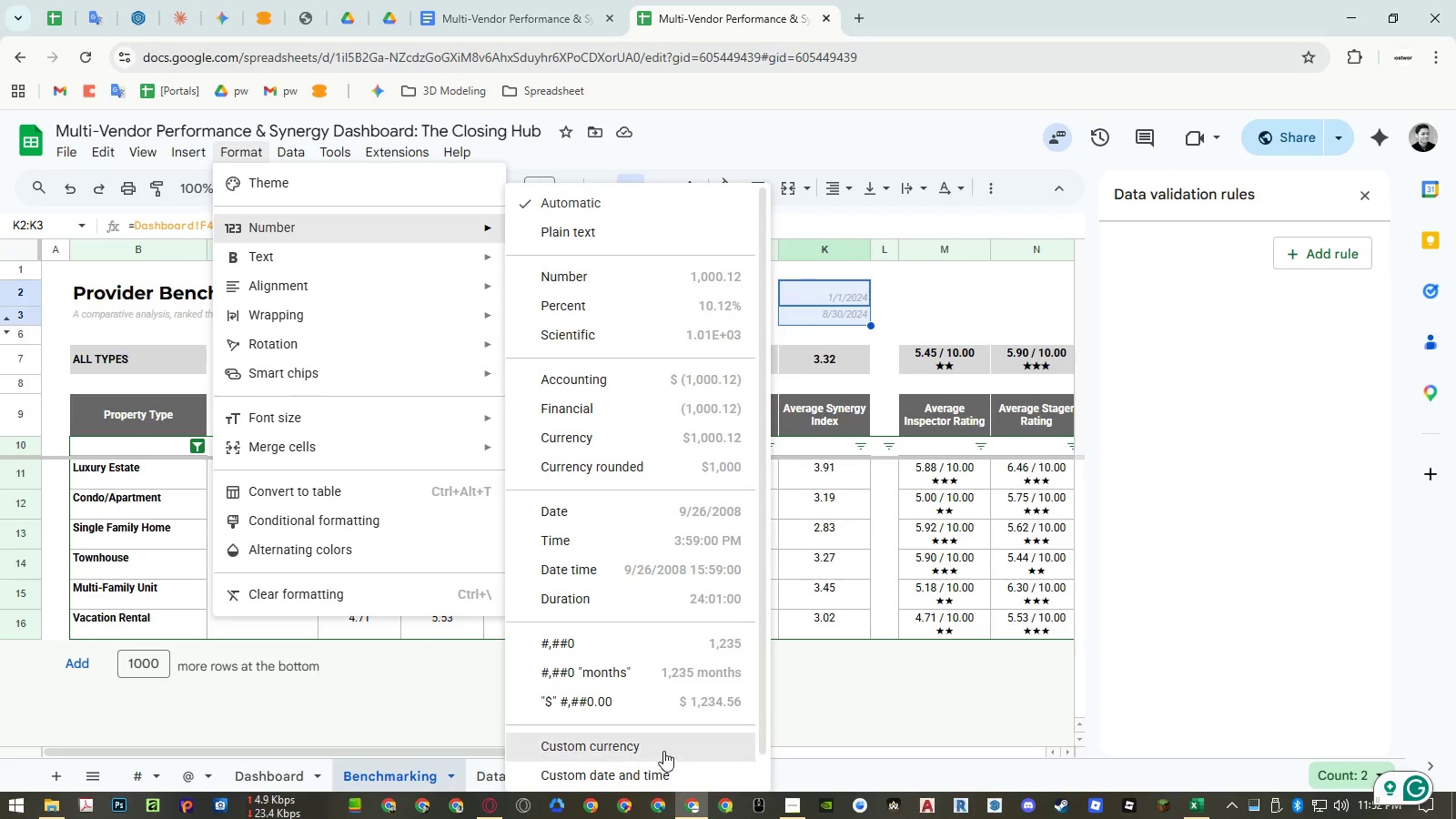 
scroll: coordinate [635, 632], scroll_direction: down, amount: 5.0
 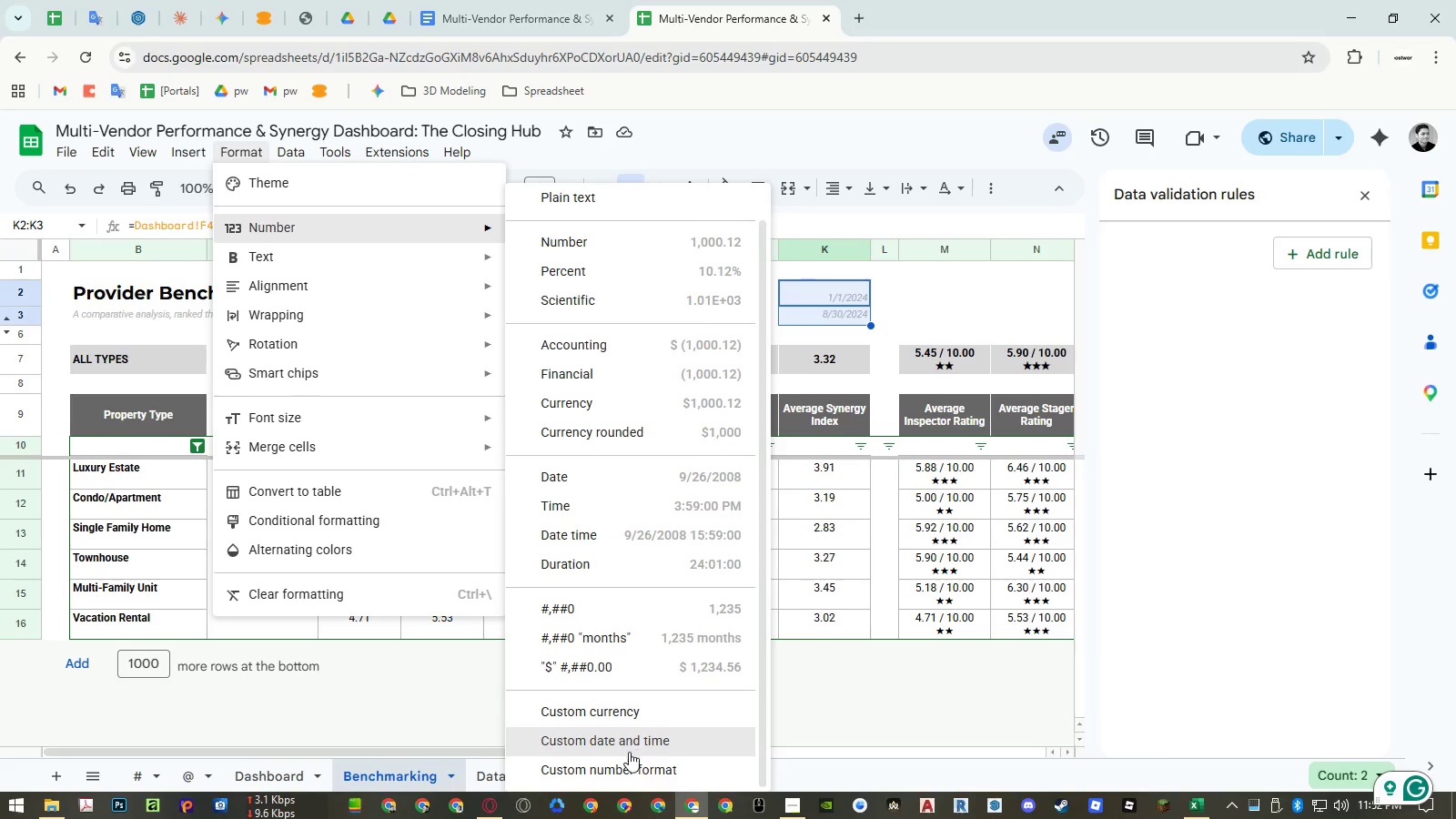 
left_click([627, 763])
 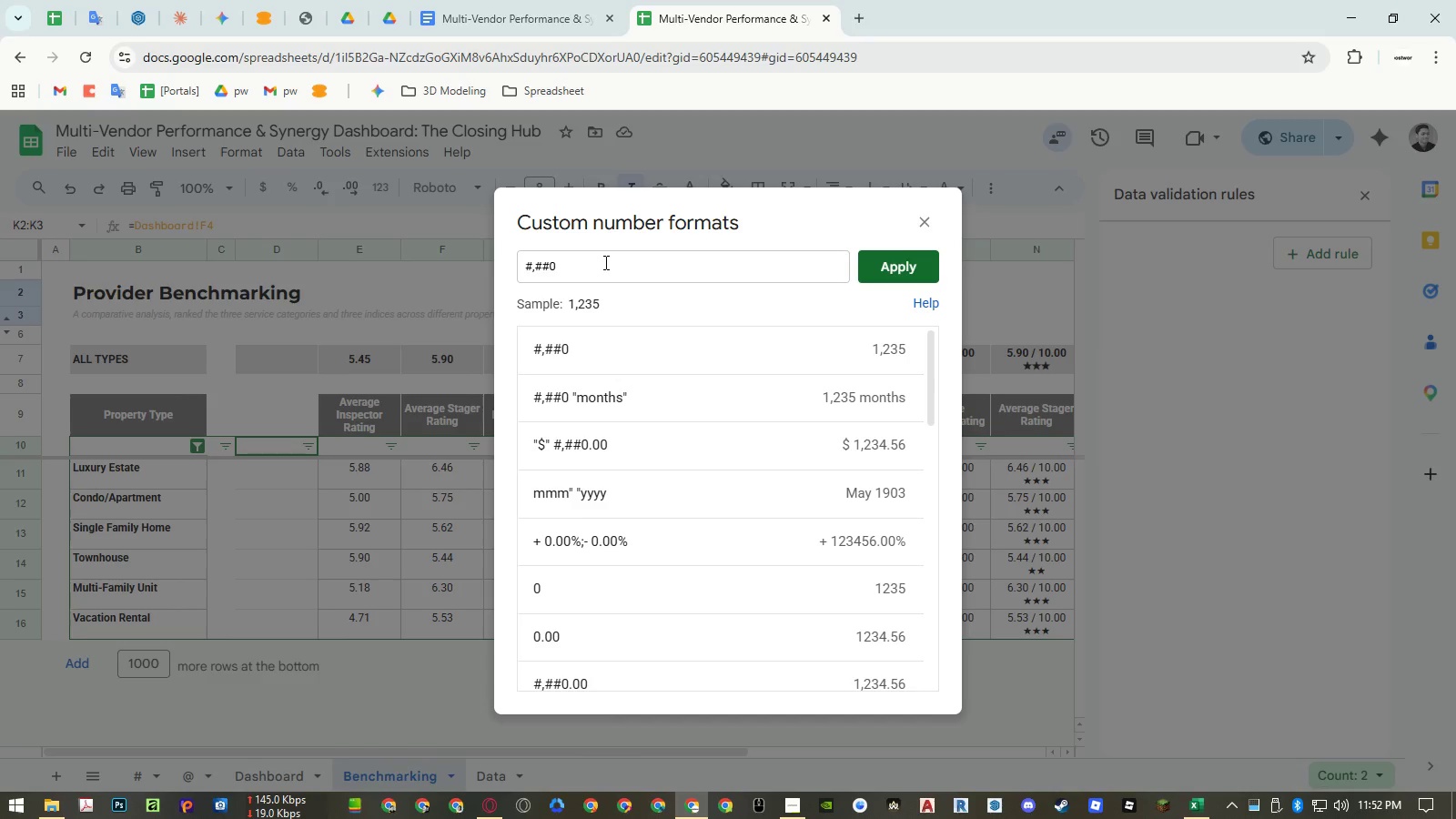 
double_click([604, 262])
 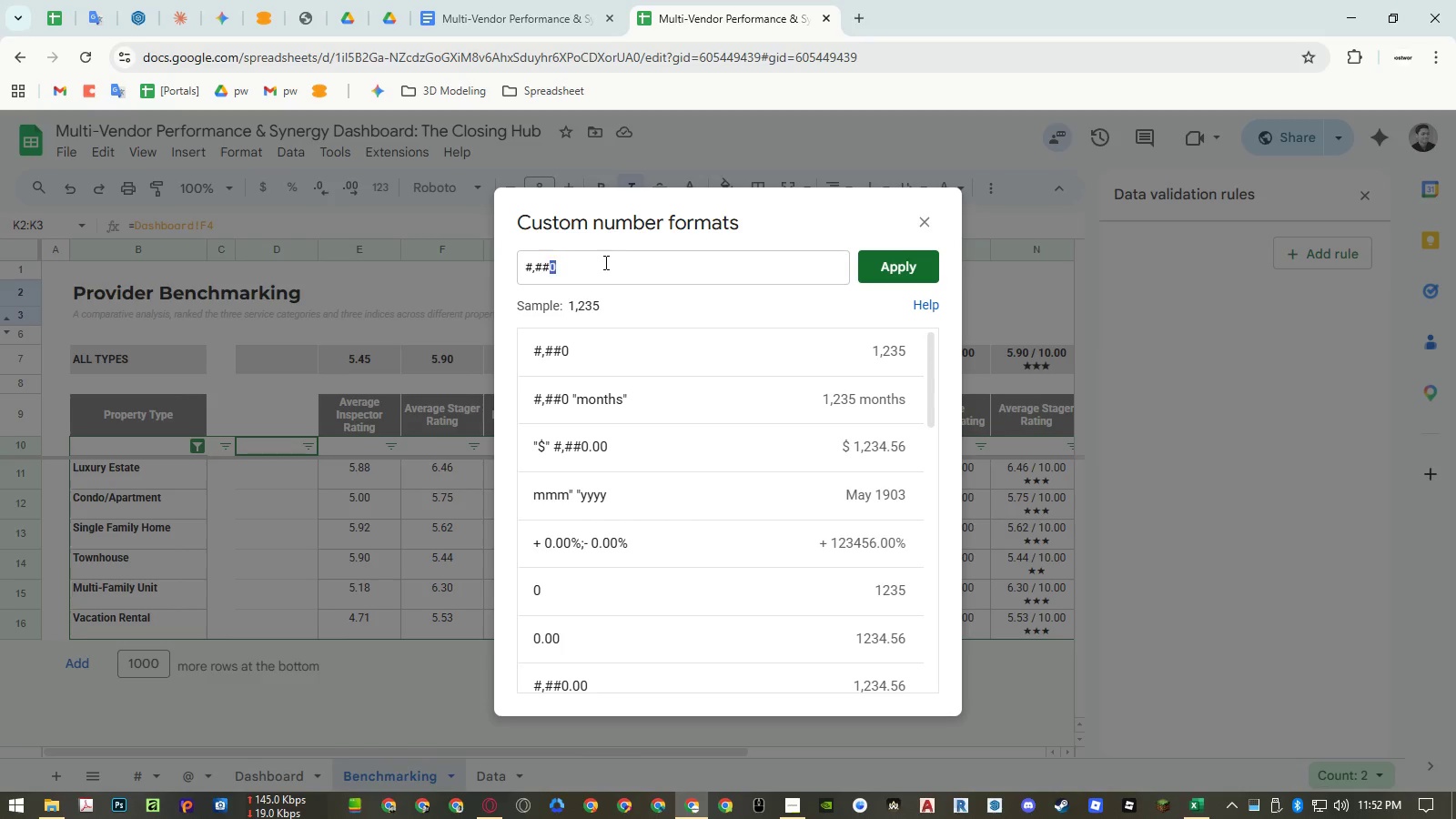 
triple_click([604, 262])
 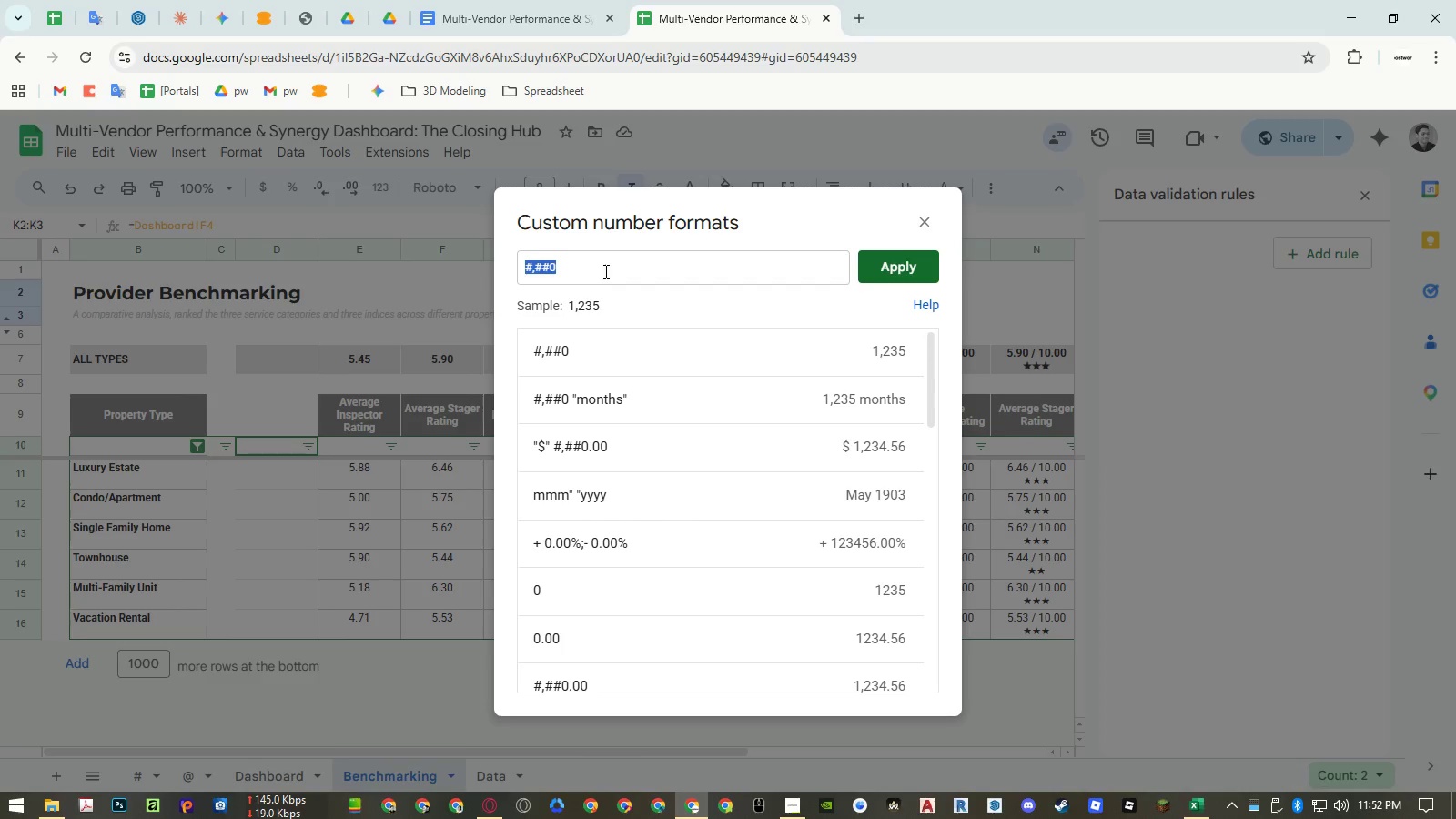 
key(Control+ControlLeft)
 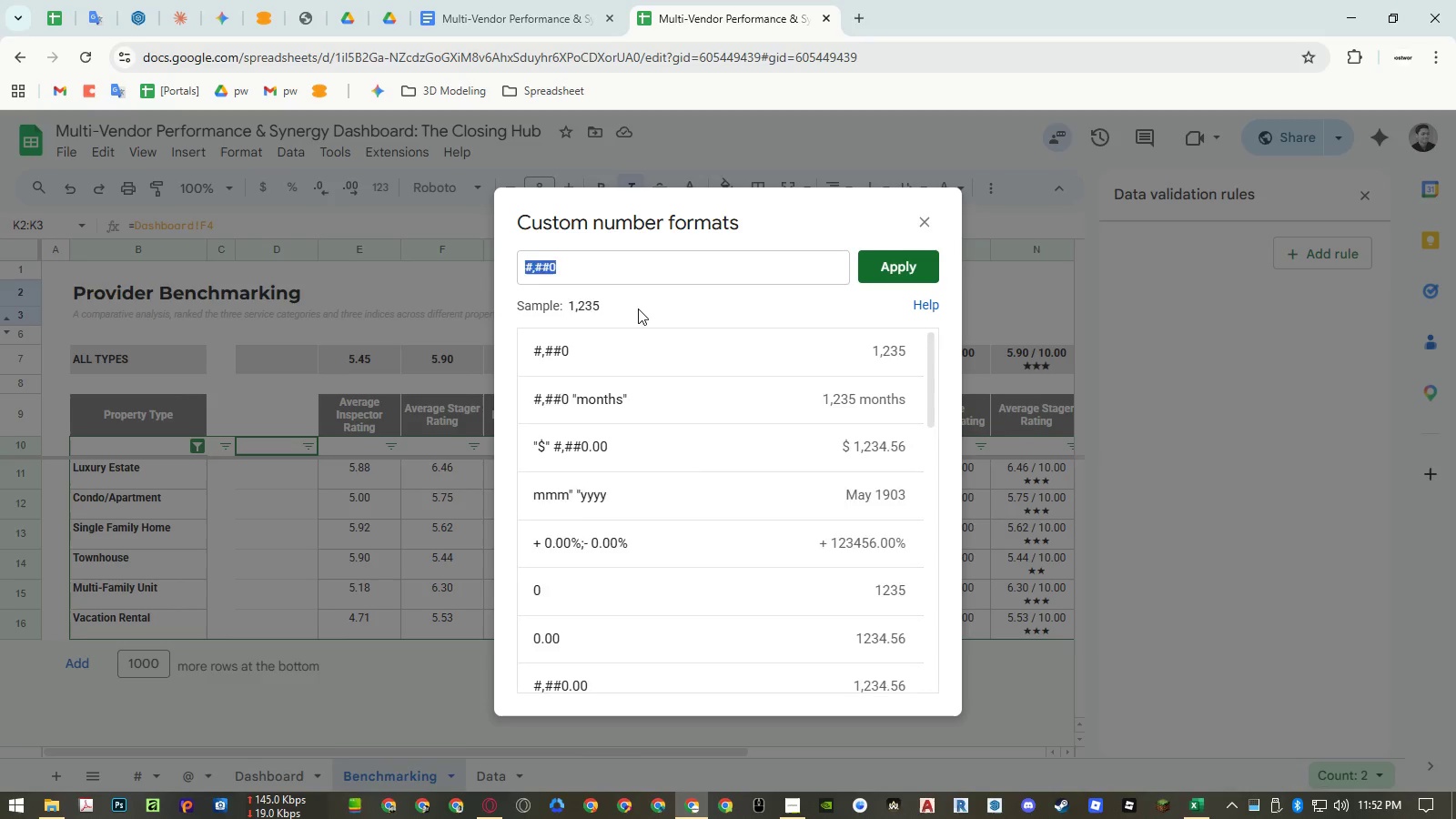 
key(Control+V)
 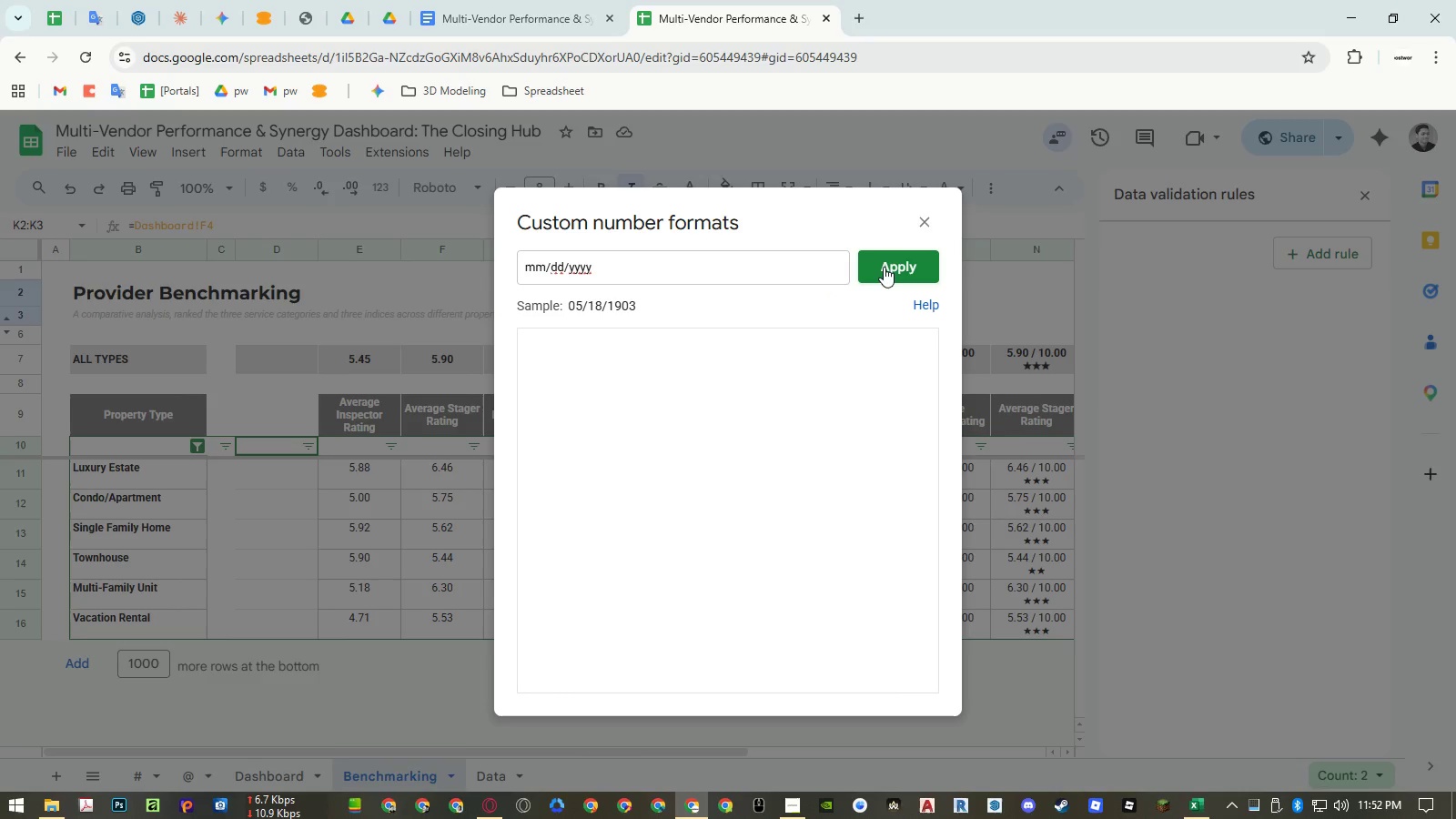 
left_click([884, 267])
 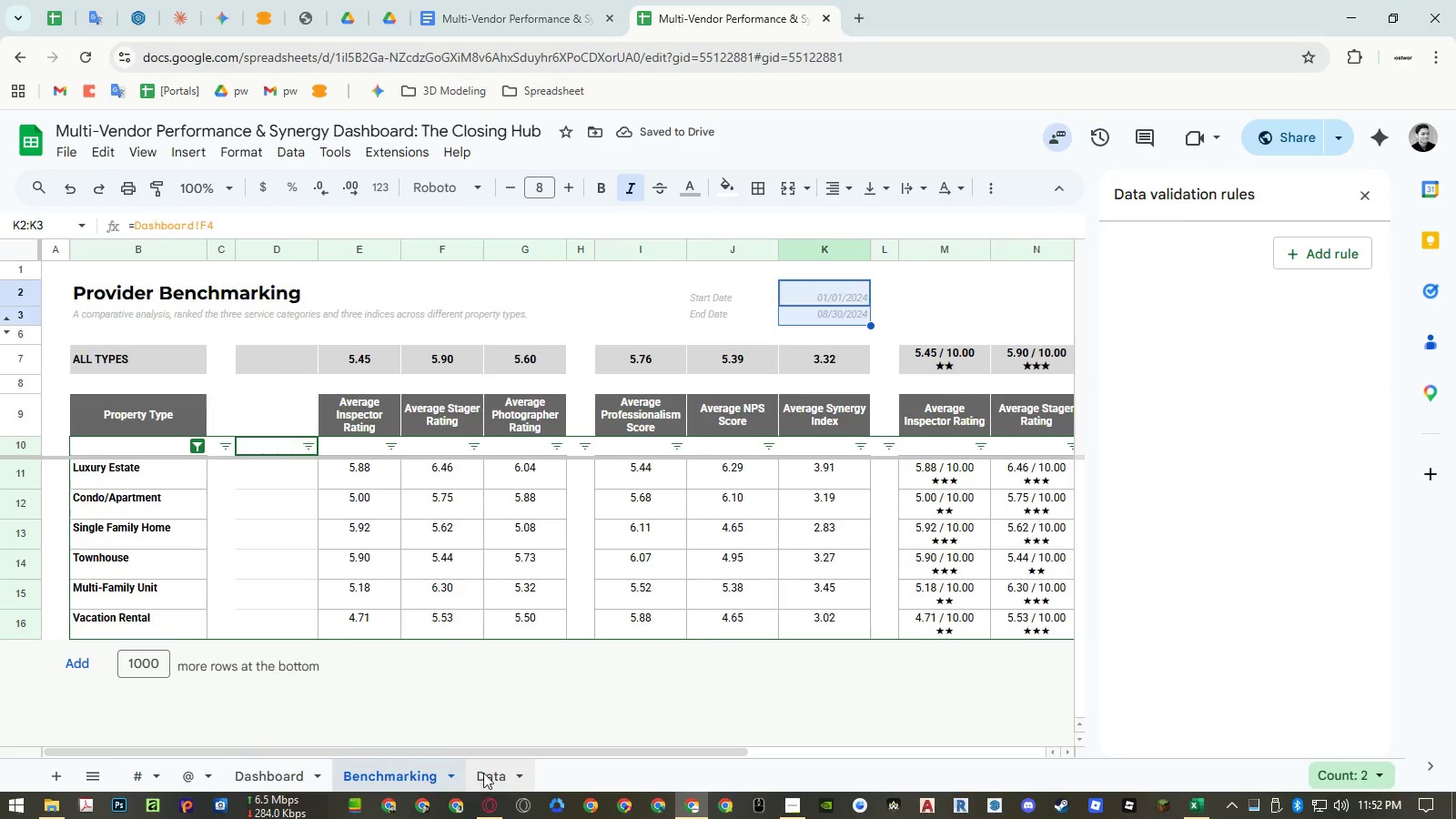 
left_click([126, 383])
 